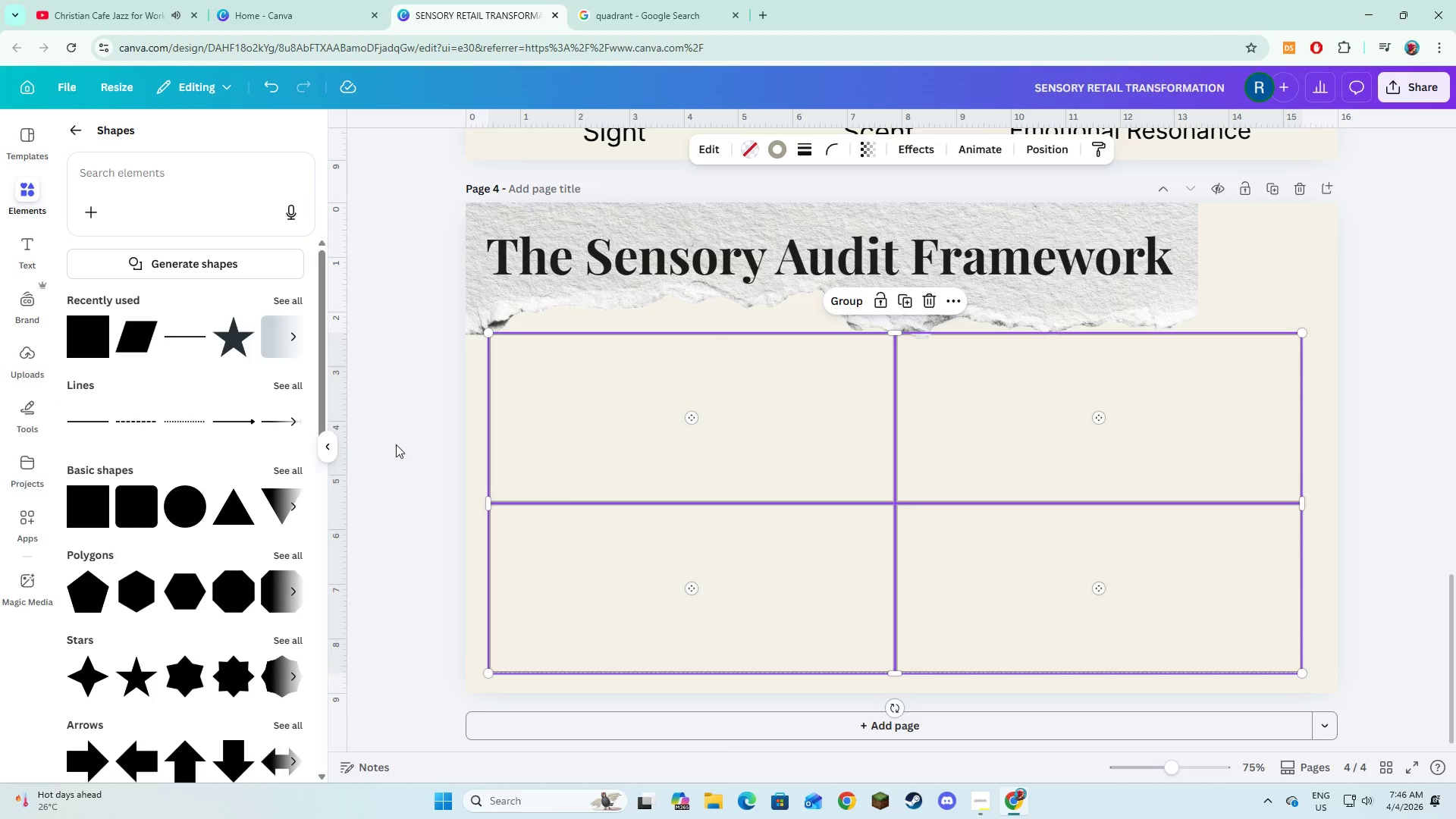 
left_click([396, 444])
 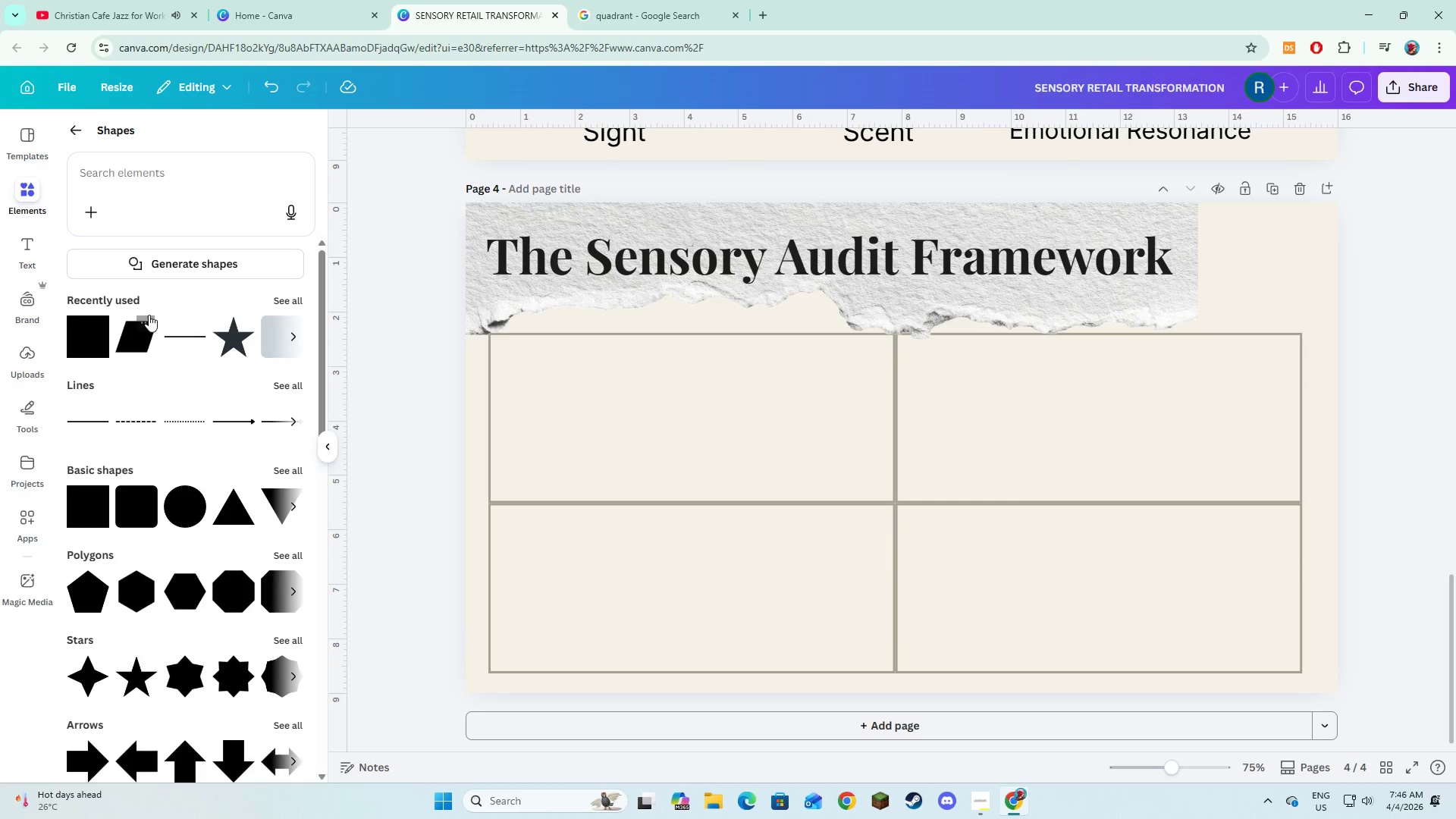 
left_click([36, 246])
 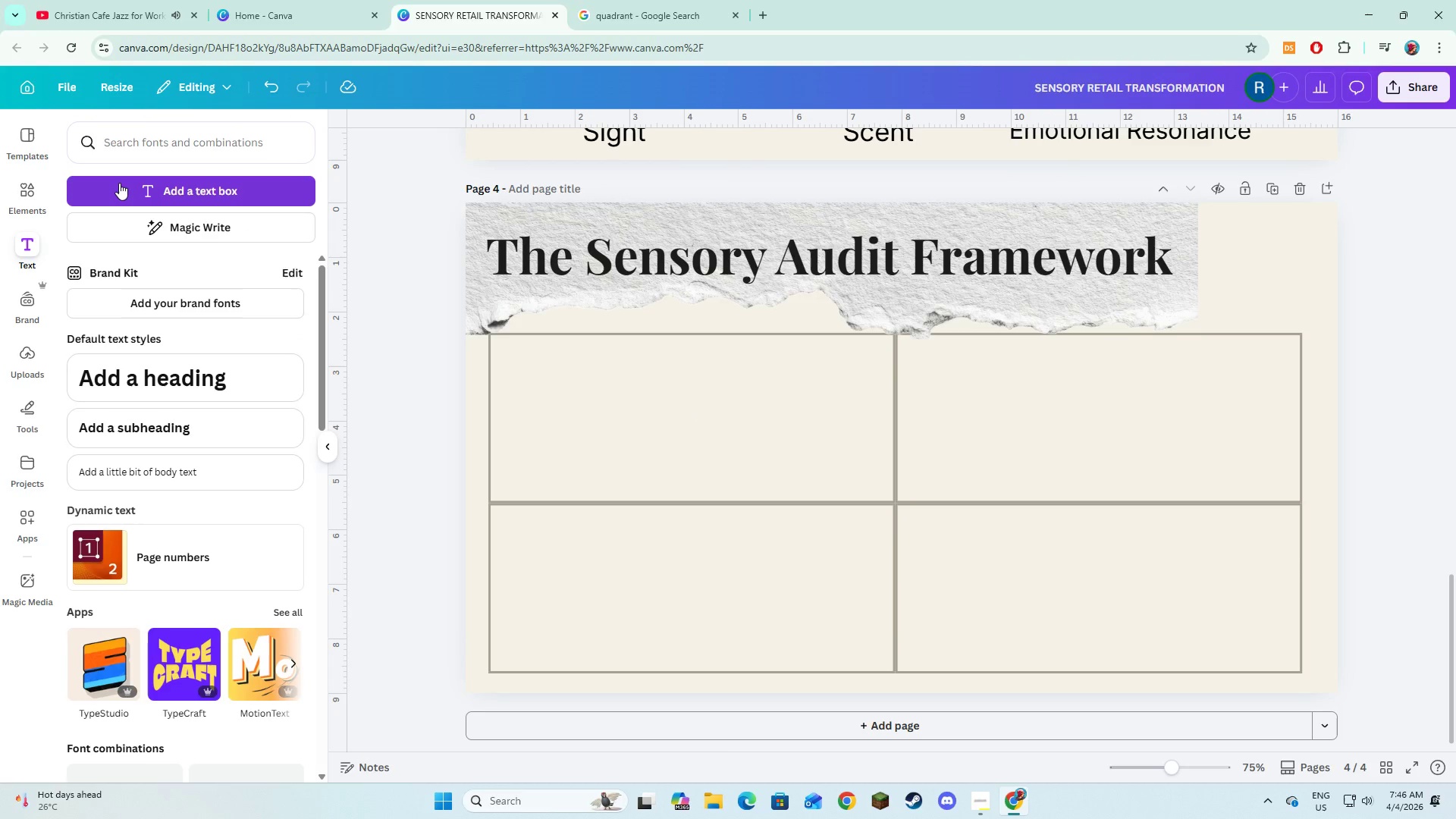 
left_click([119, 183])
 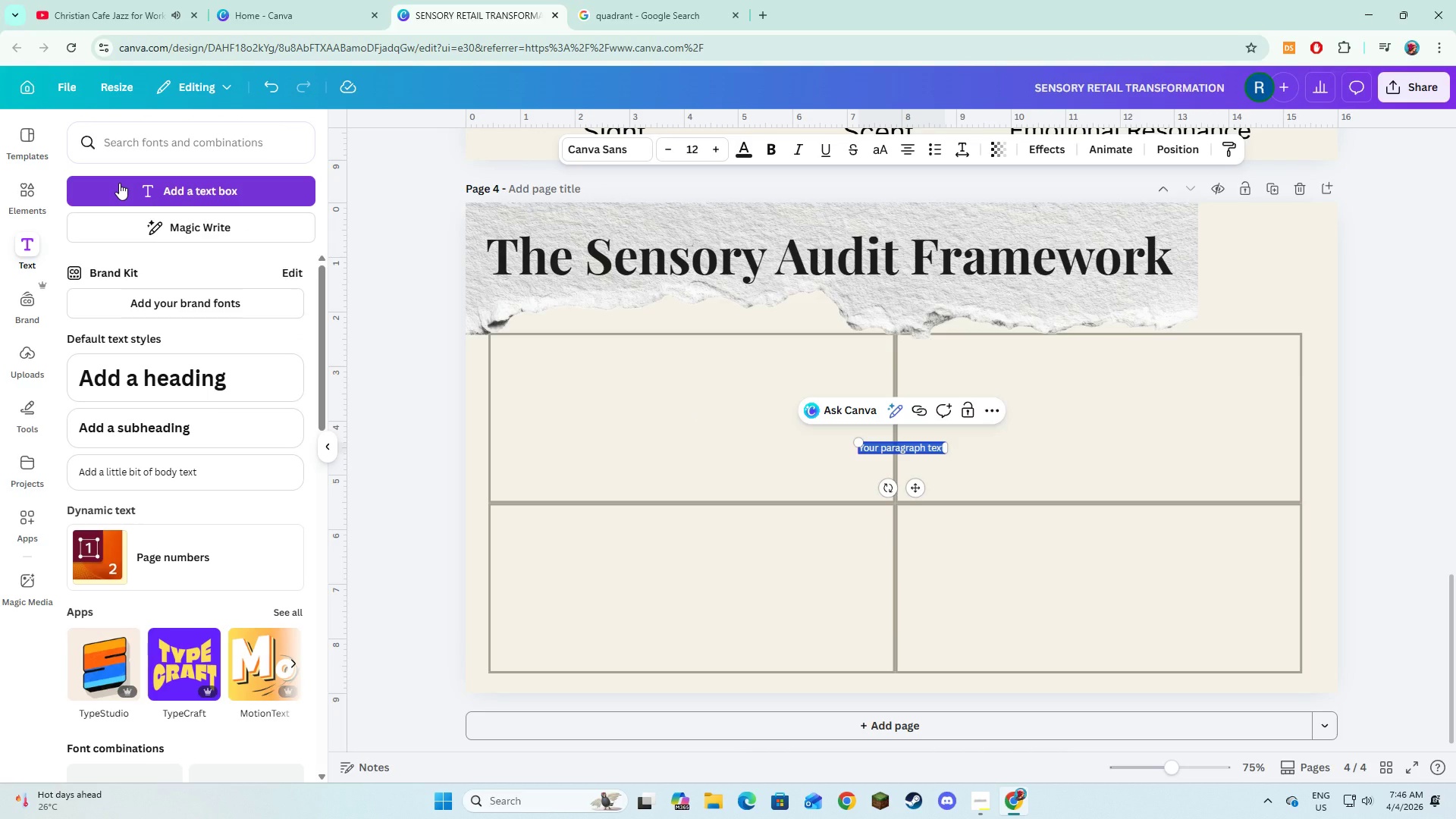 
type(Sight)
 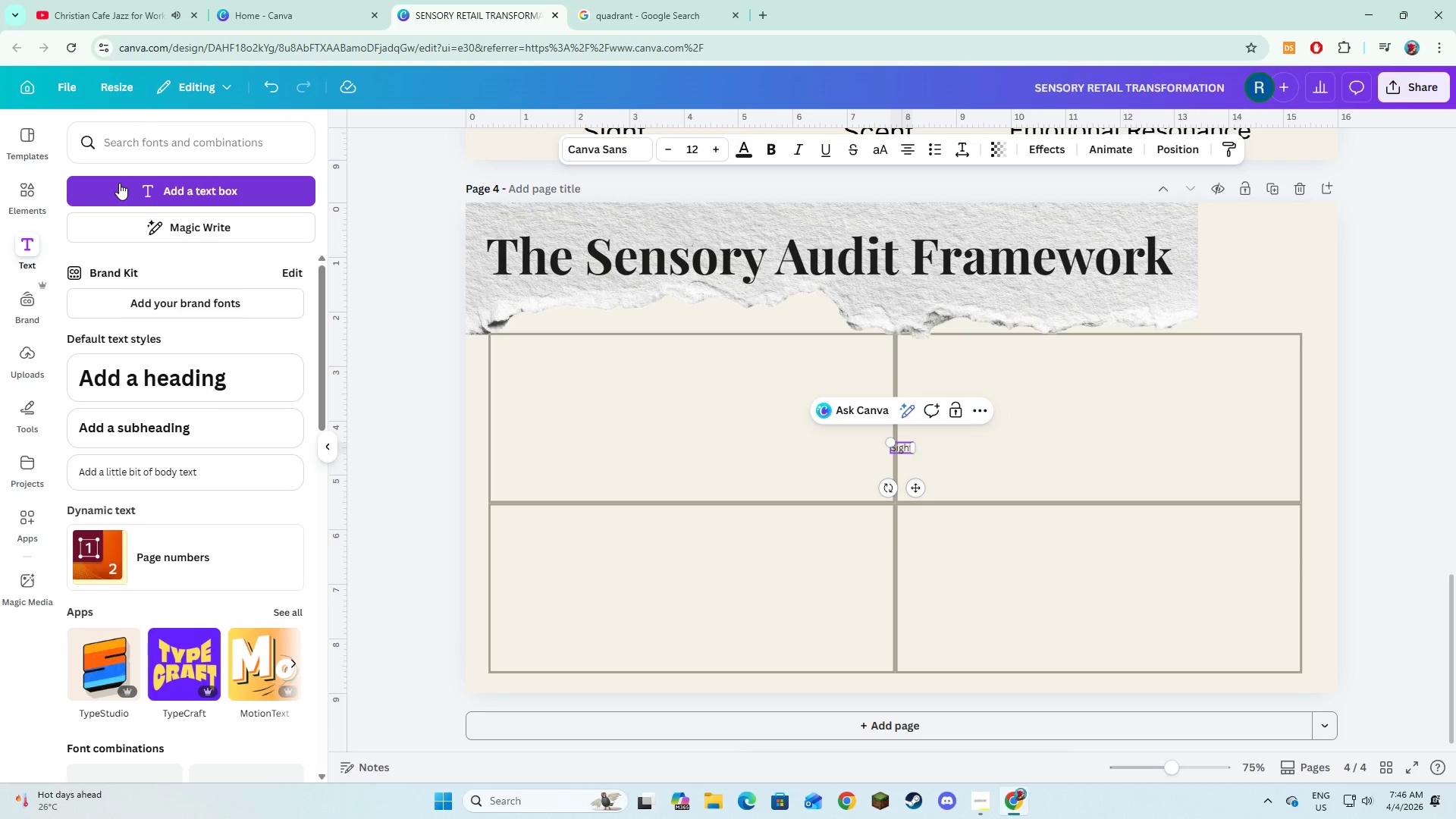 
key(Control+A)
 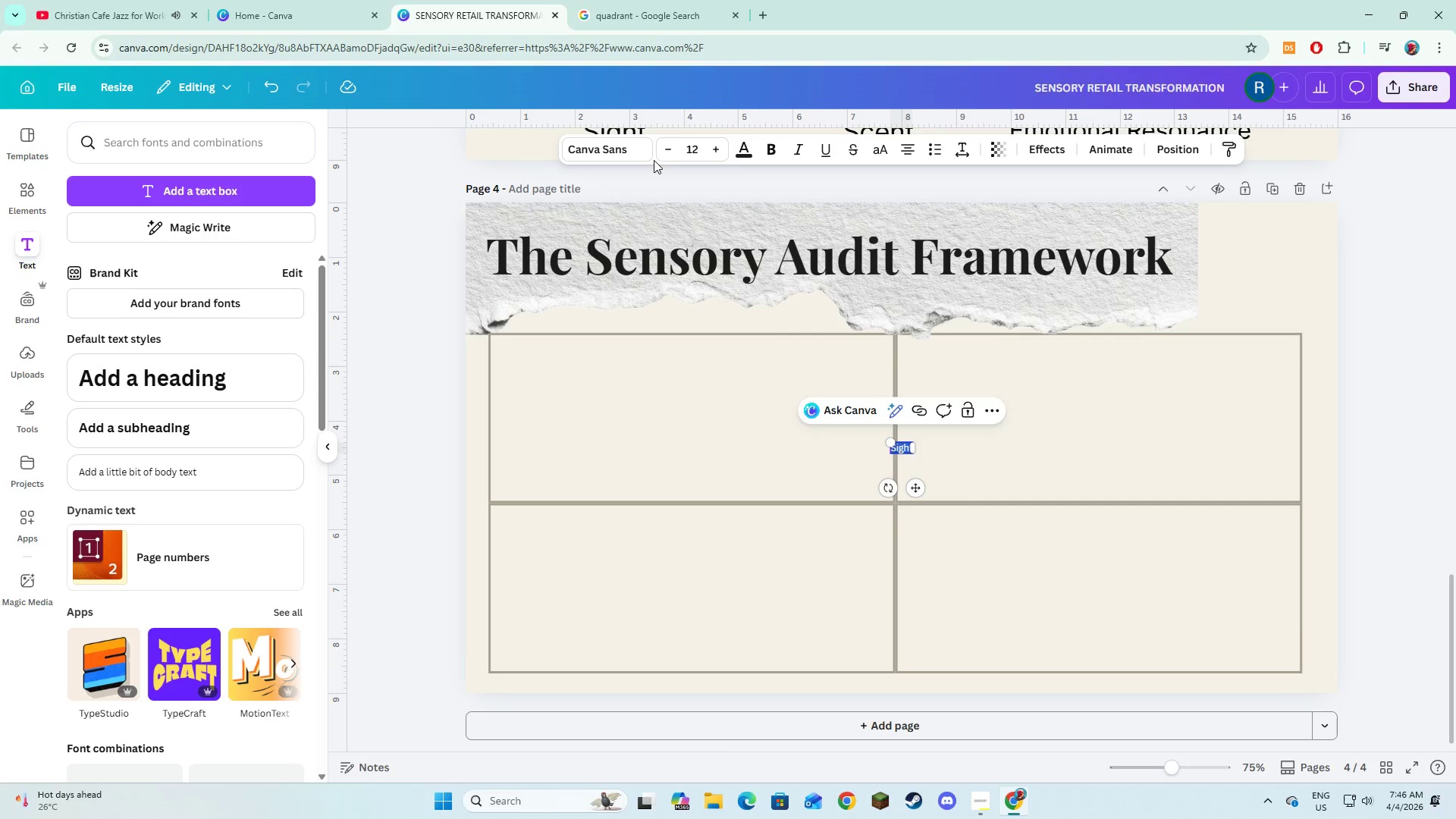 
left_click([632, 154])
 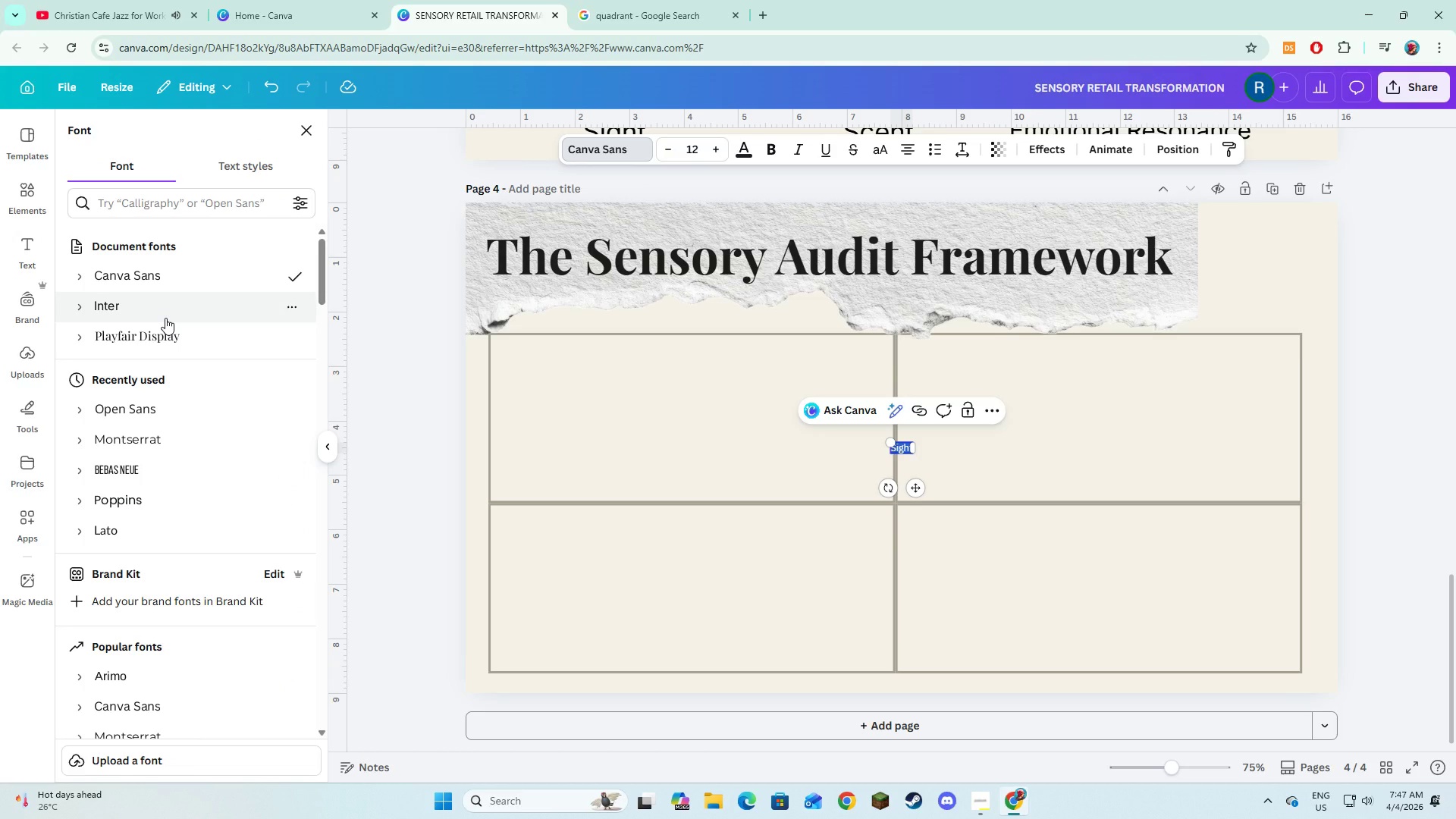 
left_click([165, 318])
 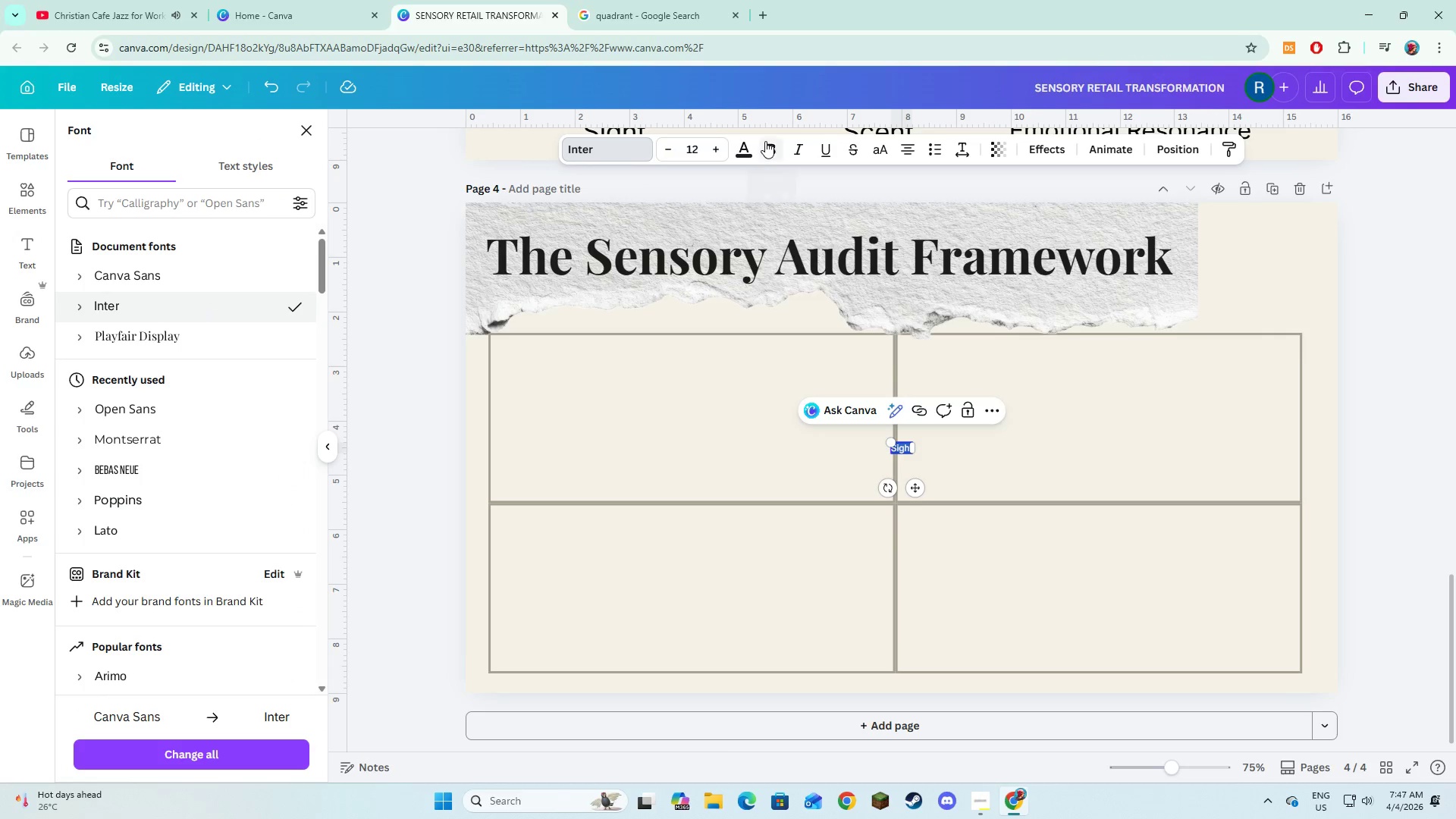 
left_click([767, 141])
 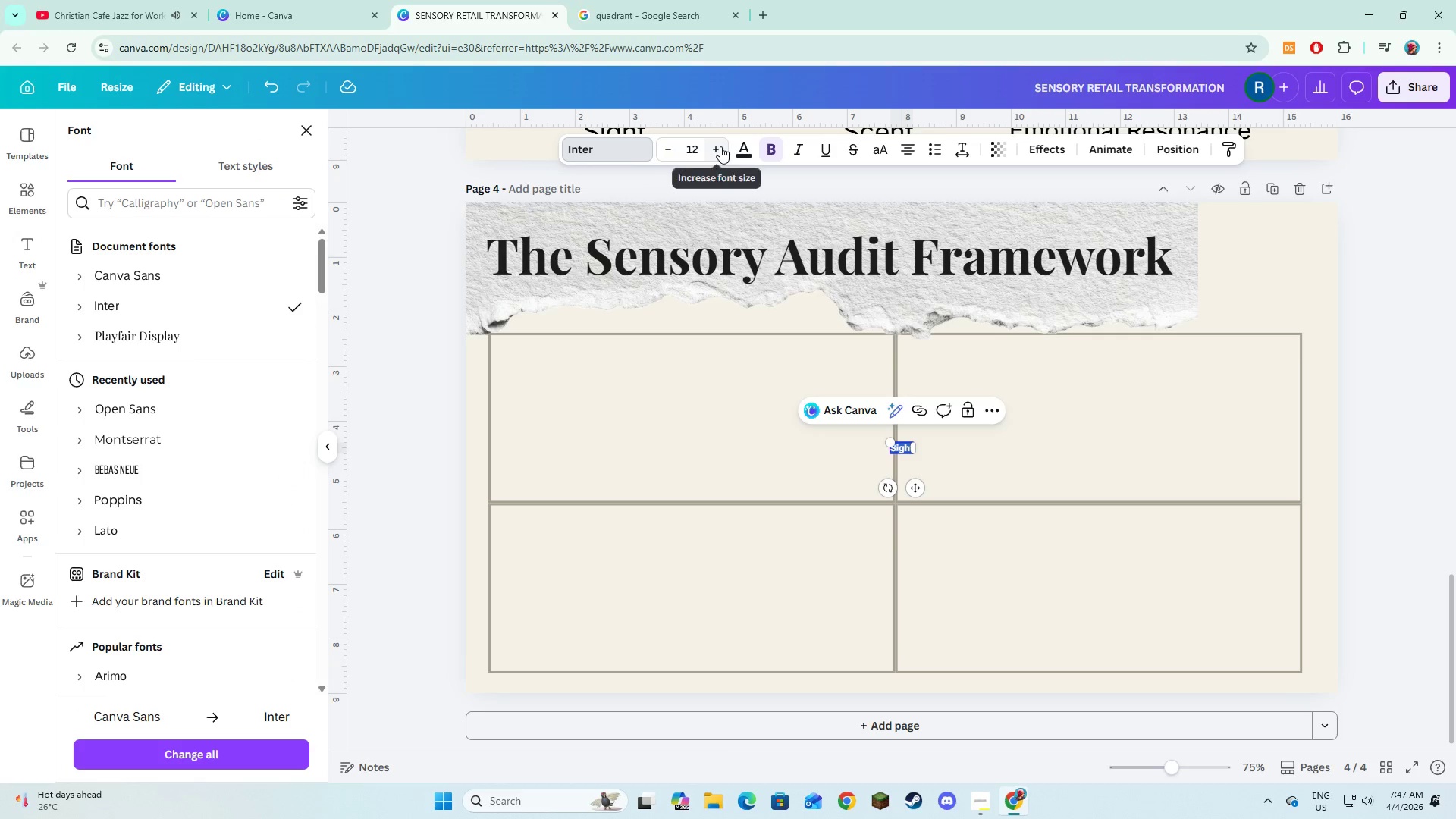 
double_click([720, 146])
 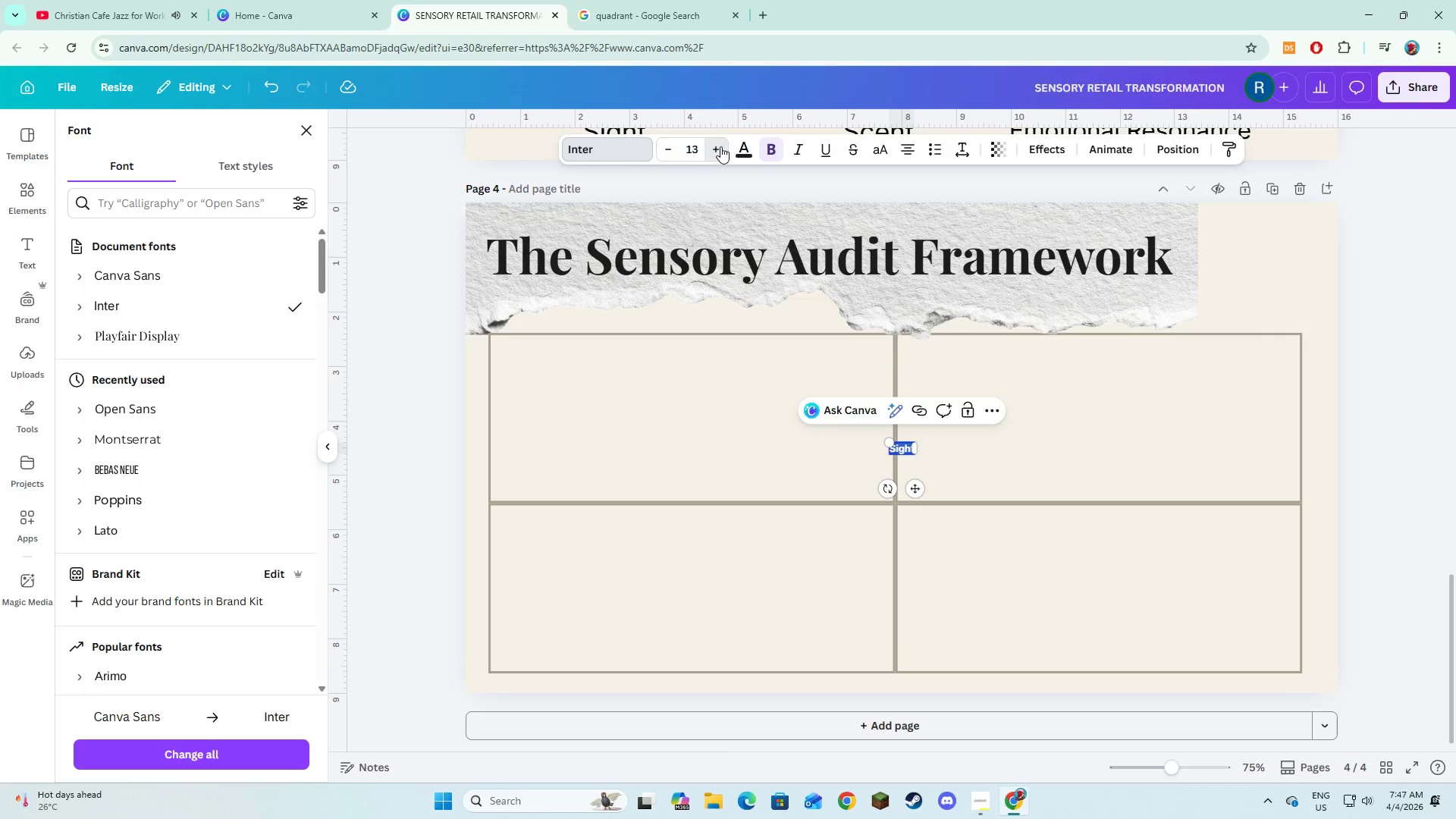 
triple_click([720, 146])
 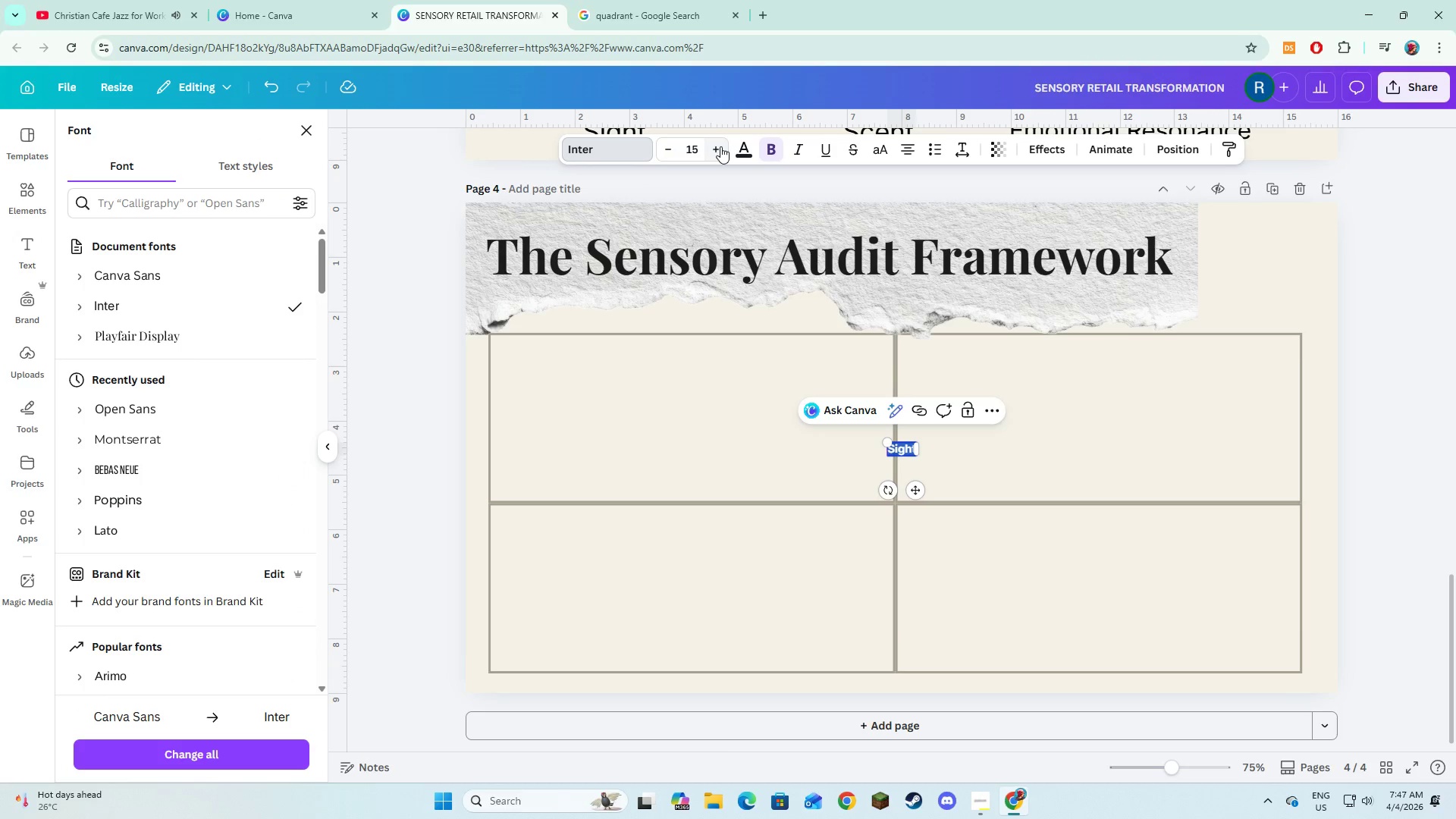 
triple_click([720, 146])
 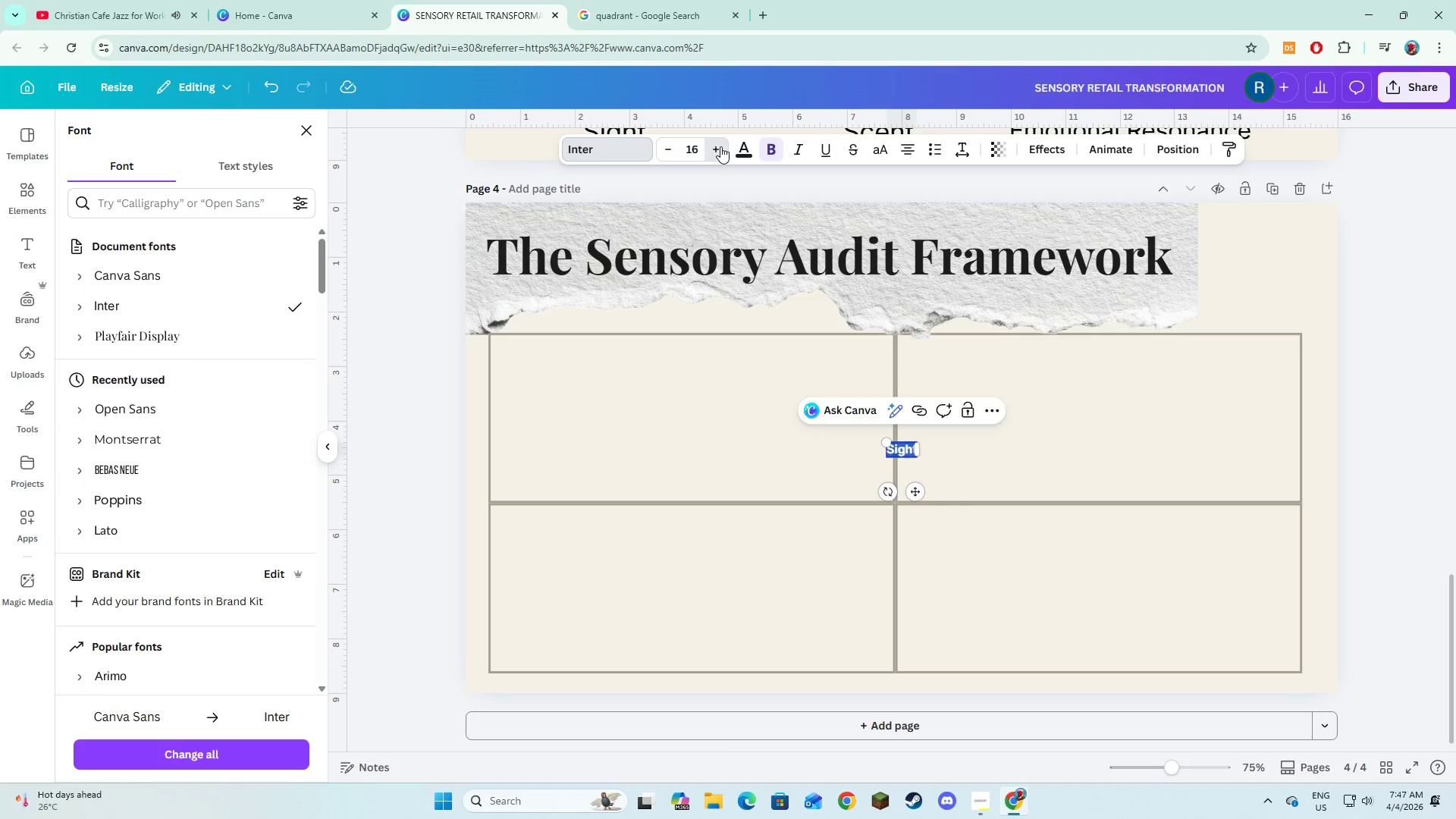 
triple_click([720, 146])
 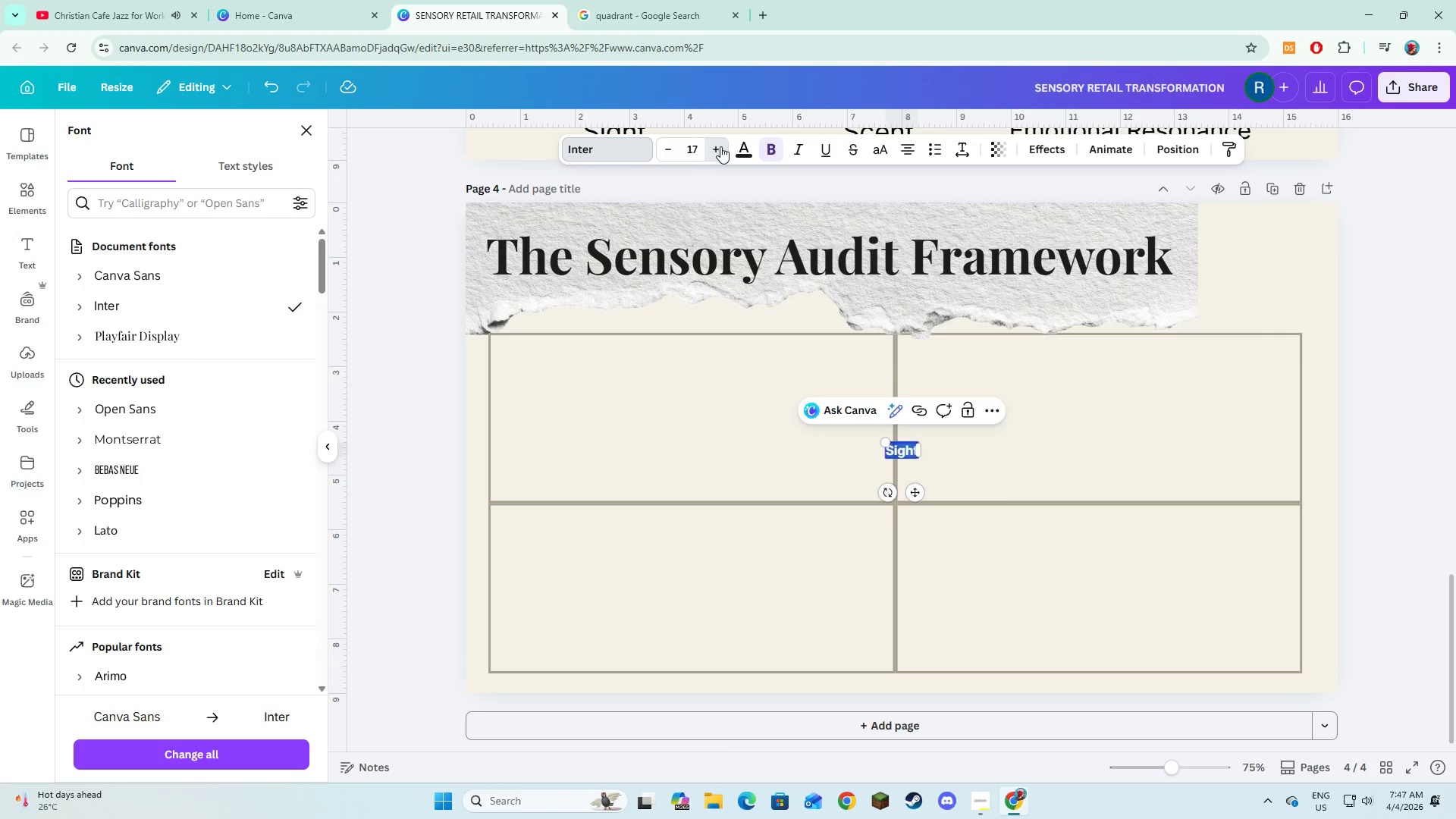 
triple_click([720, 146])
 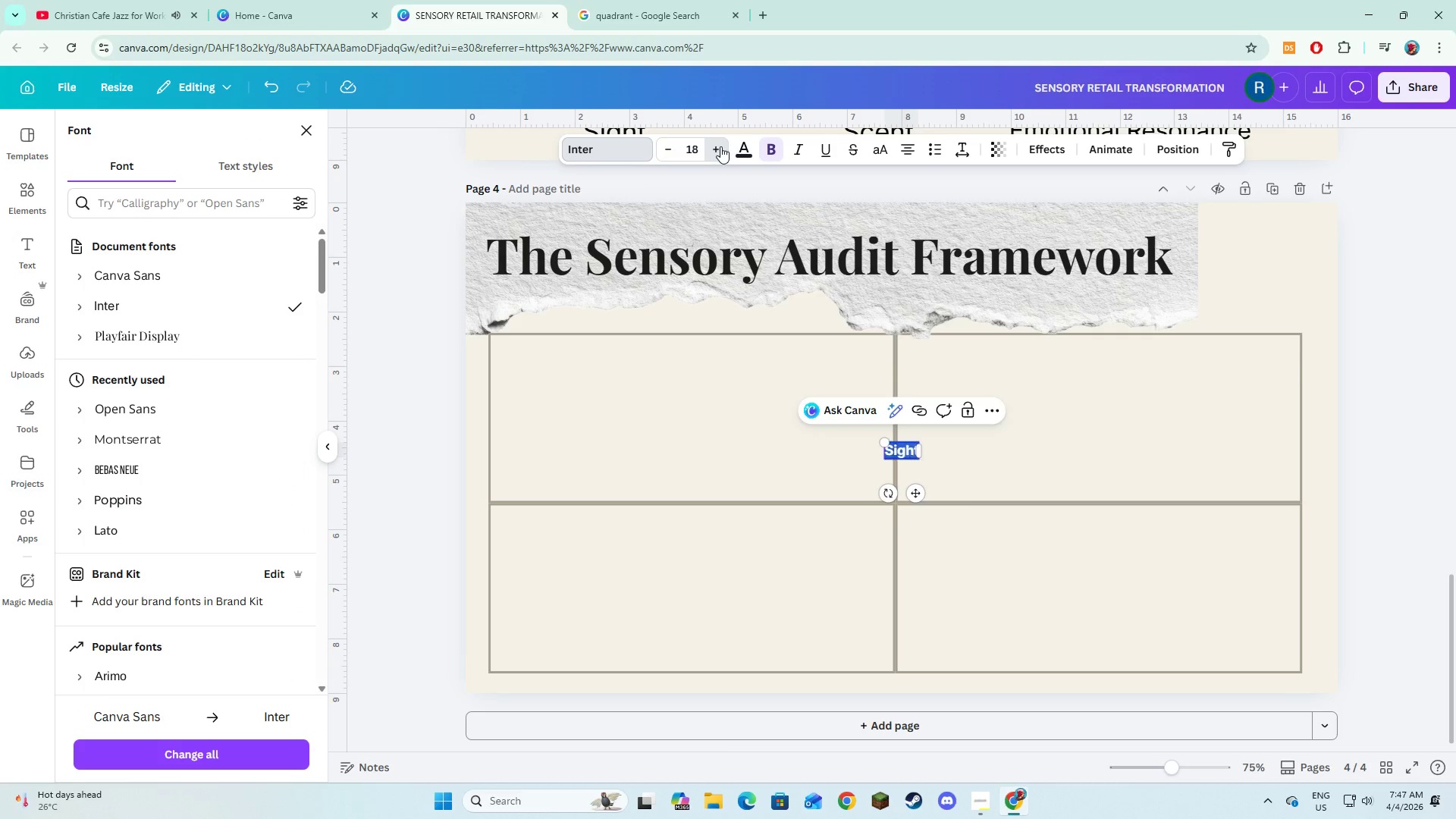 
triple_click([720, 146])
 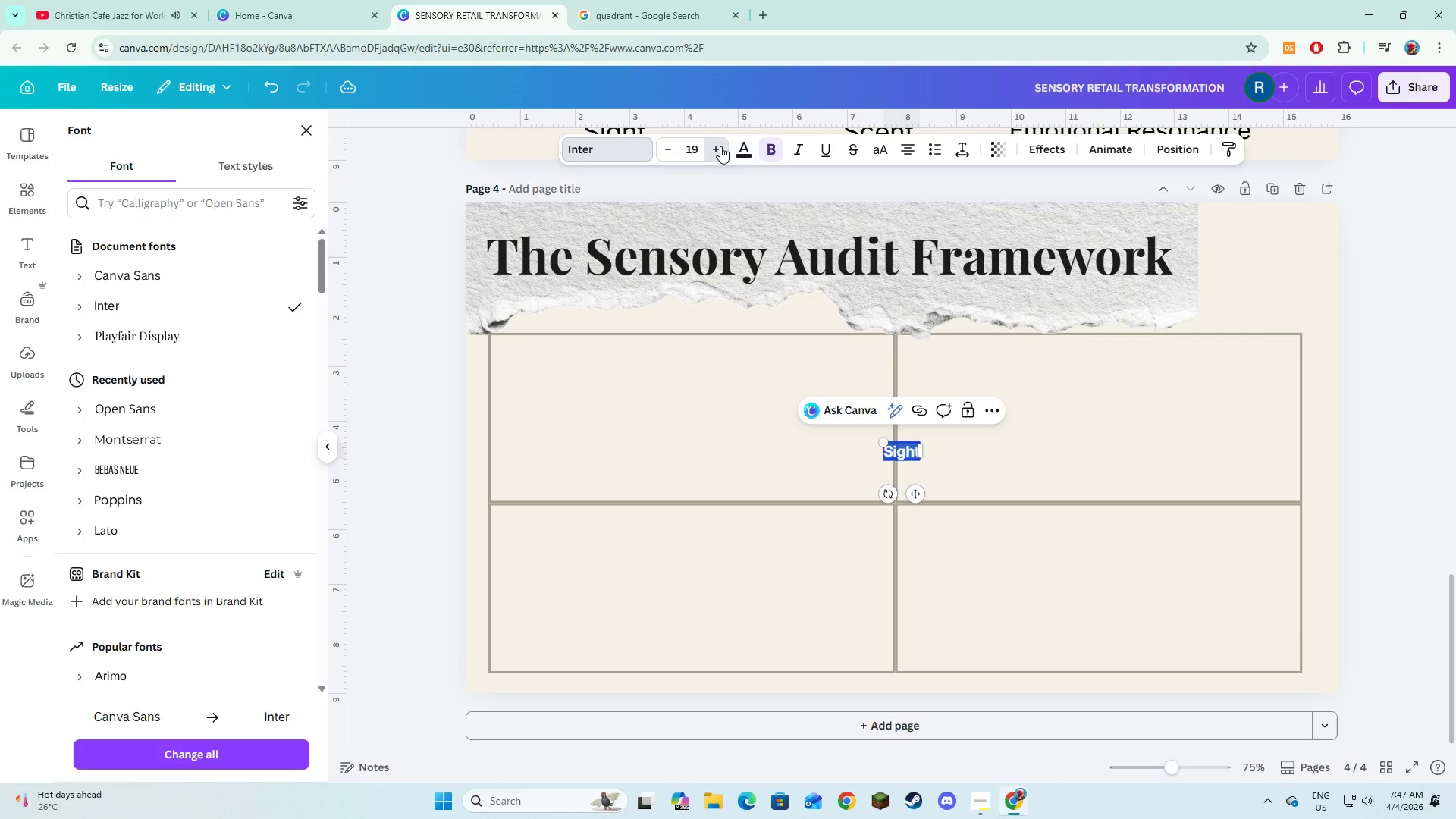 
triple_click([720, 146])
 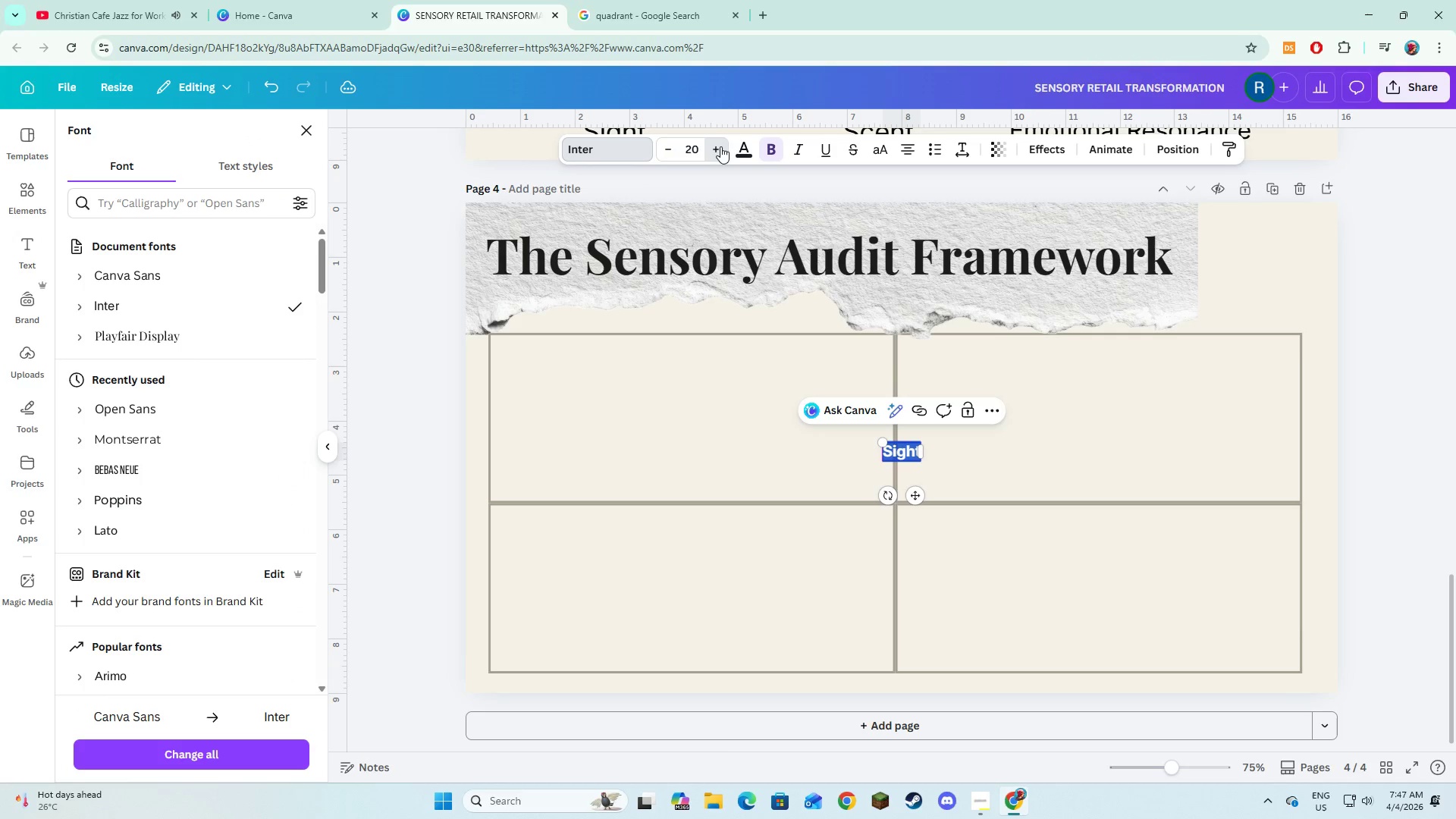 
triple_click([720, 146])
 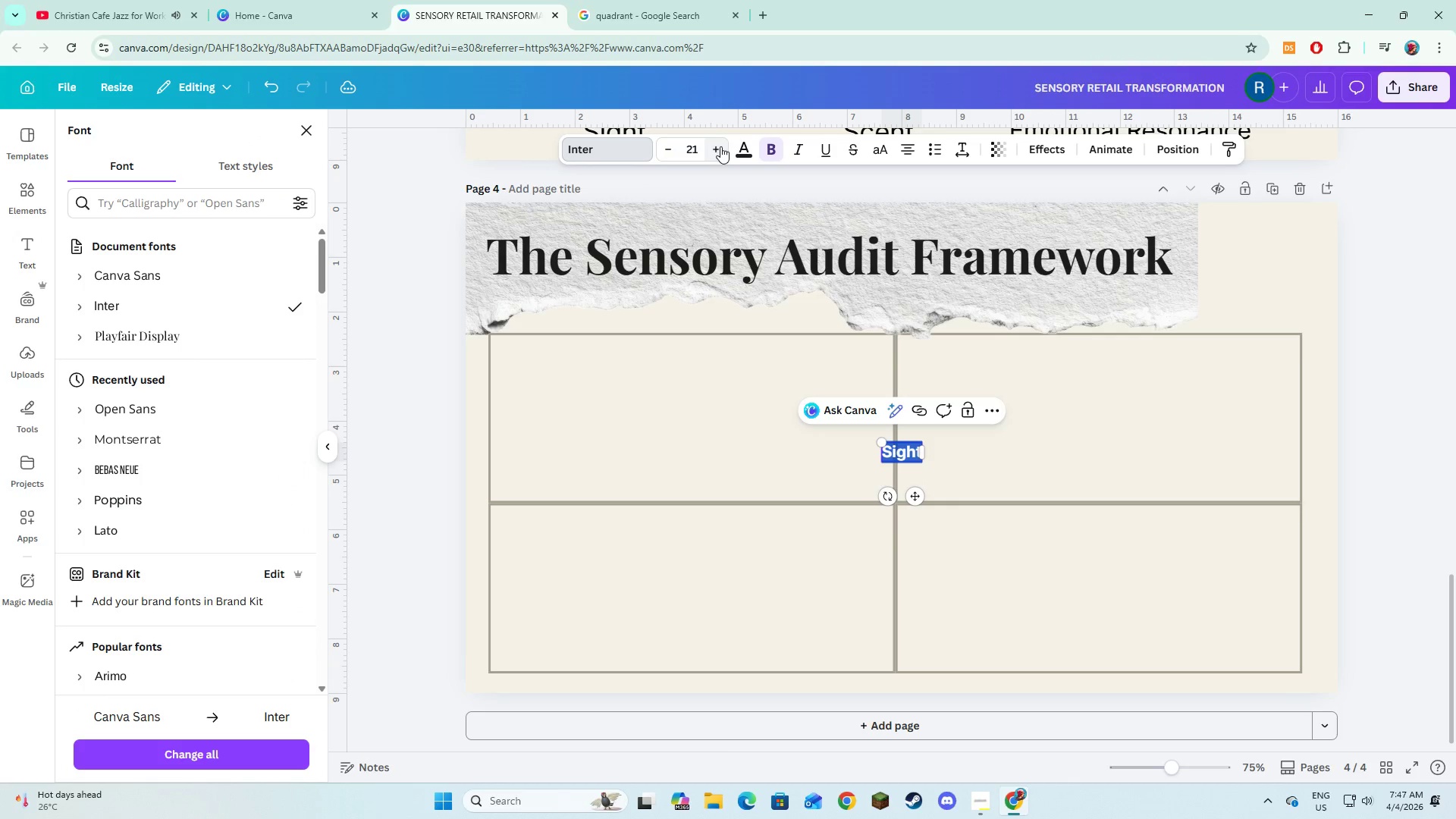 
triple_click([720, 146])
 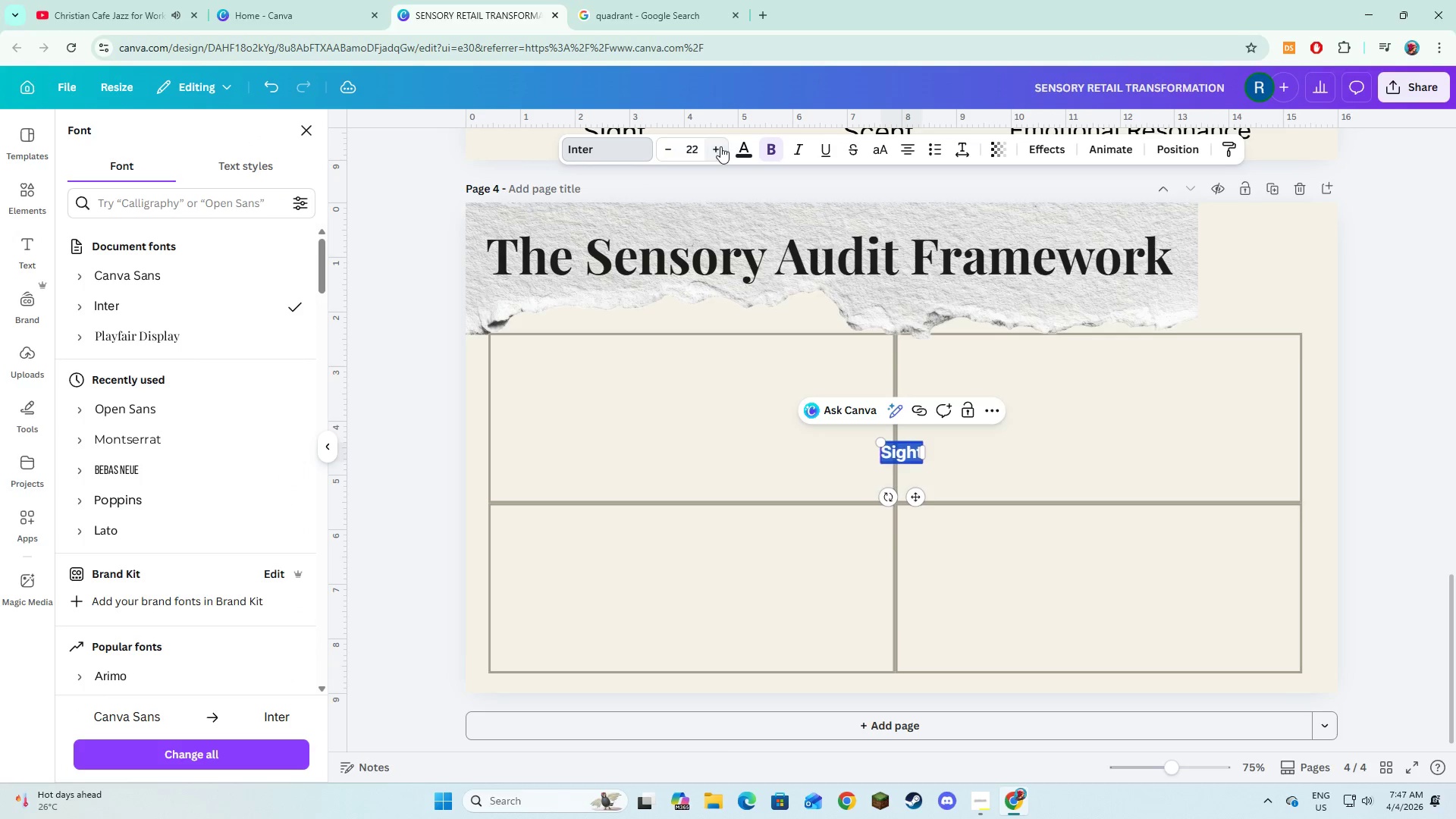 
triple_click([720, 146])
 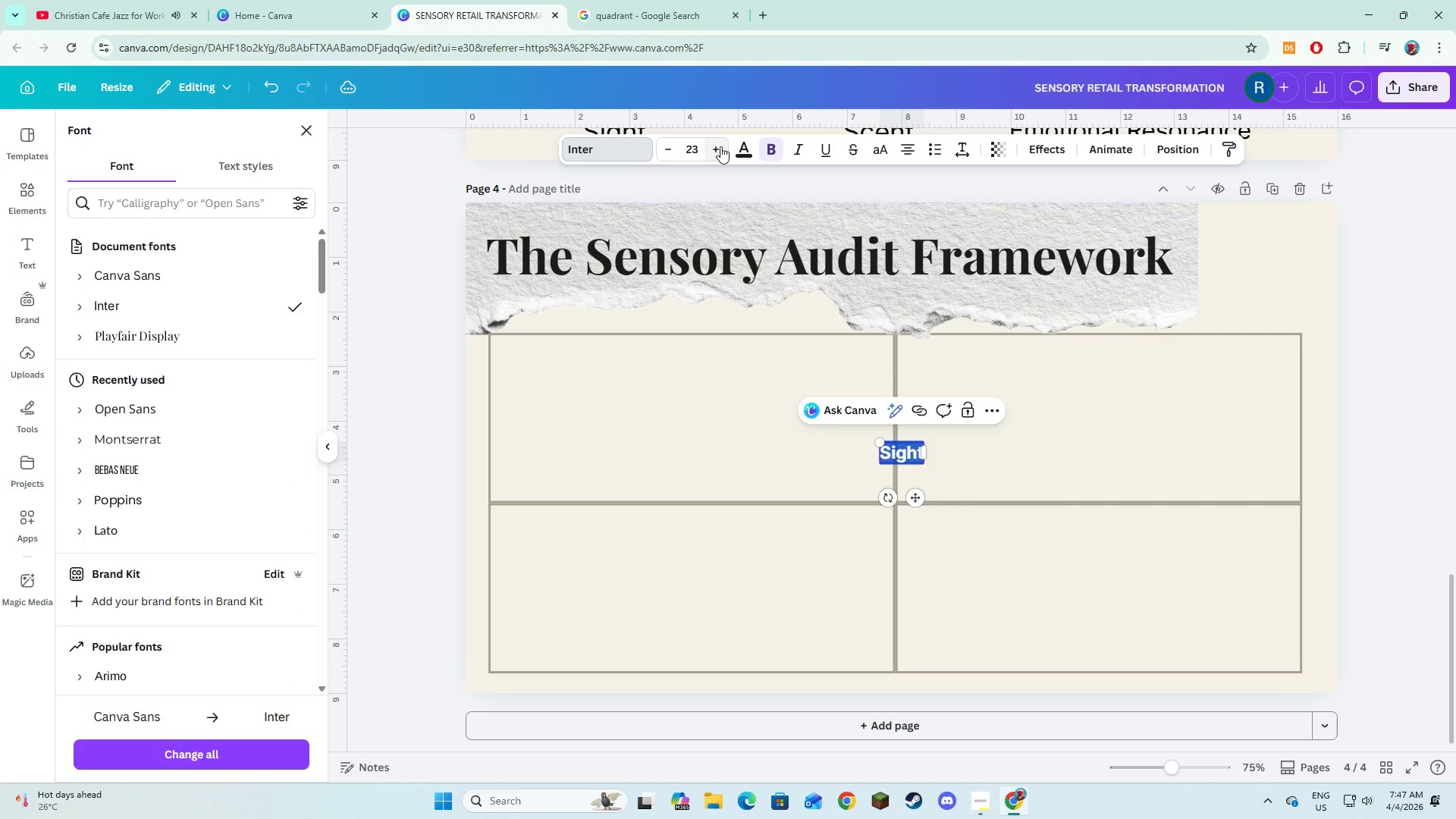 
triple_click([720, 146])
 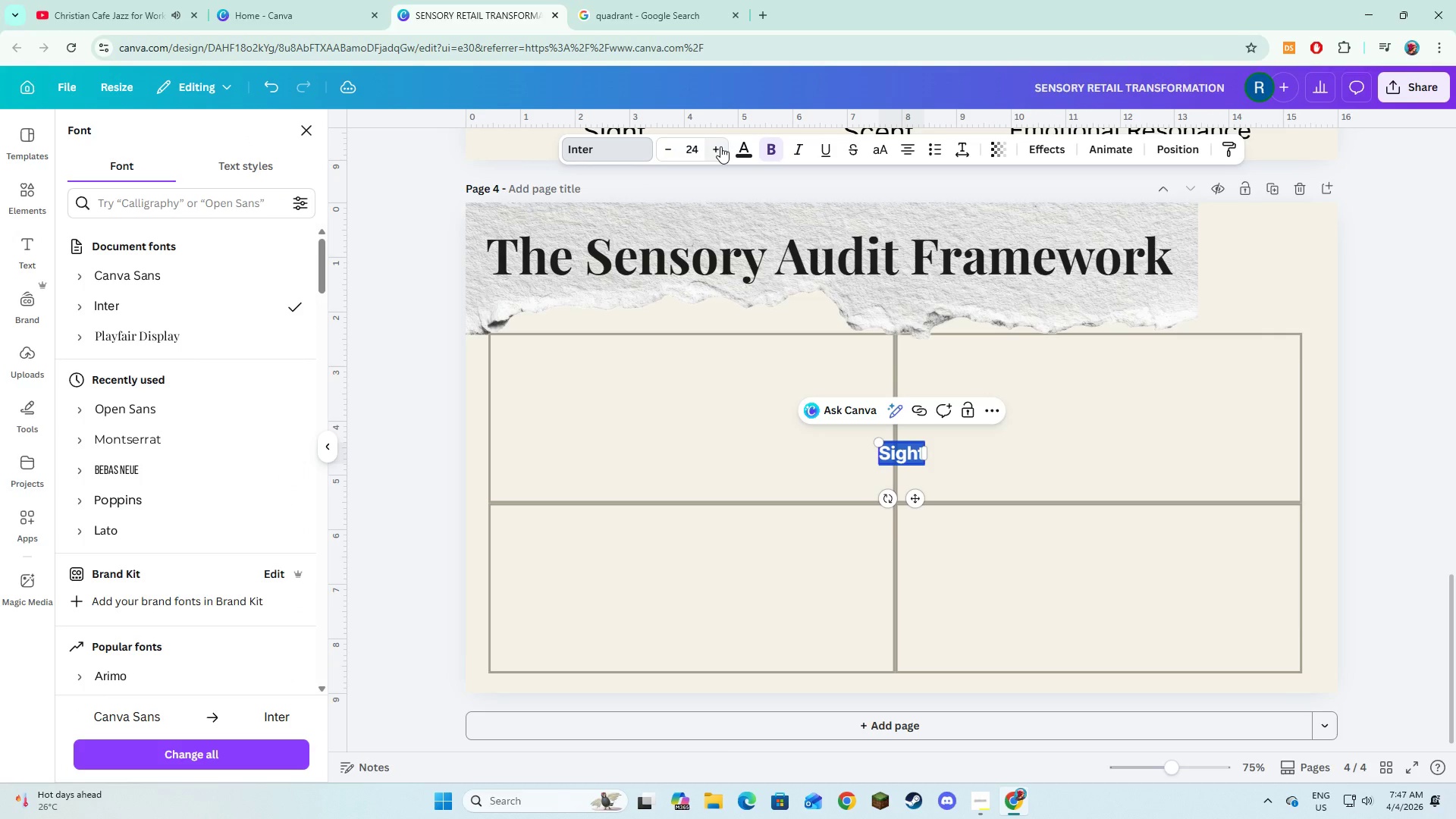 
left_click([720, 146])
 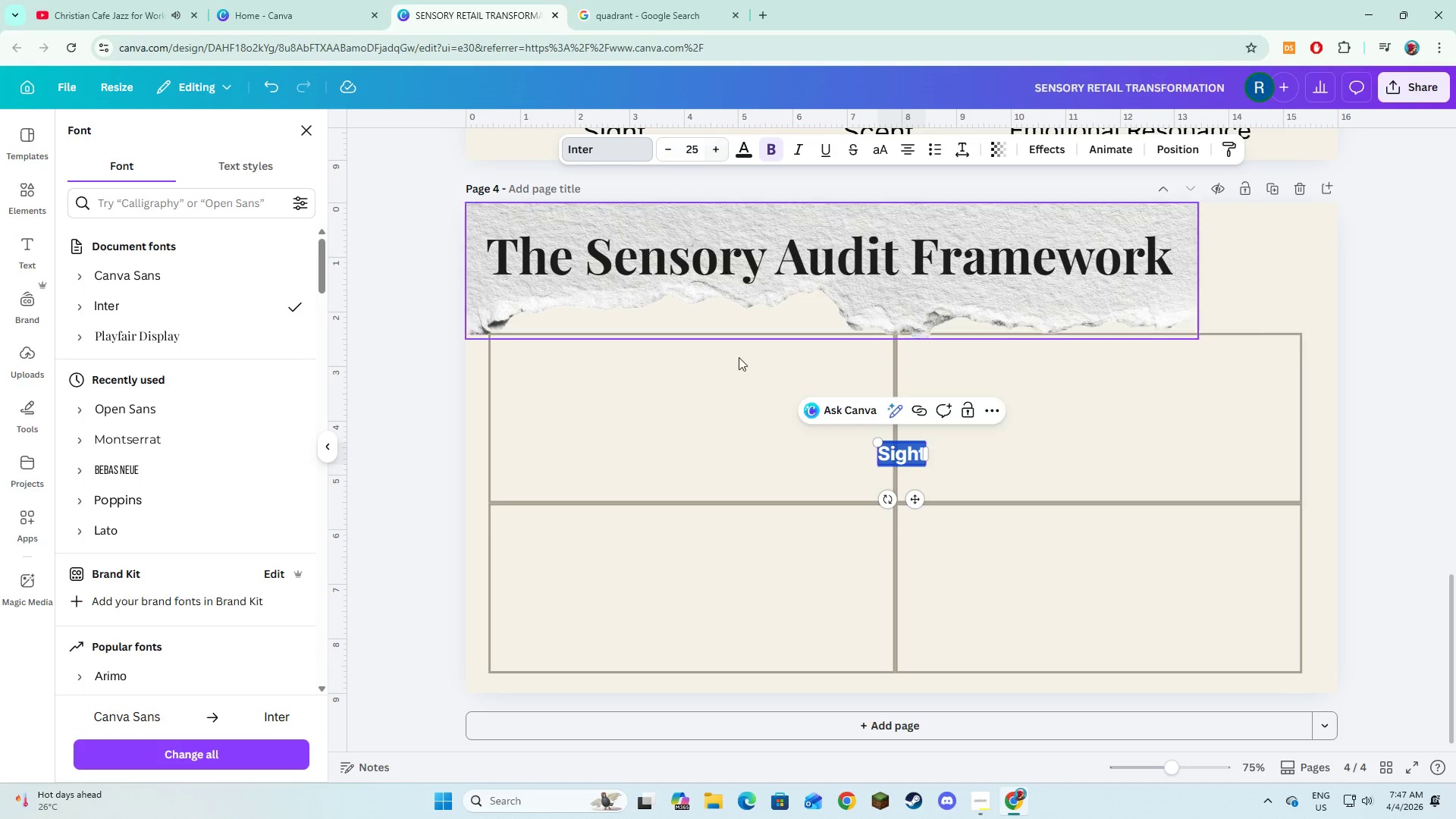 
left_click([742, 379])
 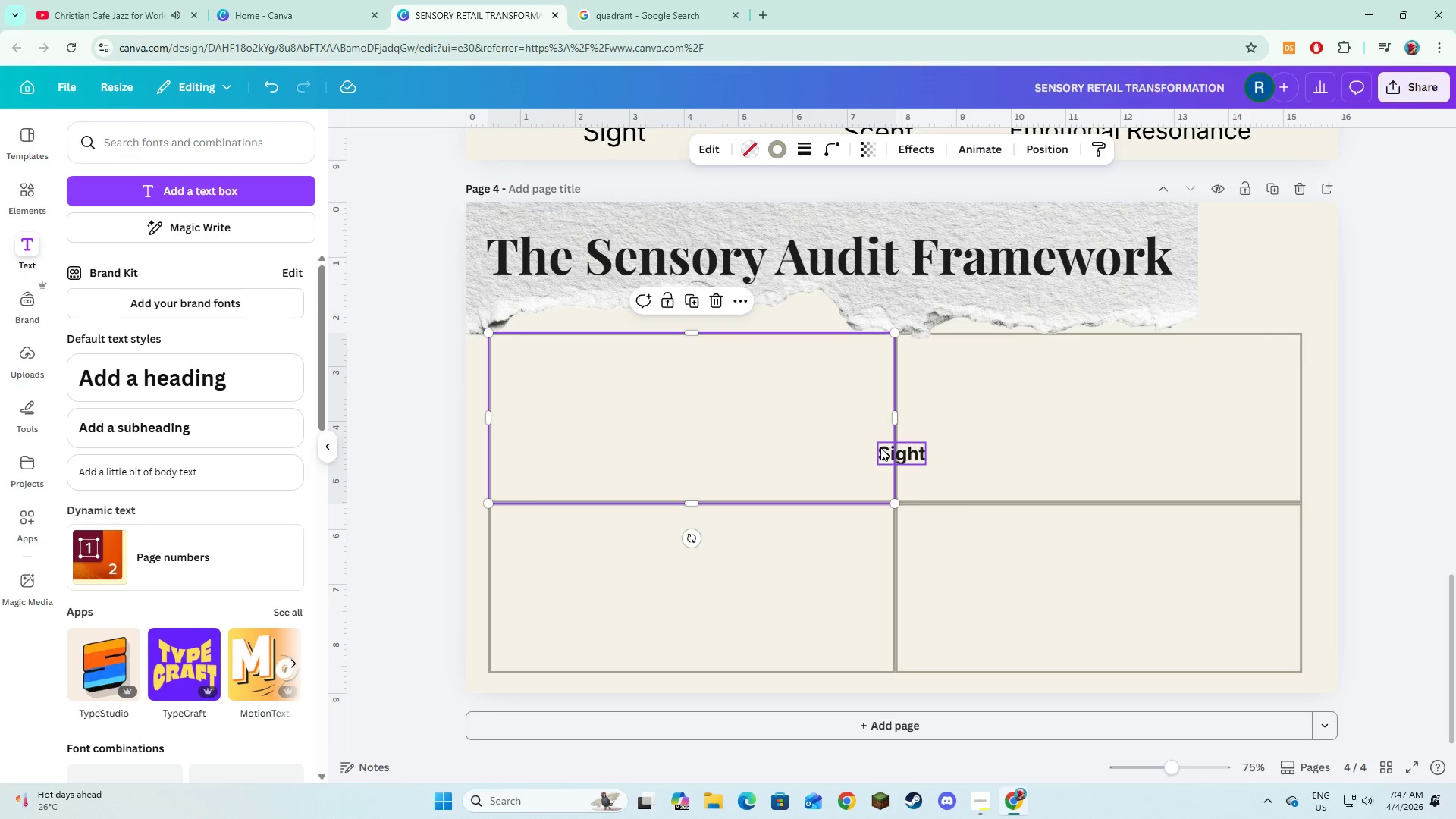 
left_click([883, 448])
 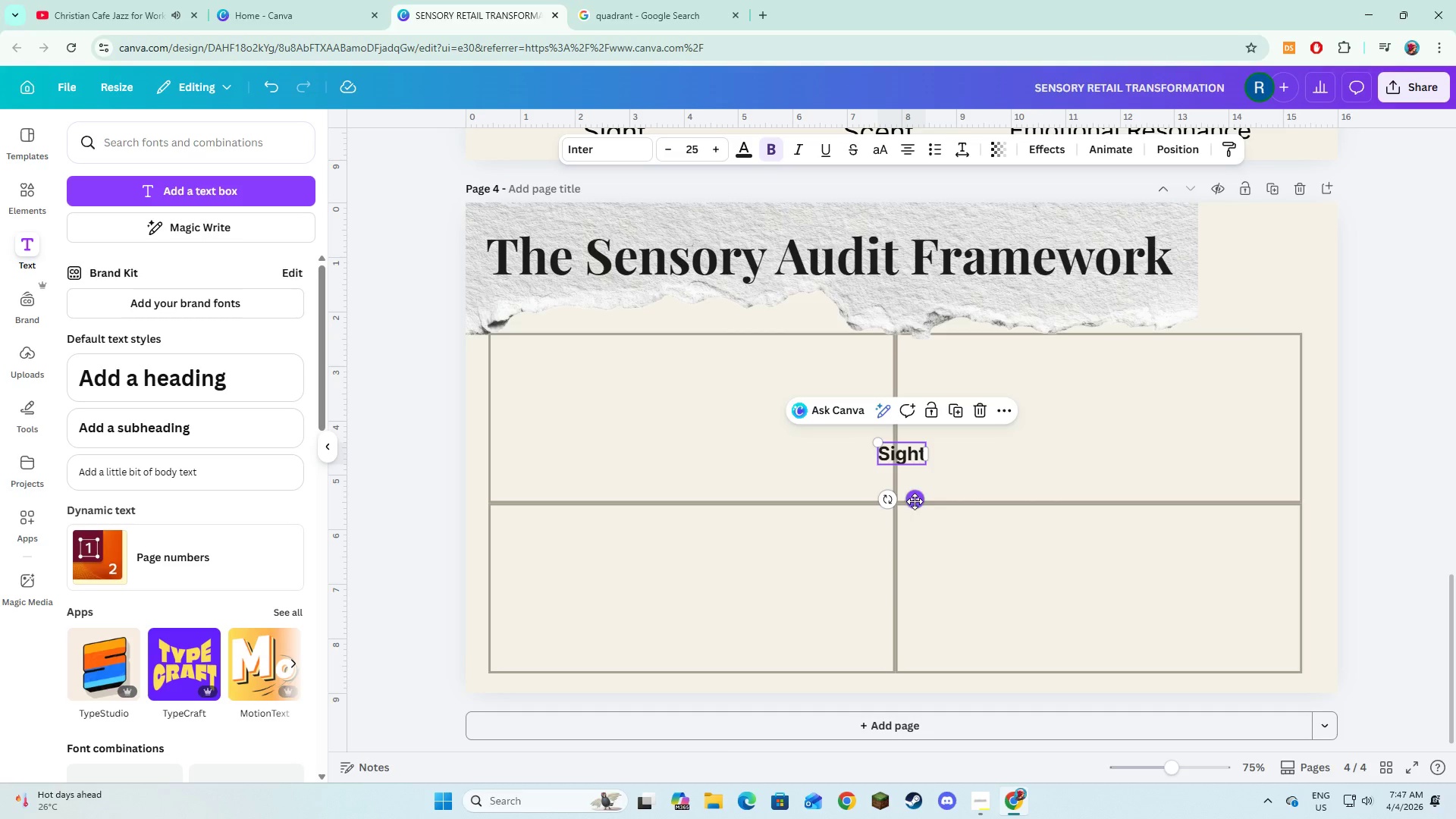 
left_click_drag(start_coordinate=[915, 501], to_coordinate=[703, 409])
 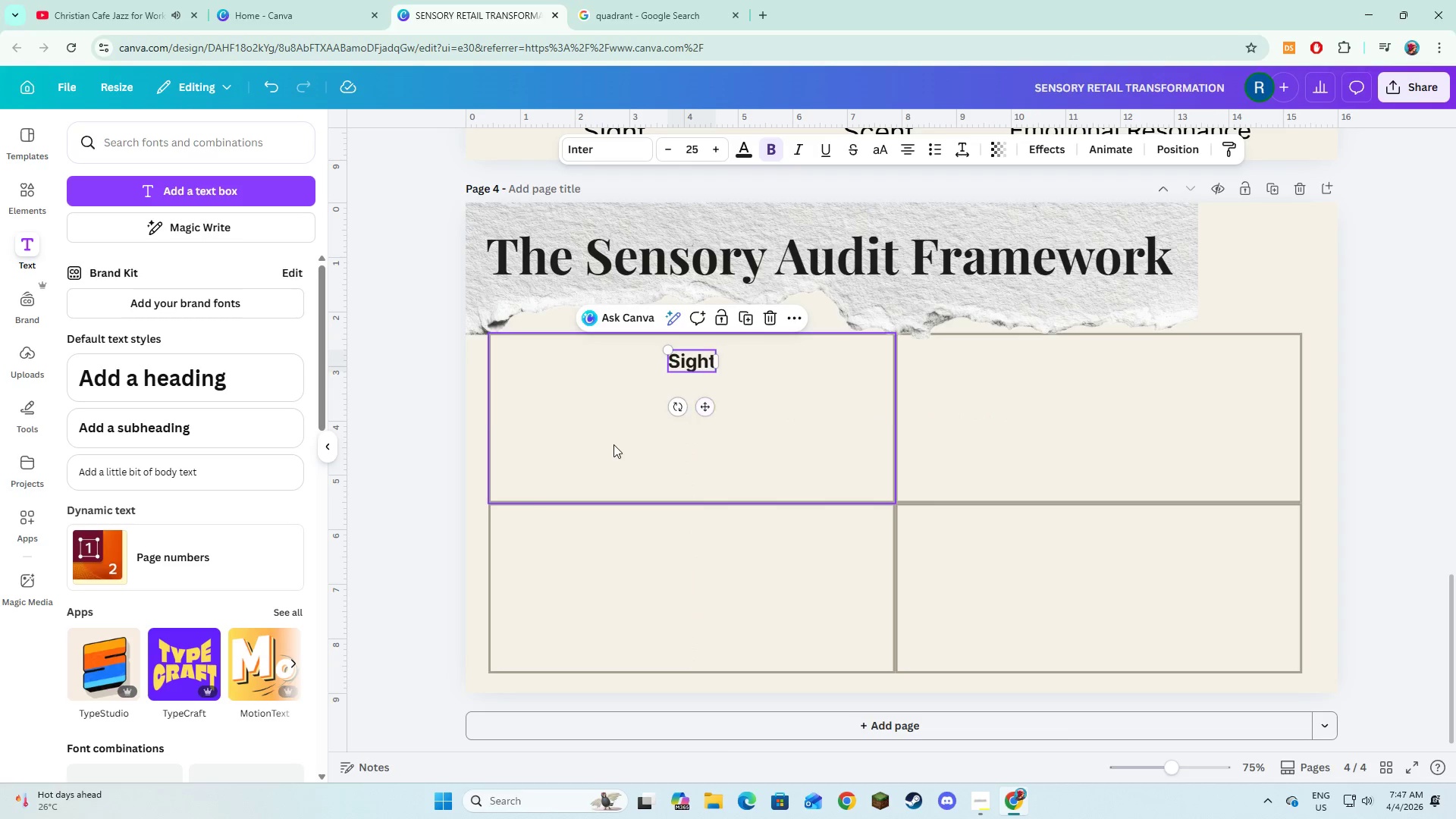 
left_click([613, 444])
 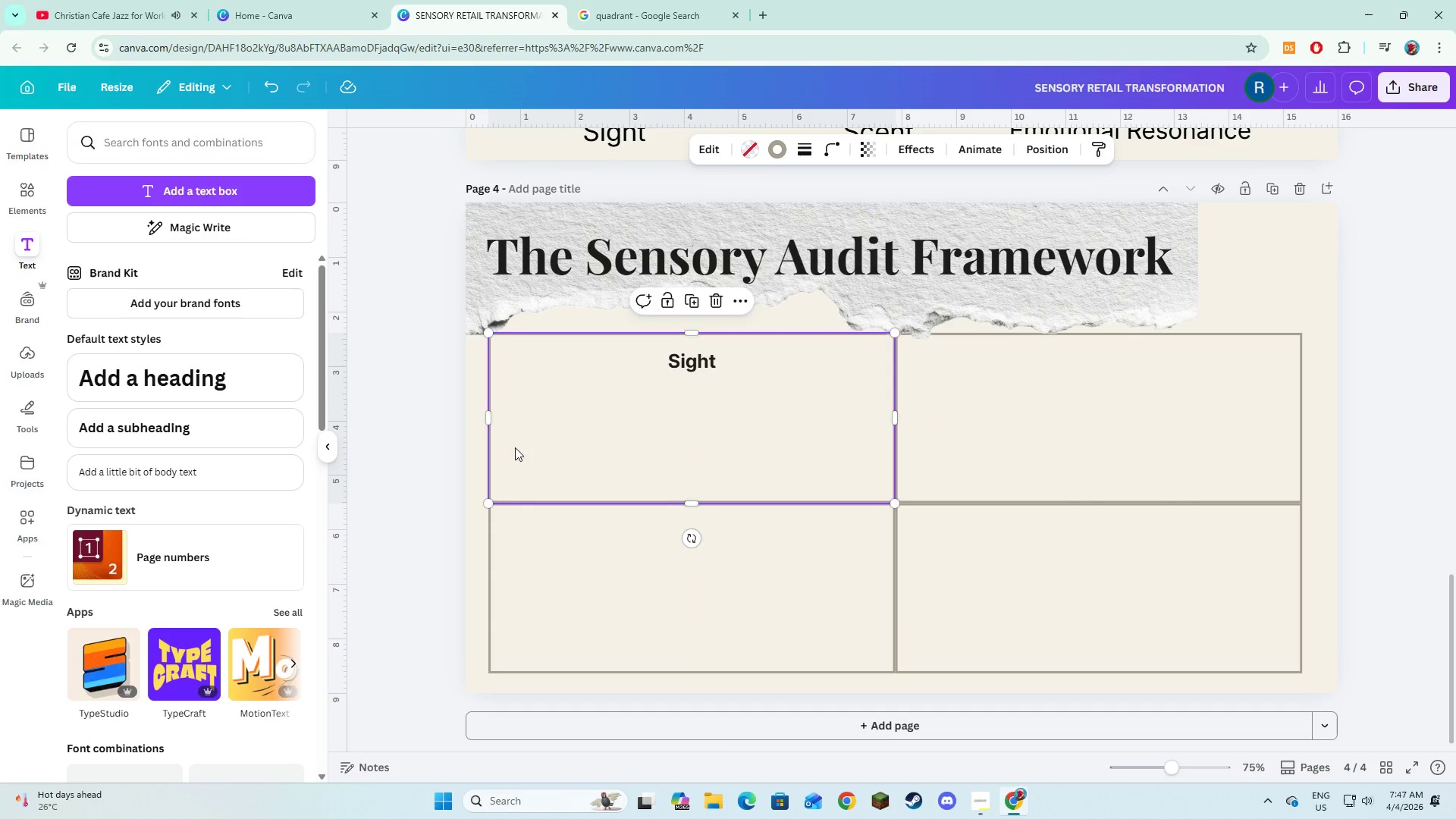 
left_click([31, 193])
 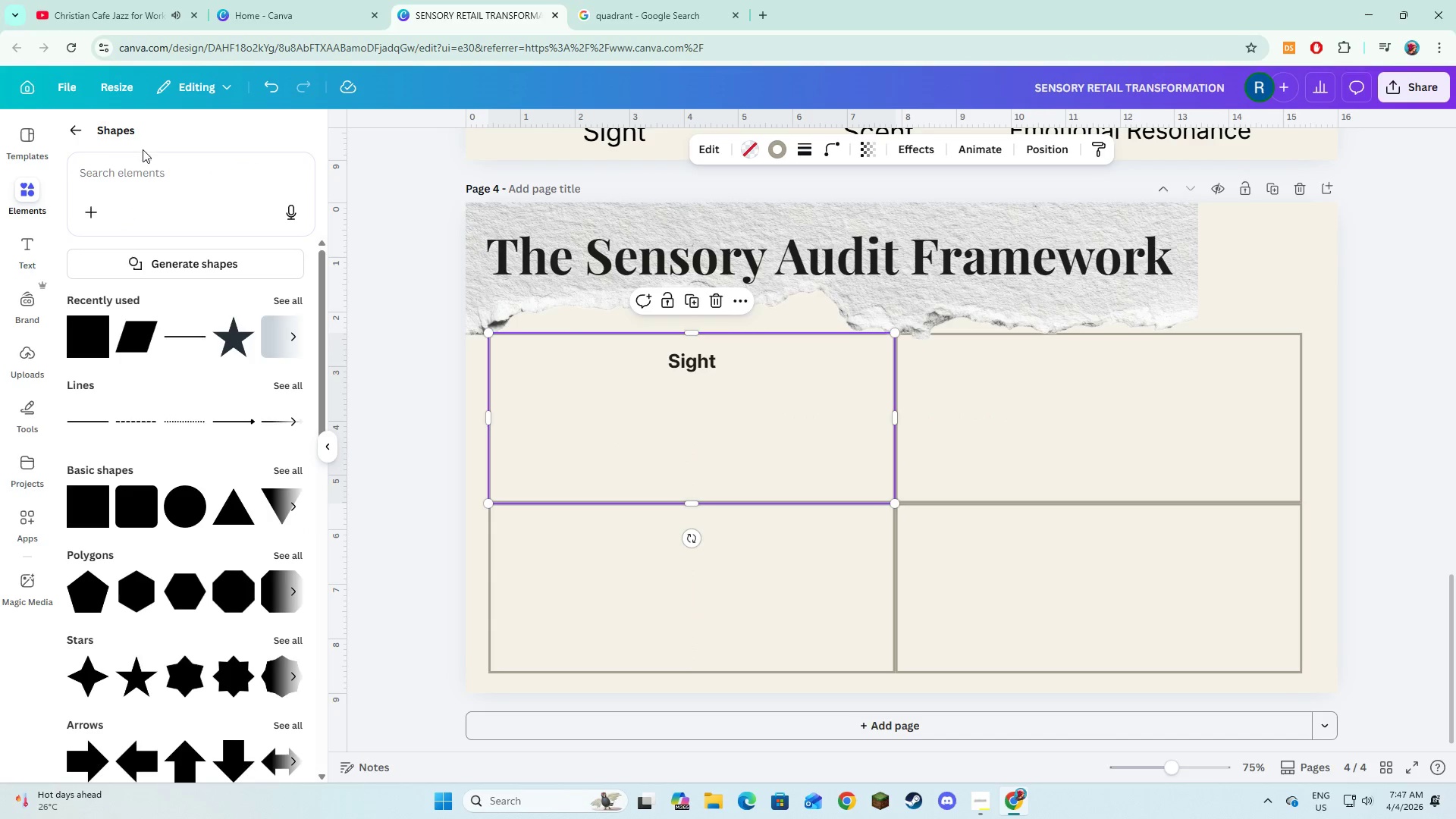 
double_click([142, 166])
 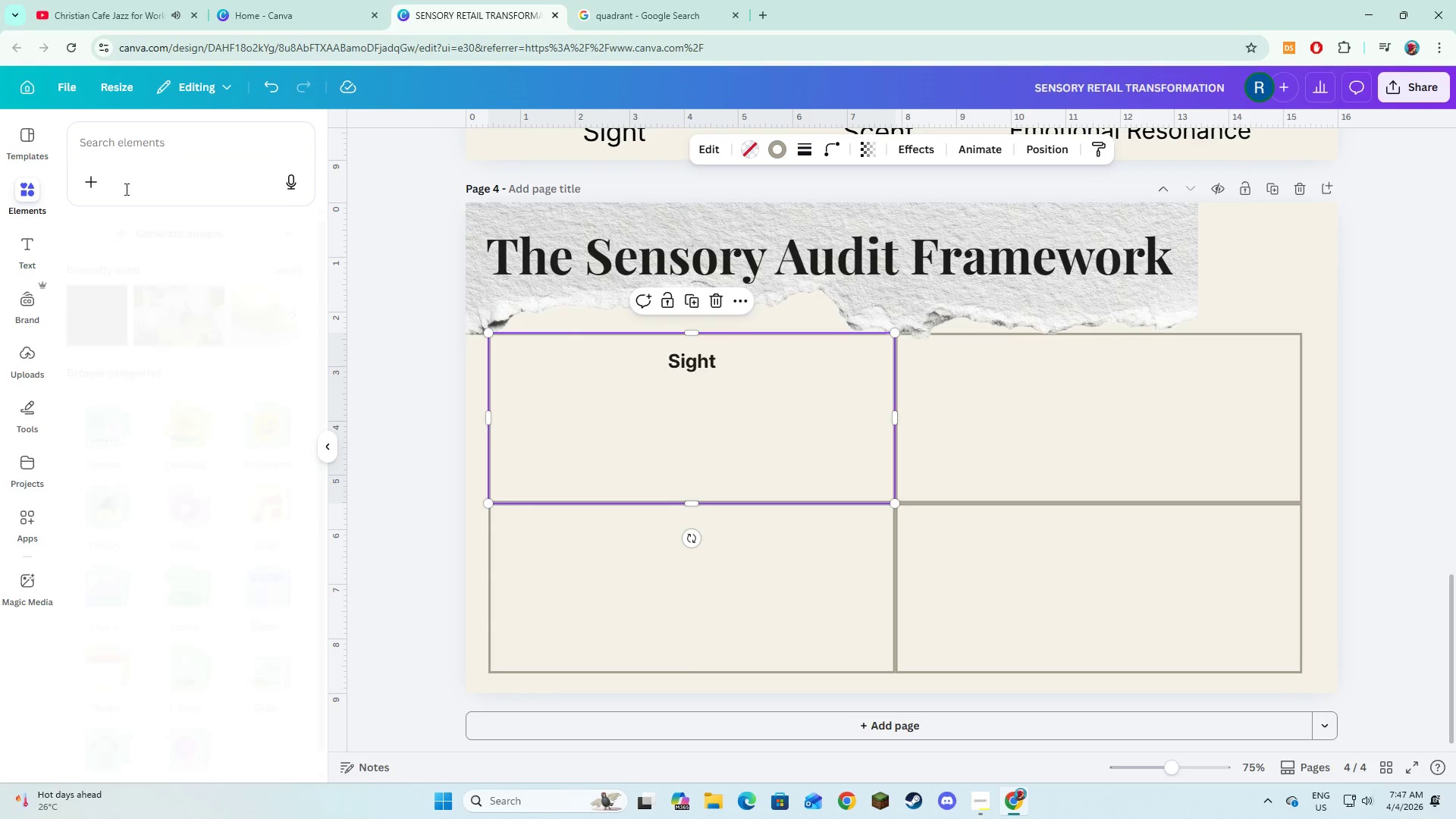 
double_click([125, 189])
 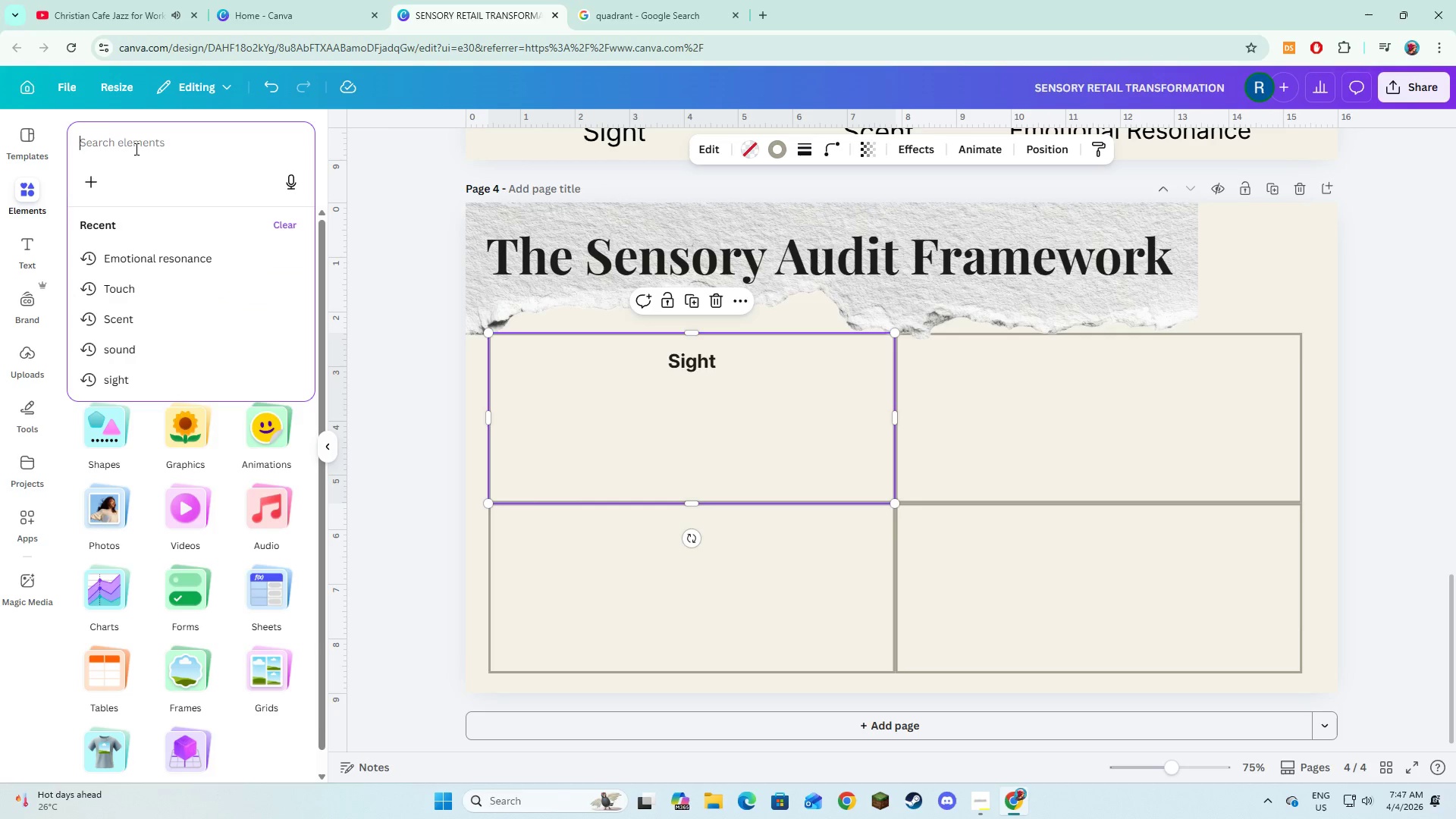 
wait(10.7)
 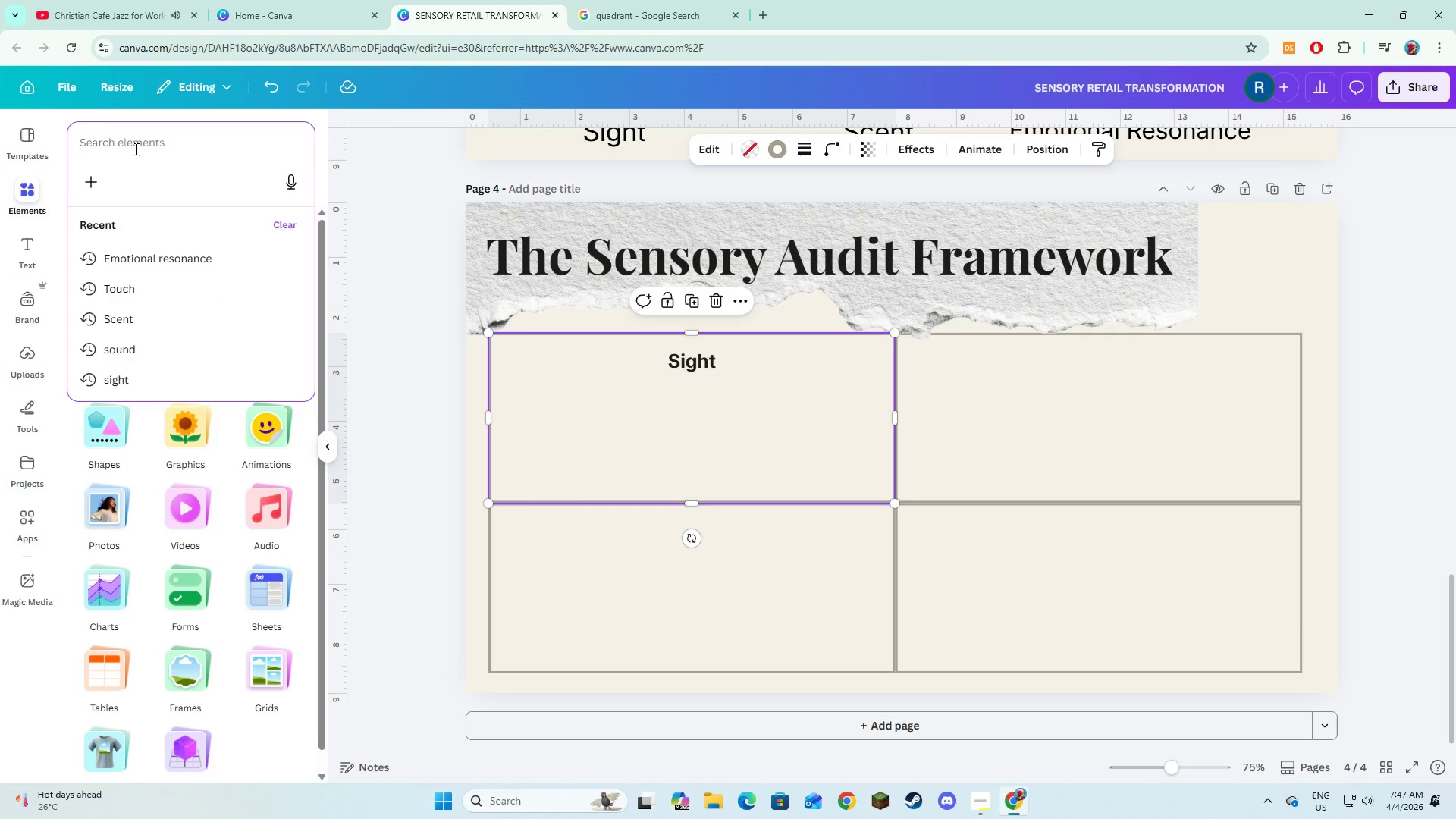 
type(visual hie)
key(Backspace)
type(ra)
key(Backspace)
type(e)
key(Backspace)
key(Backspace)
type(erarchy)
 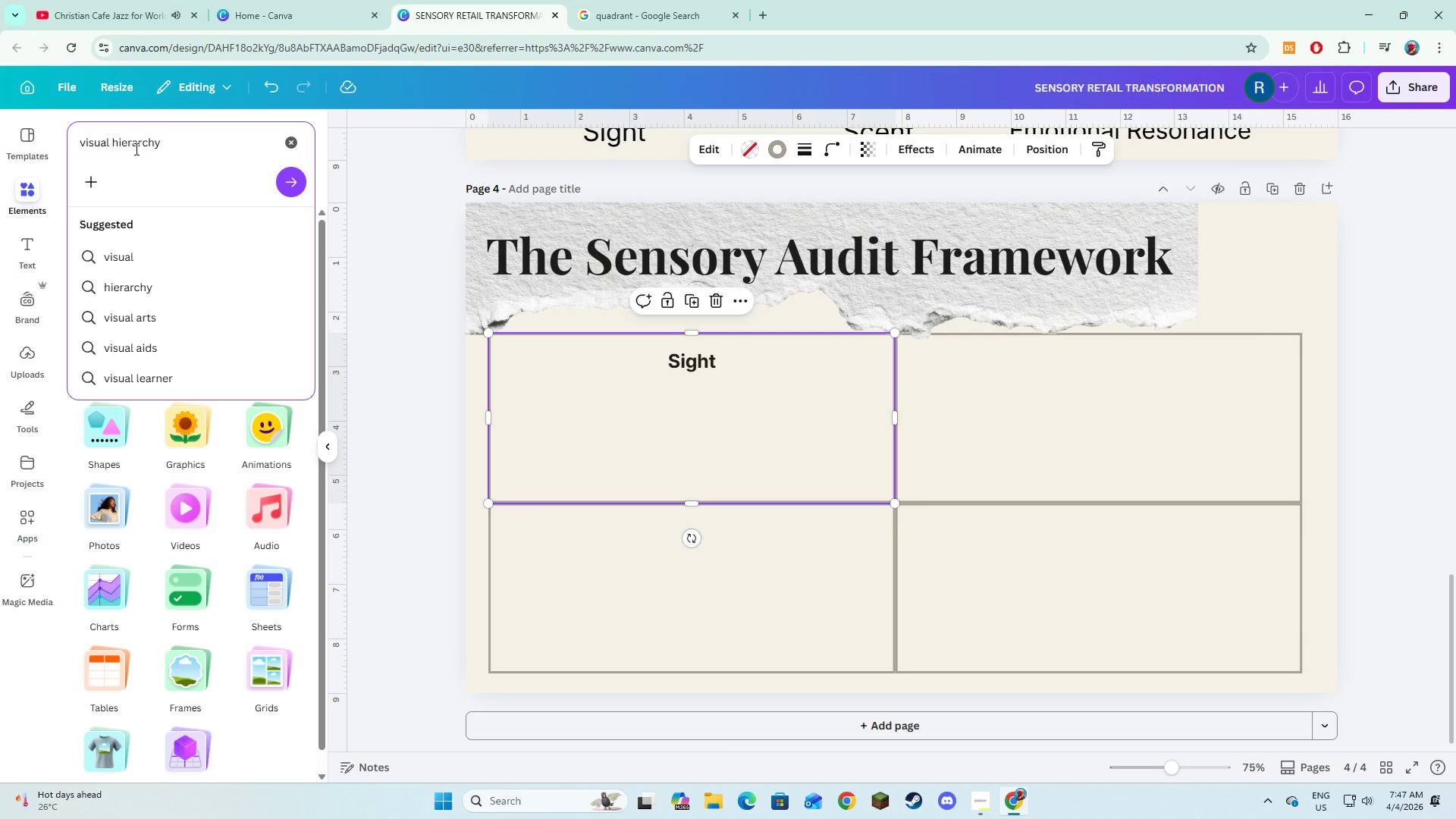 
key(Enter)
 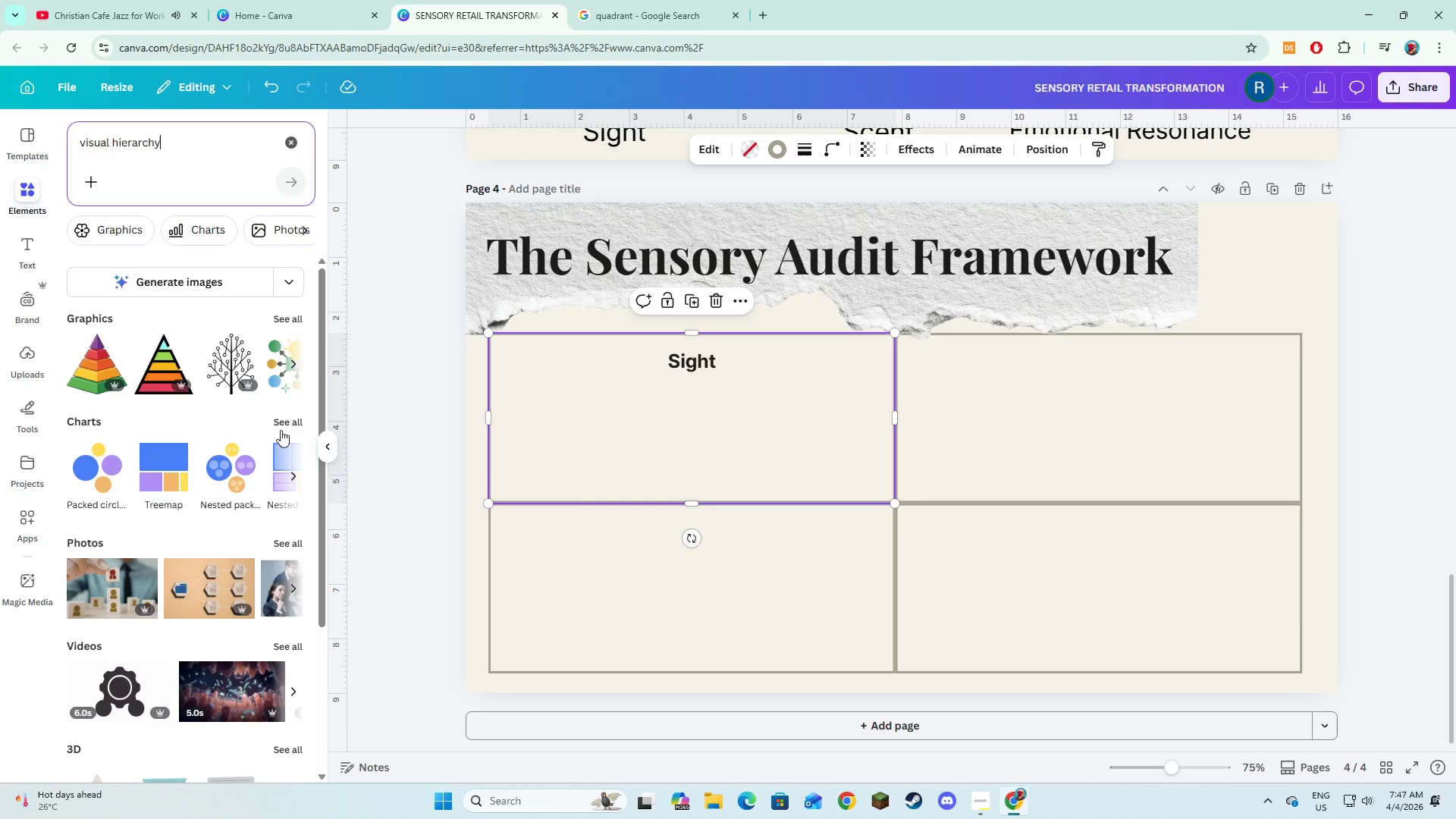 
left_click([294, 549])
 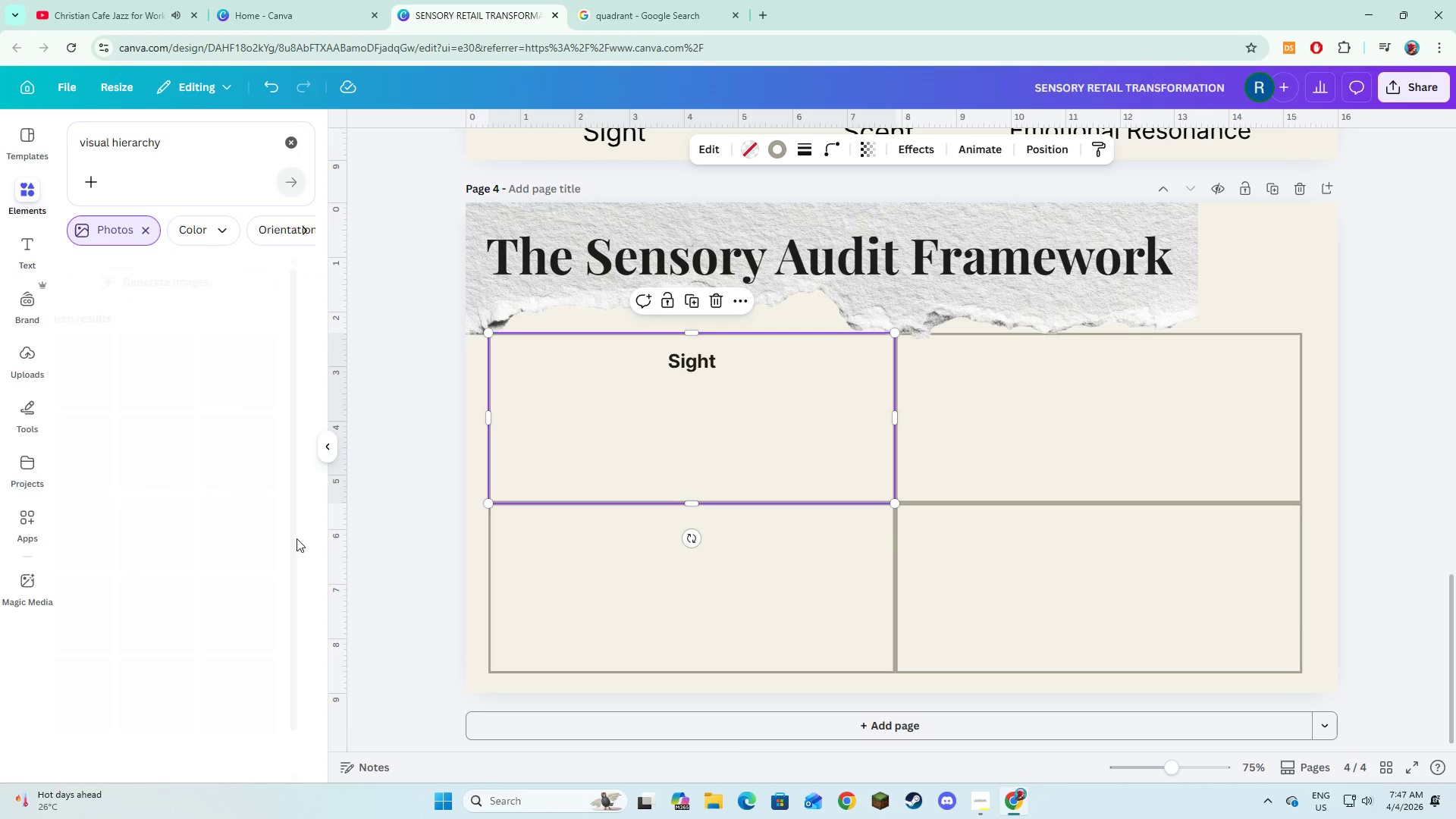 
mouse_move([321, 482])
 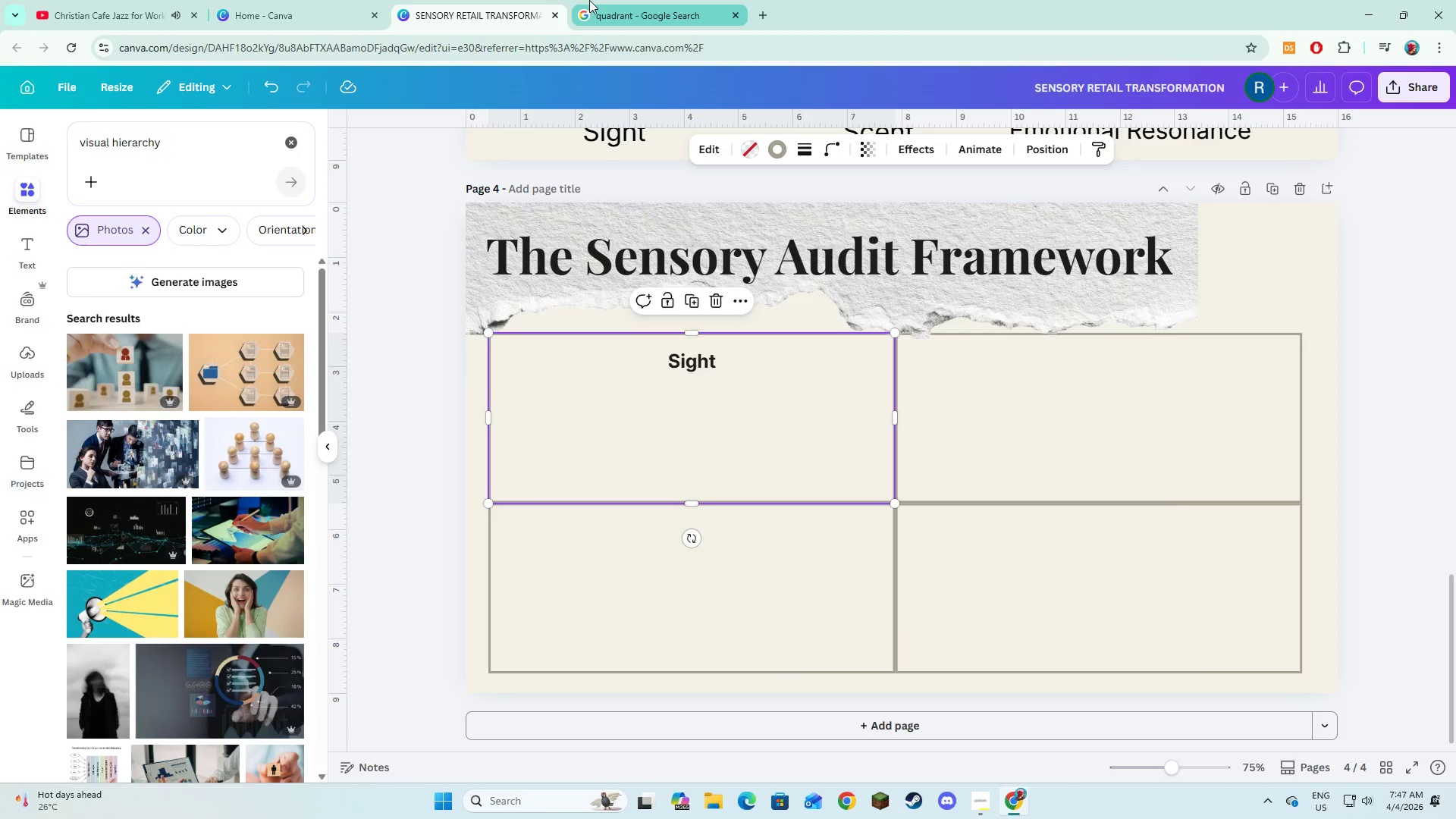 
left_click([589, 0])
 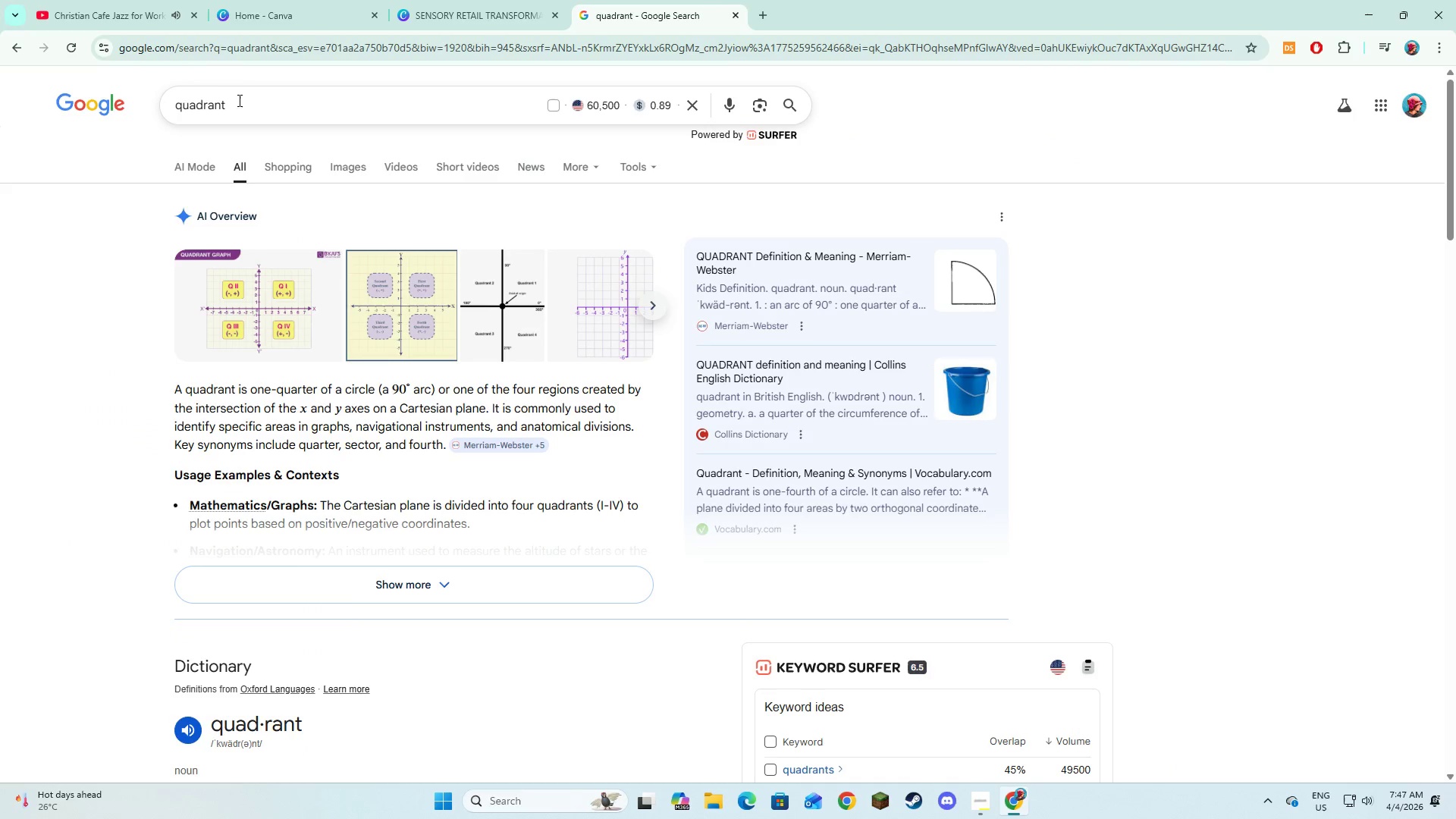 
left_click_drag(start_coordinate=[243, 99], to_coordinate=[169, 105])
 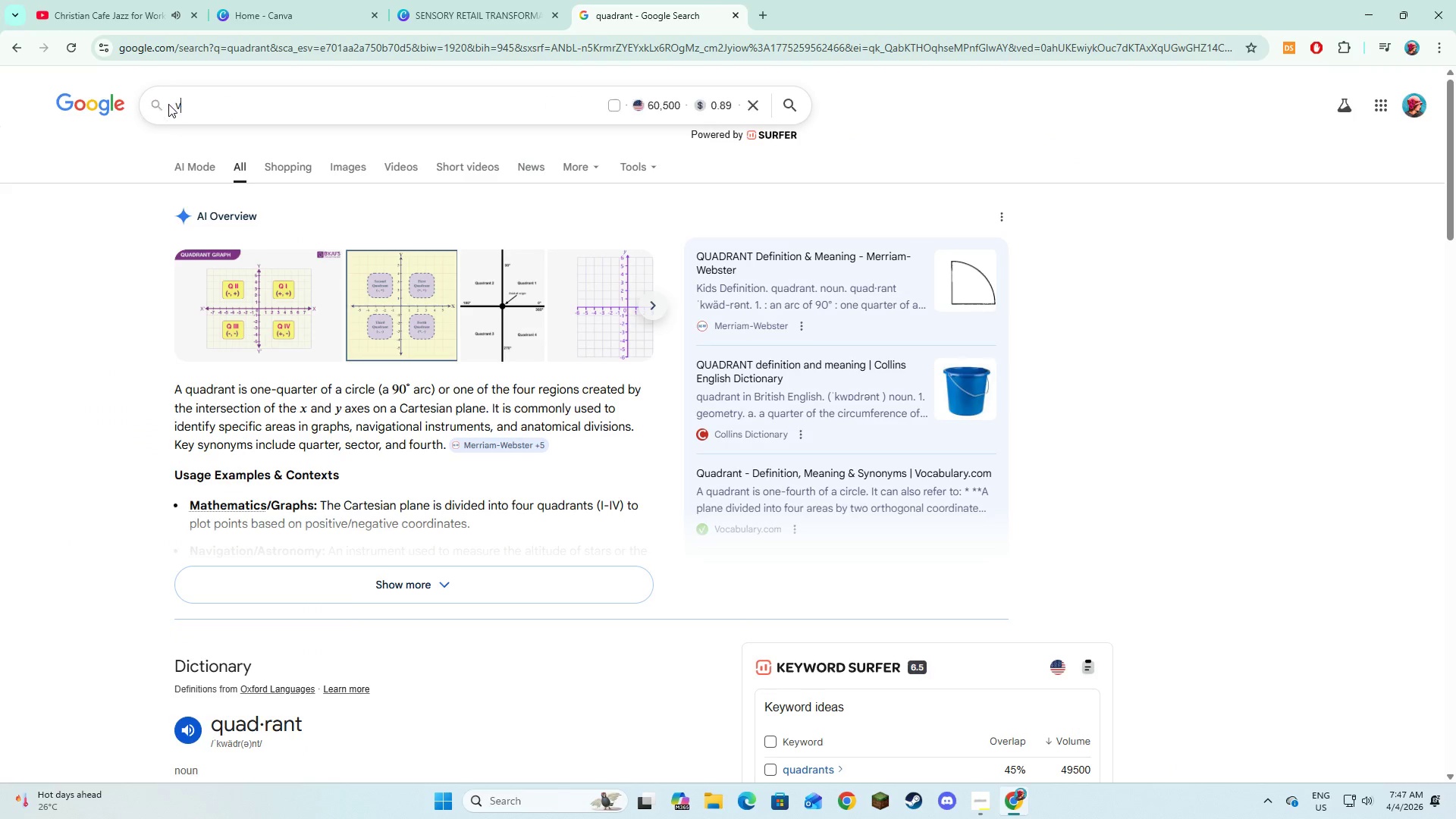 
type(visual hei)
key(Backspace)
key(Backspace)
type(ierarchy)
 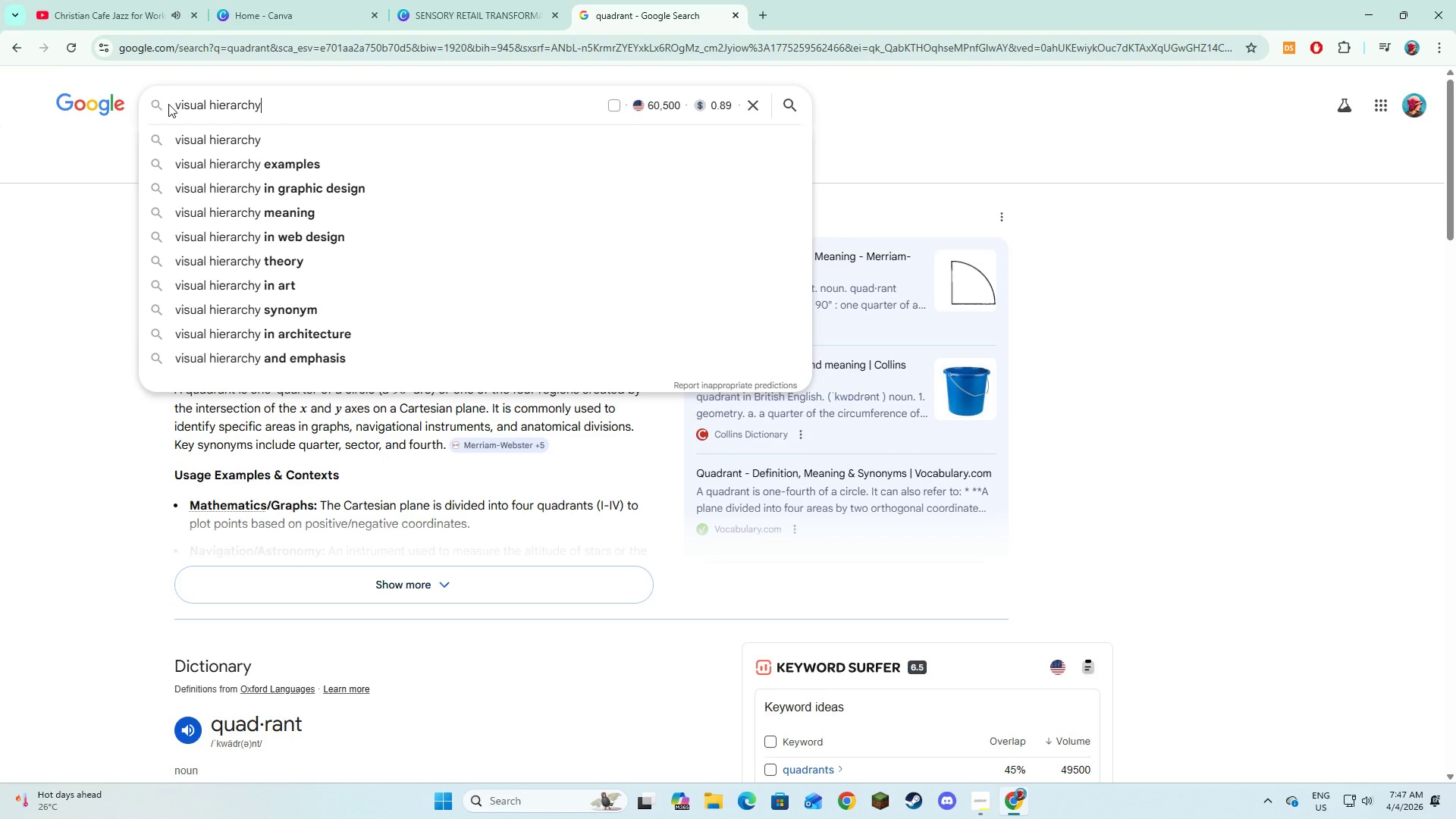 
key(Enter)
 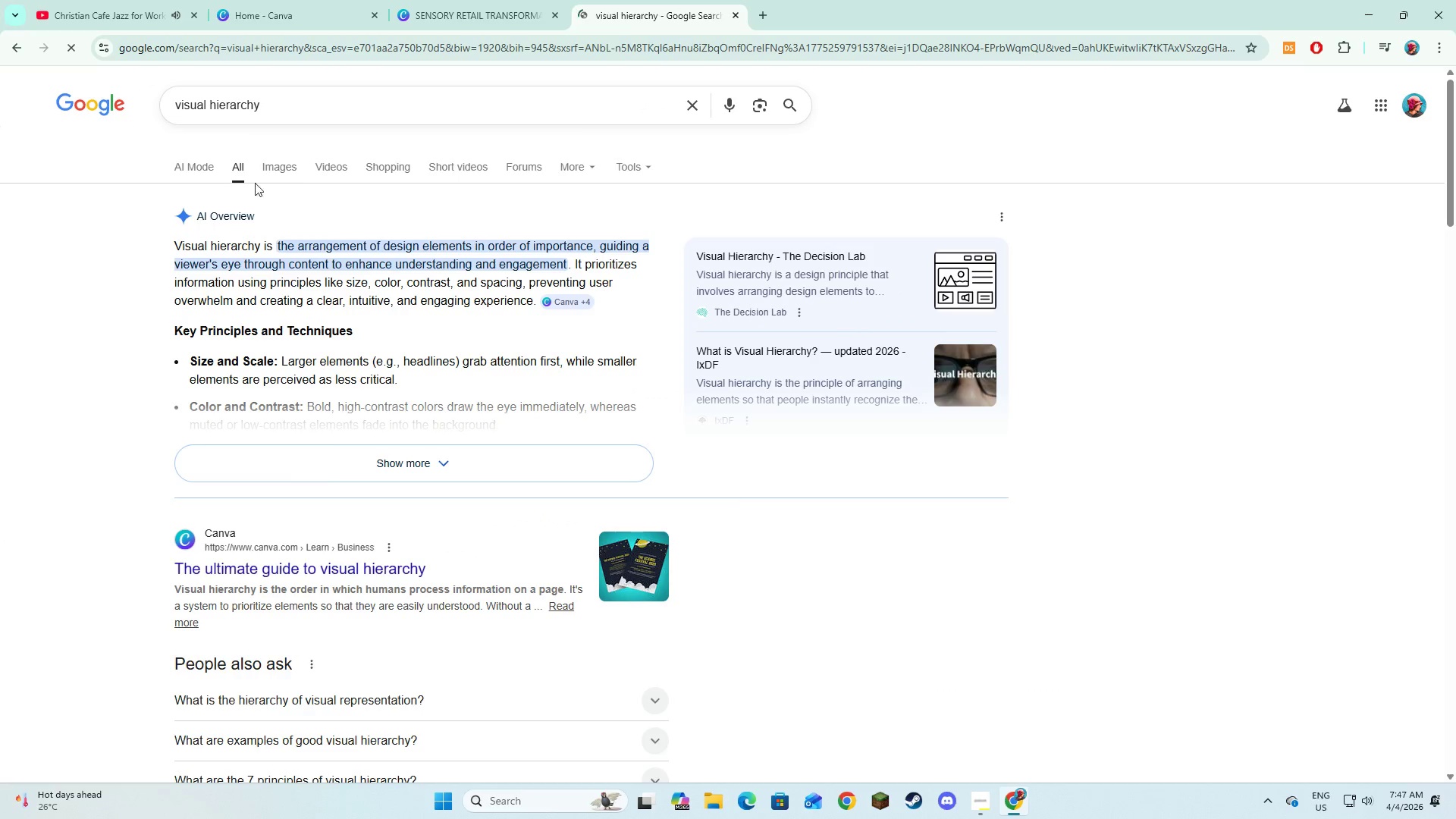 
left_click([290, 171])
 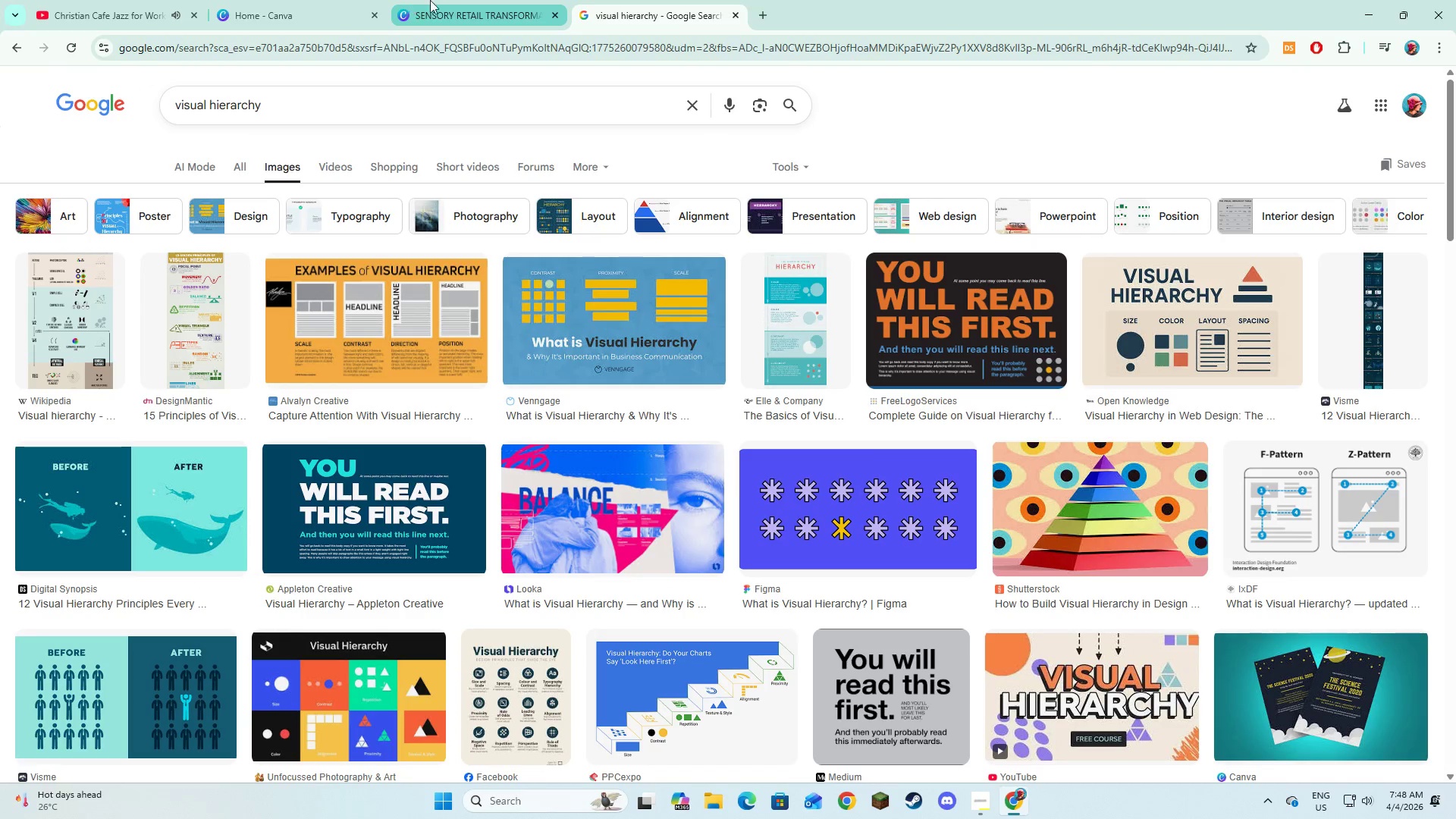 
left_click([438, 0])
 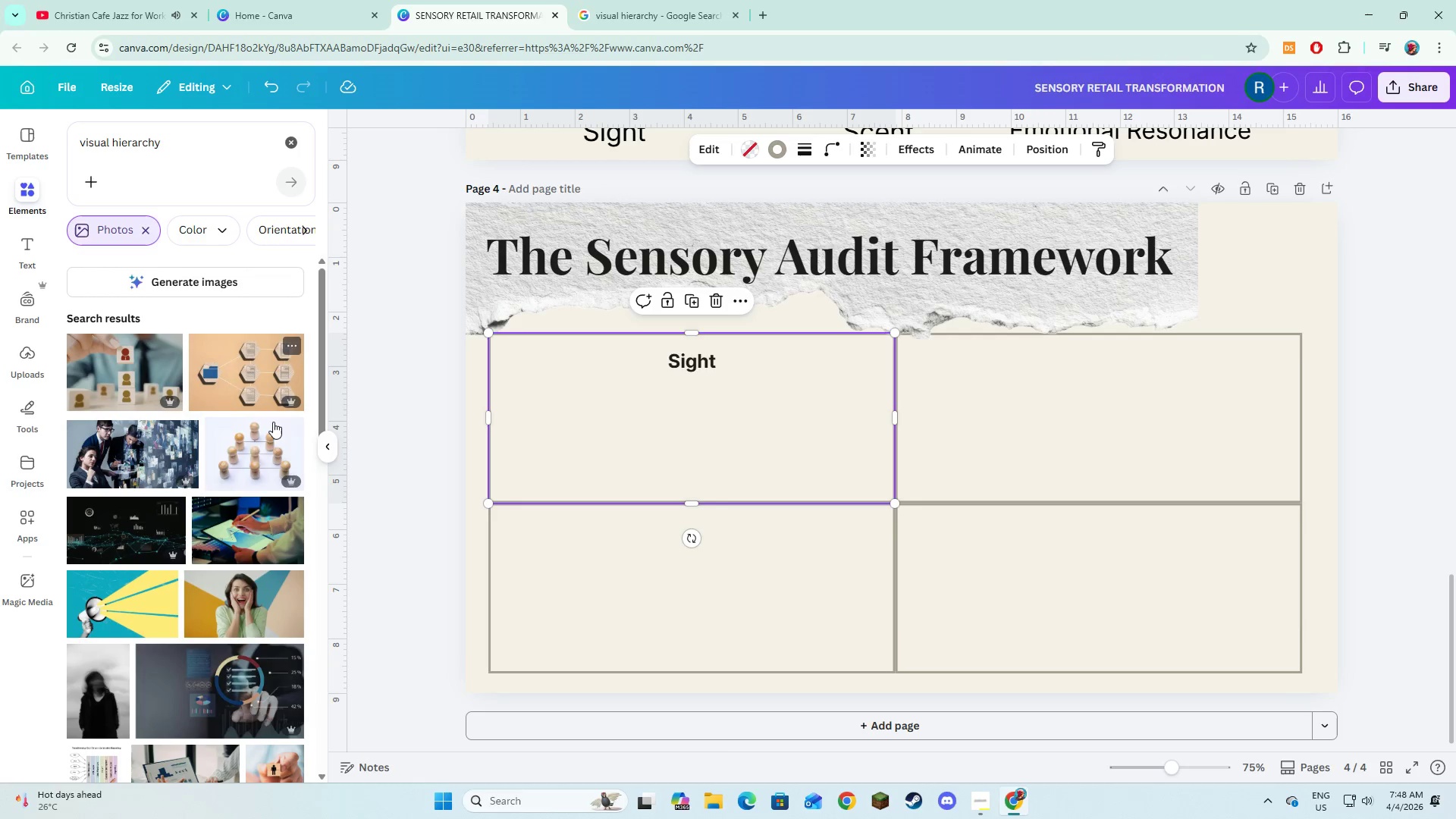 
scroll: coordinate [237, 454], scroll_direction: up, amount: 3.0
 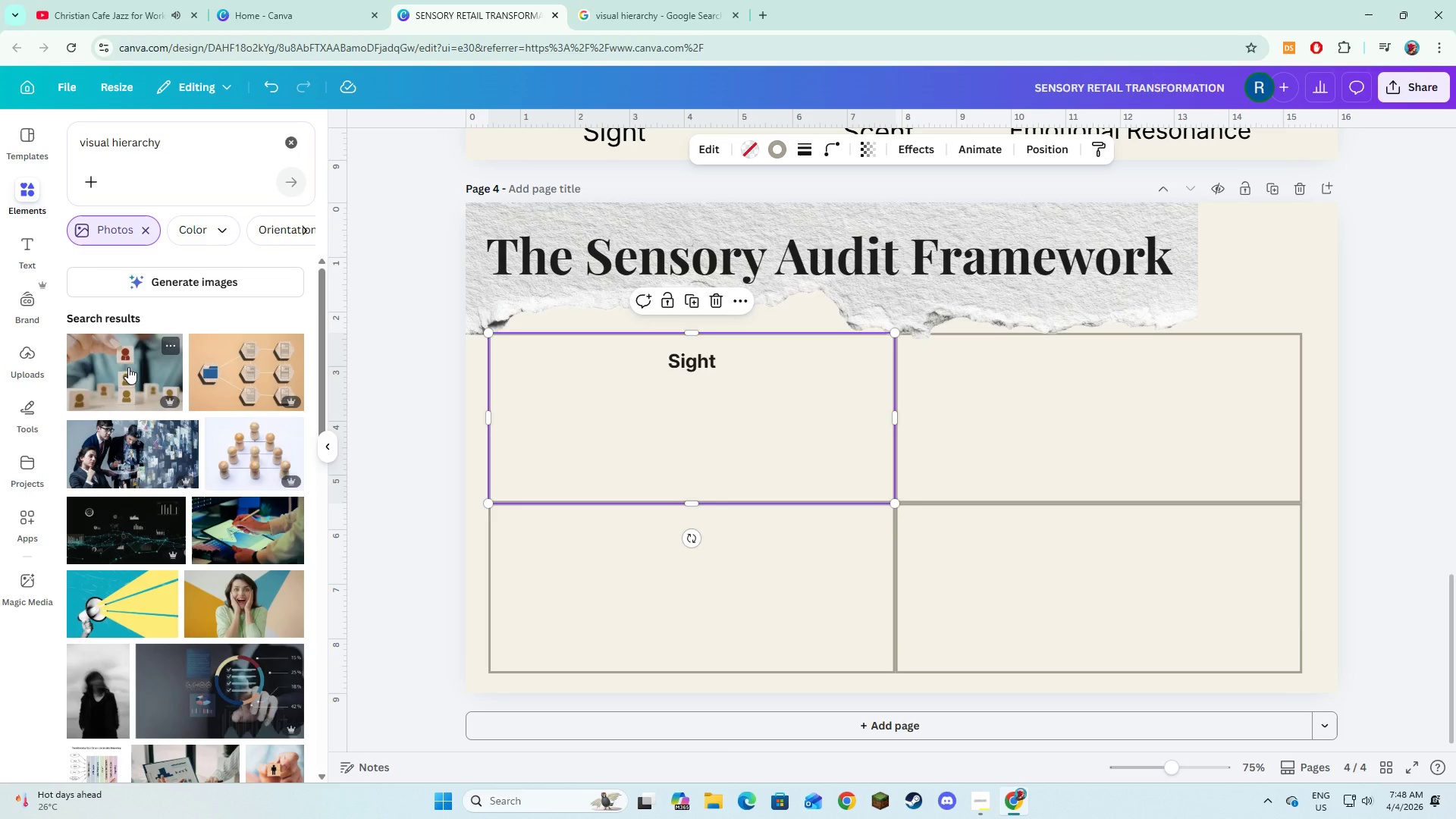 
scroll: coordinate [143, 574], scroll_direction: down, amount: 12.0
 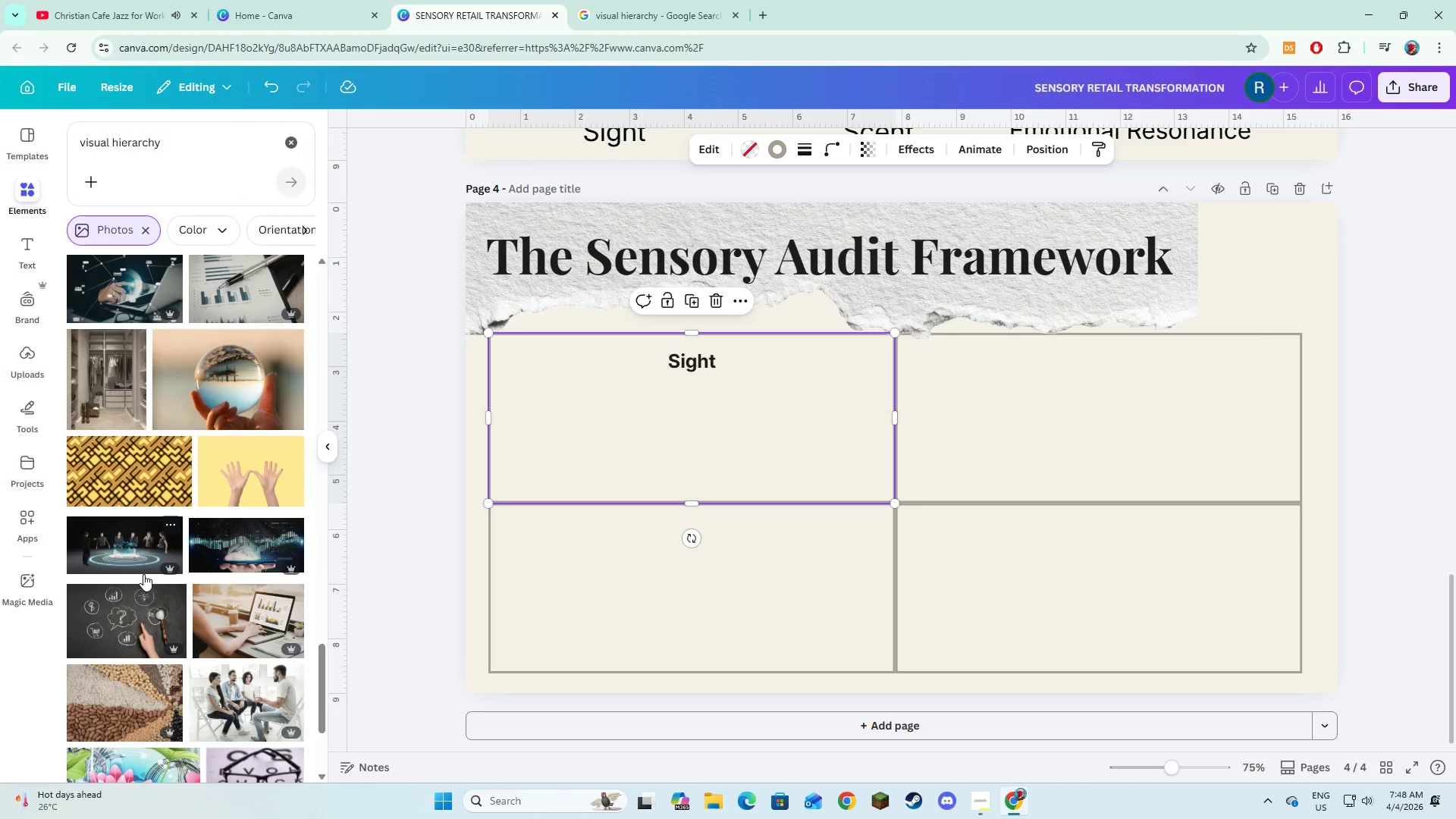 
scroll: coordinate [143, 574], scroll_direction: down, amount: 3.0
 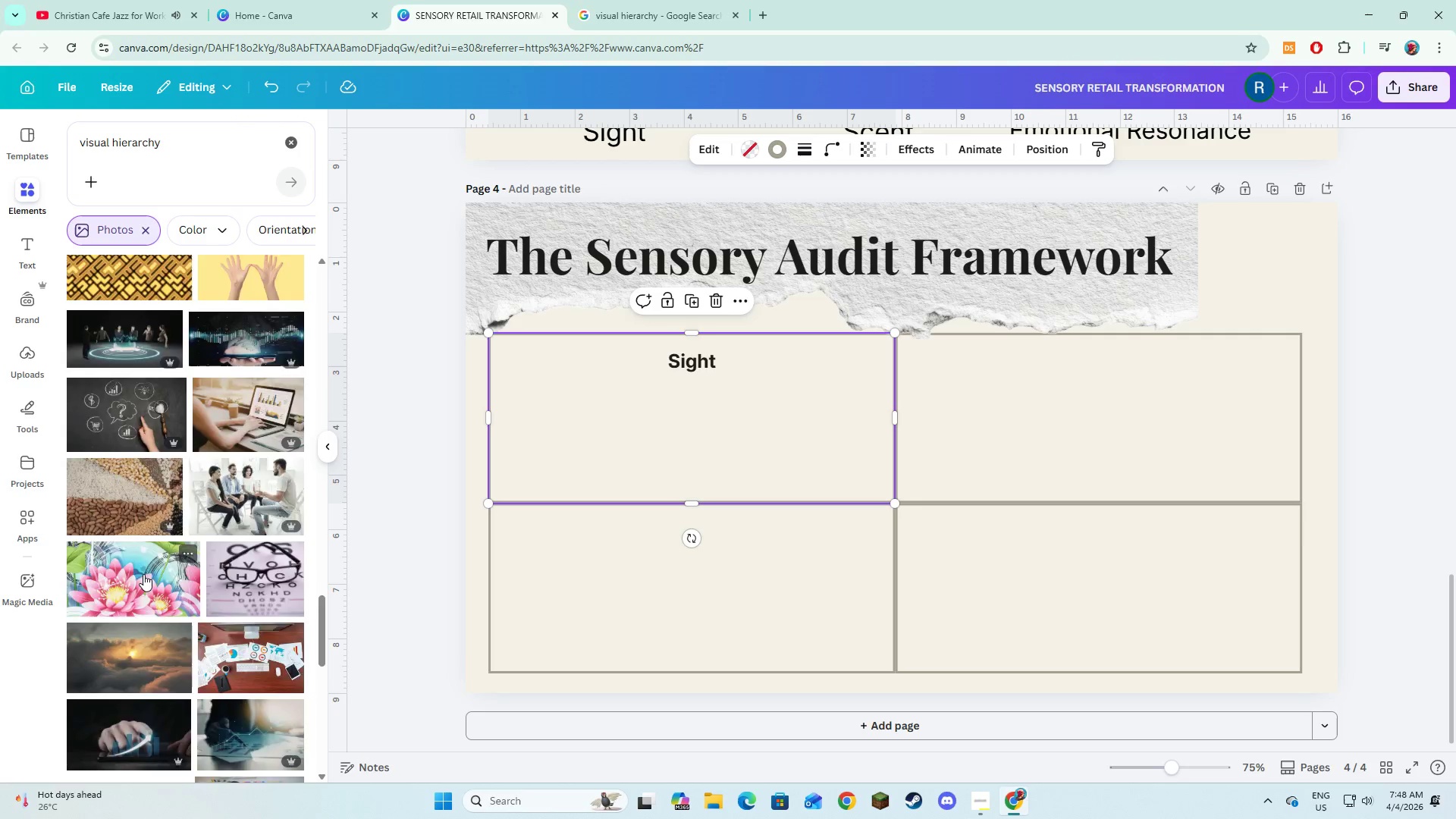 
scroll: coordinate [143, 574], scroll_direction: up, amount: 18.0
 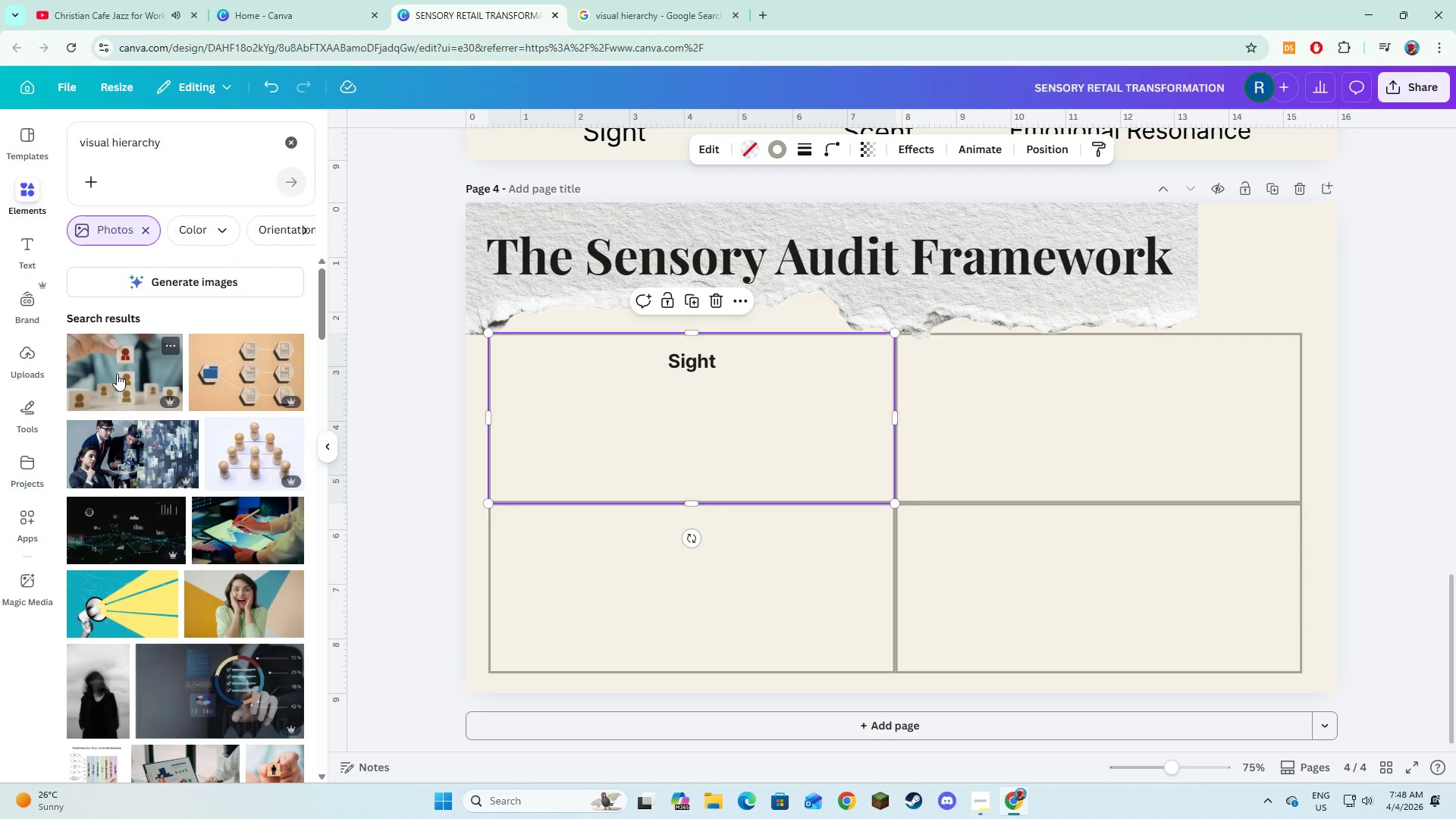 
left_click([117, 374])
 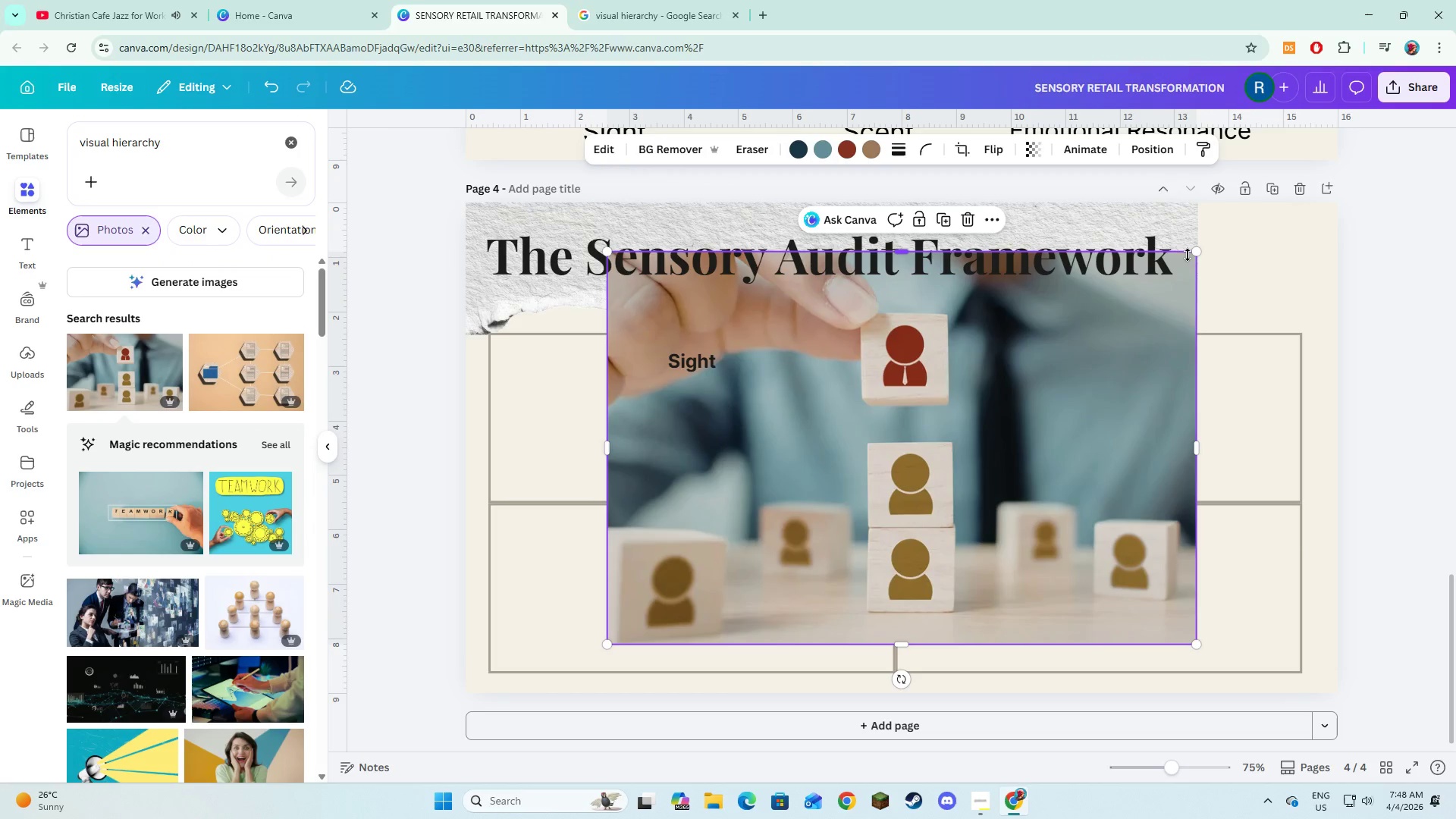 
left_click_drag(start_coordinate=[1194, 250], to_coordinate=[750, 623])
 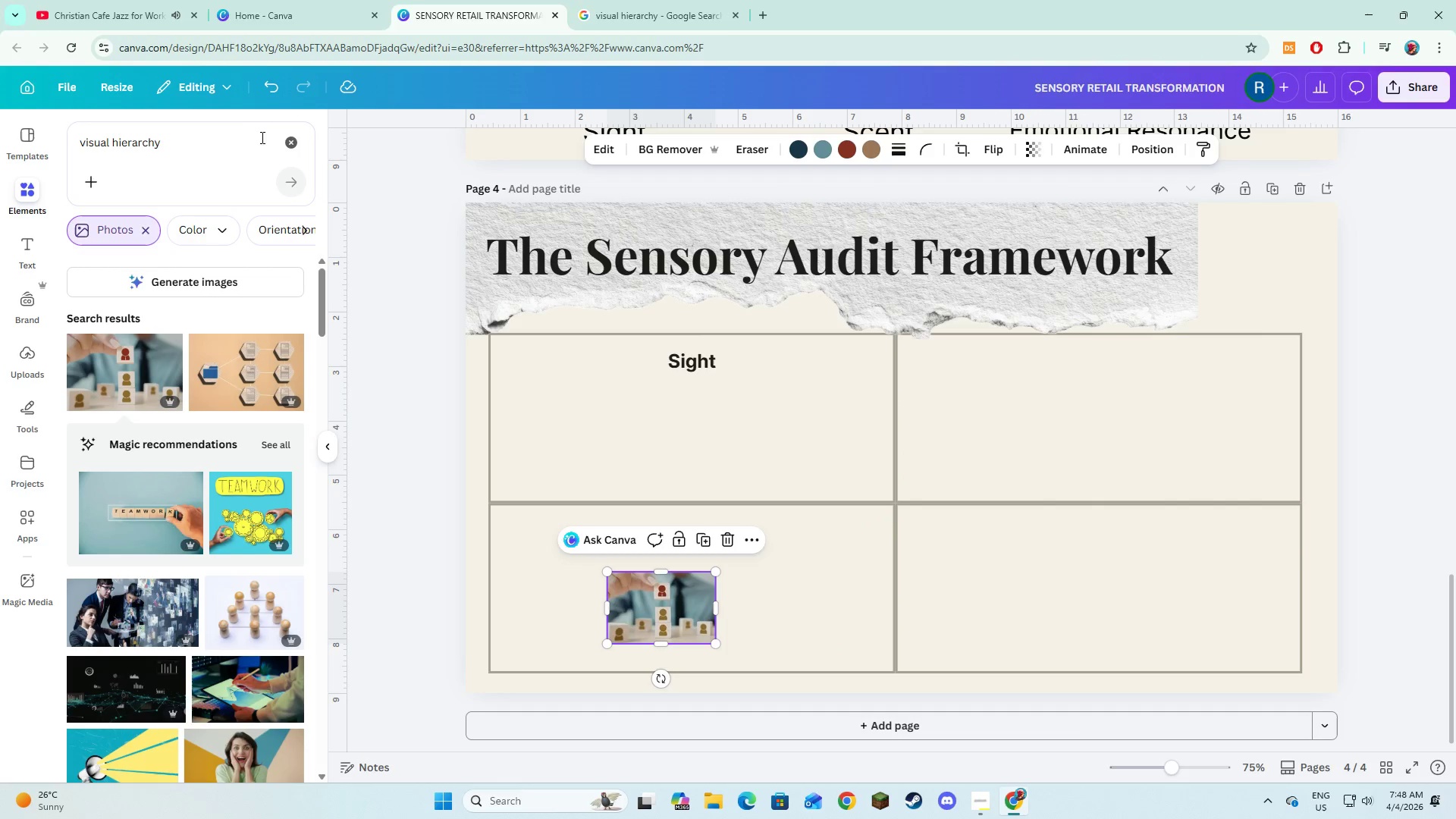 
left_click([265, 138])
 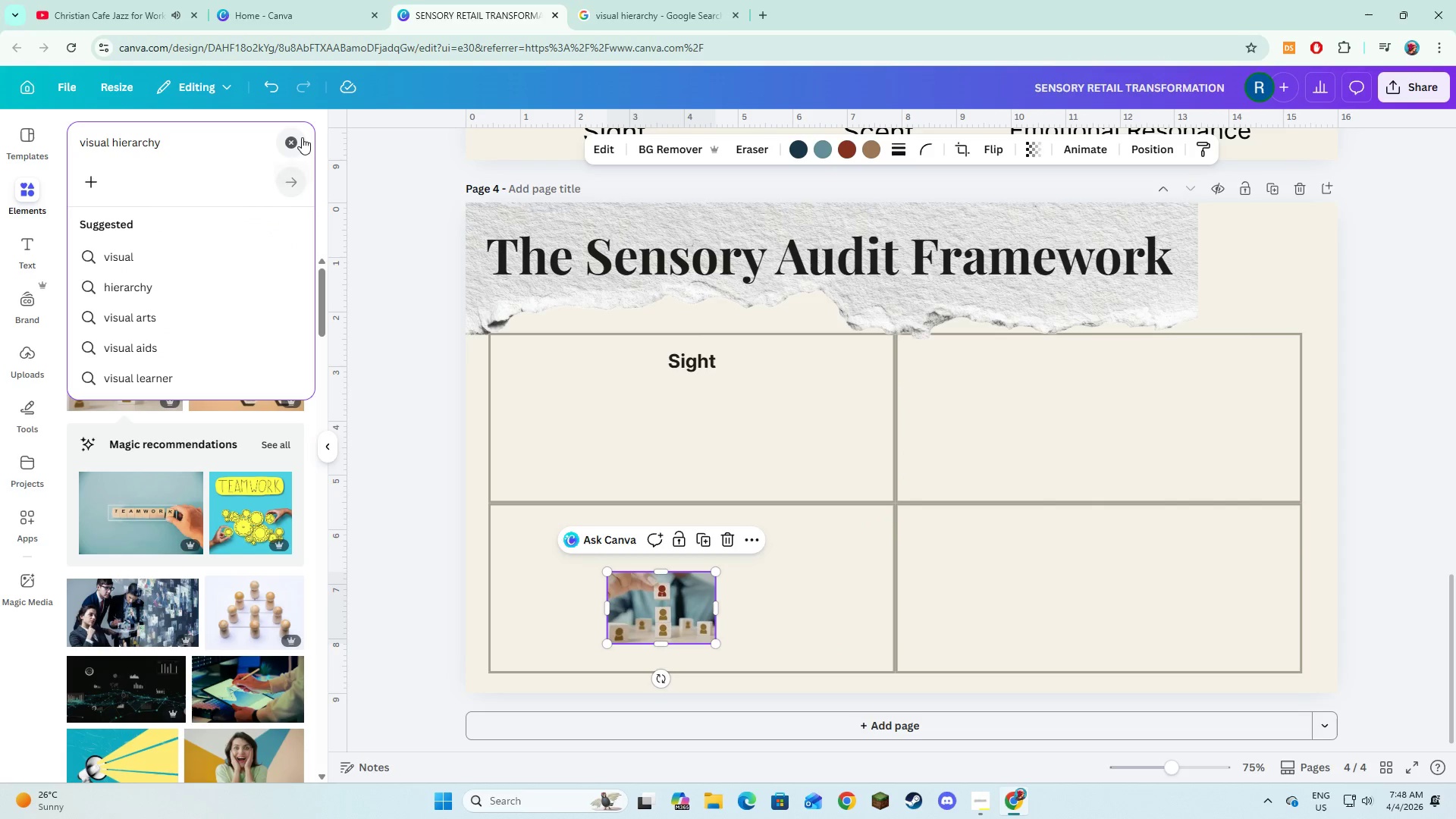 
left_click([300, 138])
 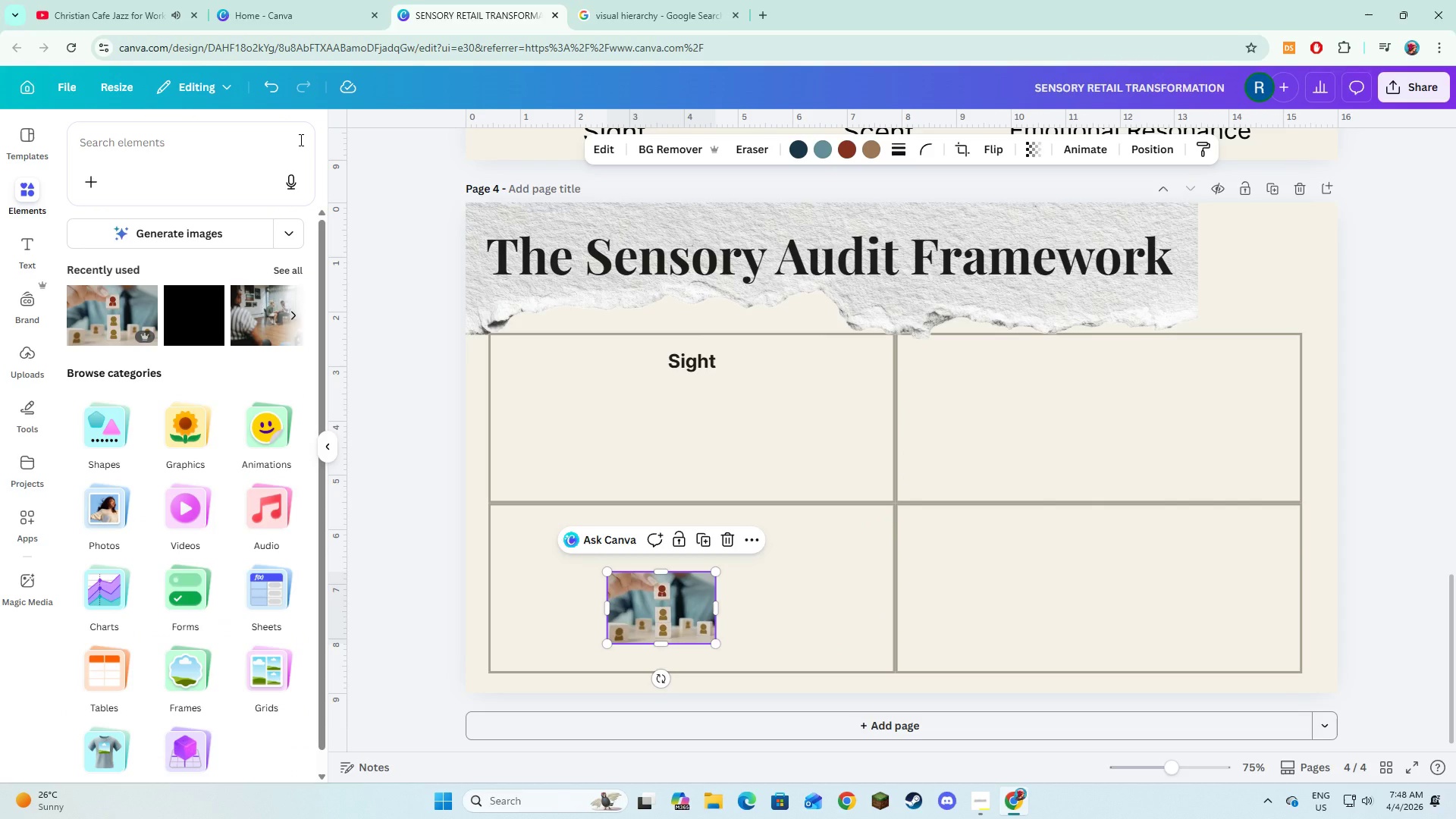 
wait(8.67)
 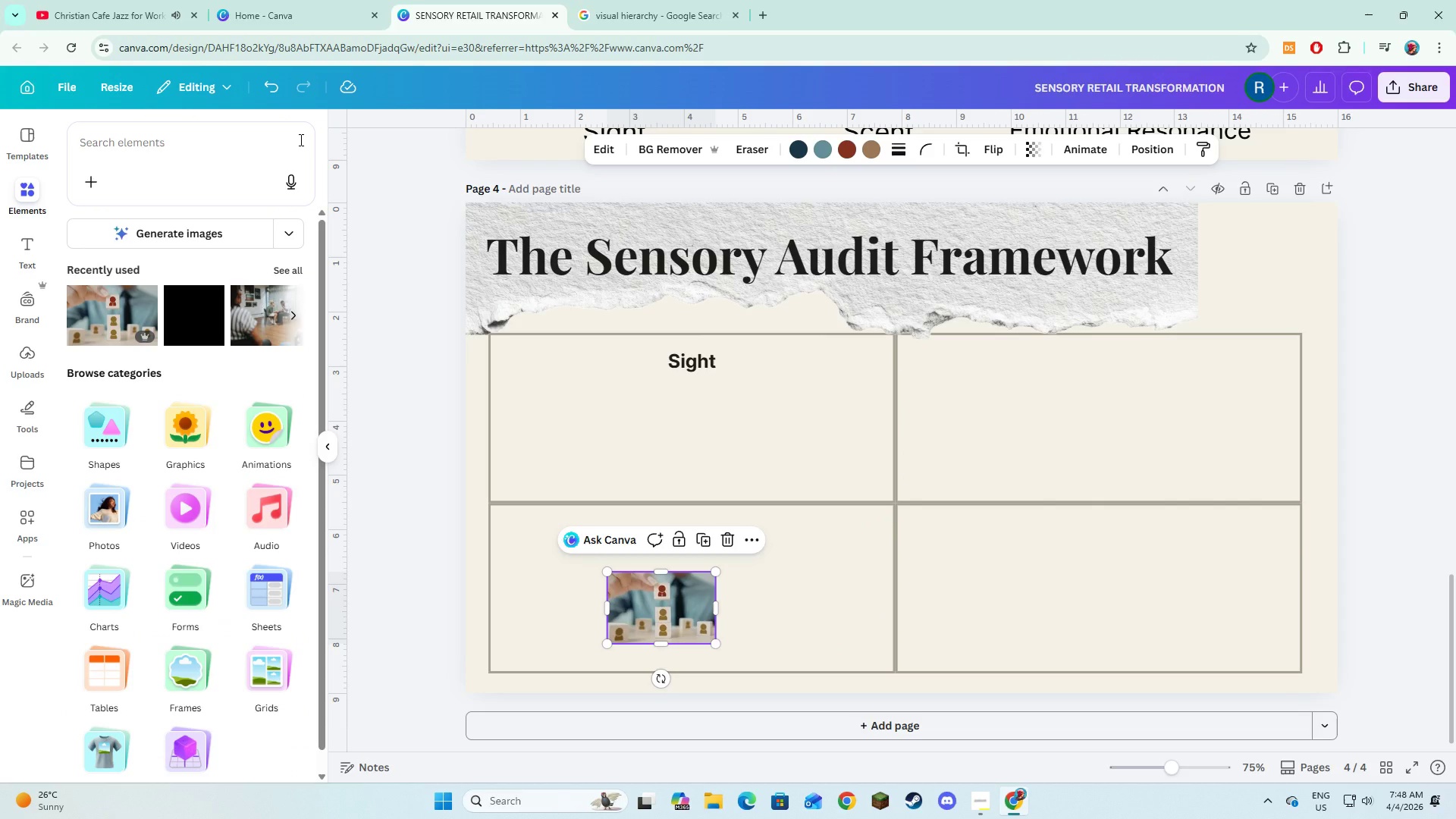 
left_click([184, 664])
 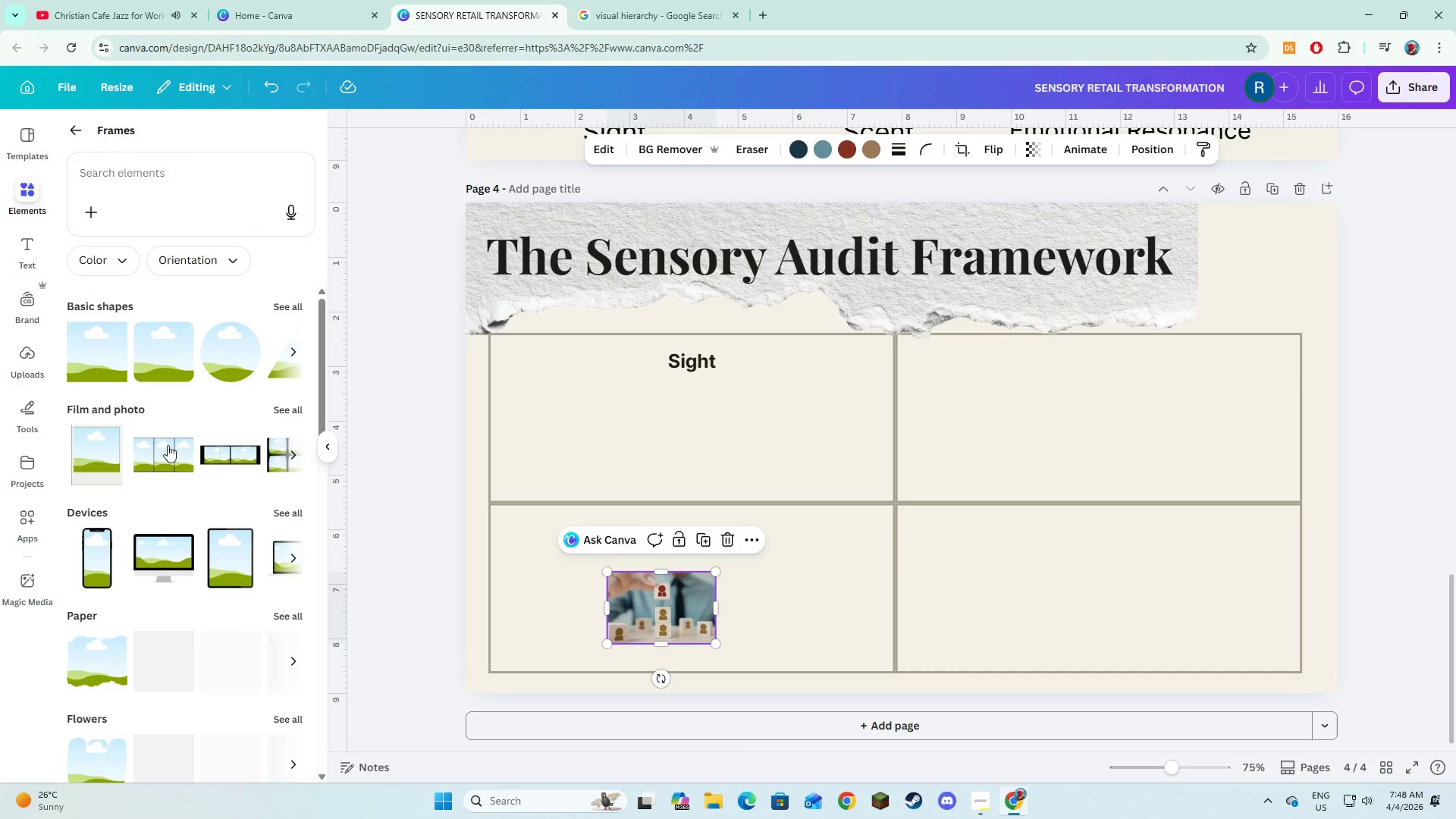 
mouse_move([161, 379])
 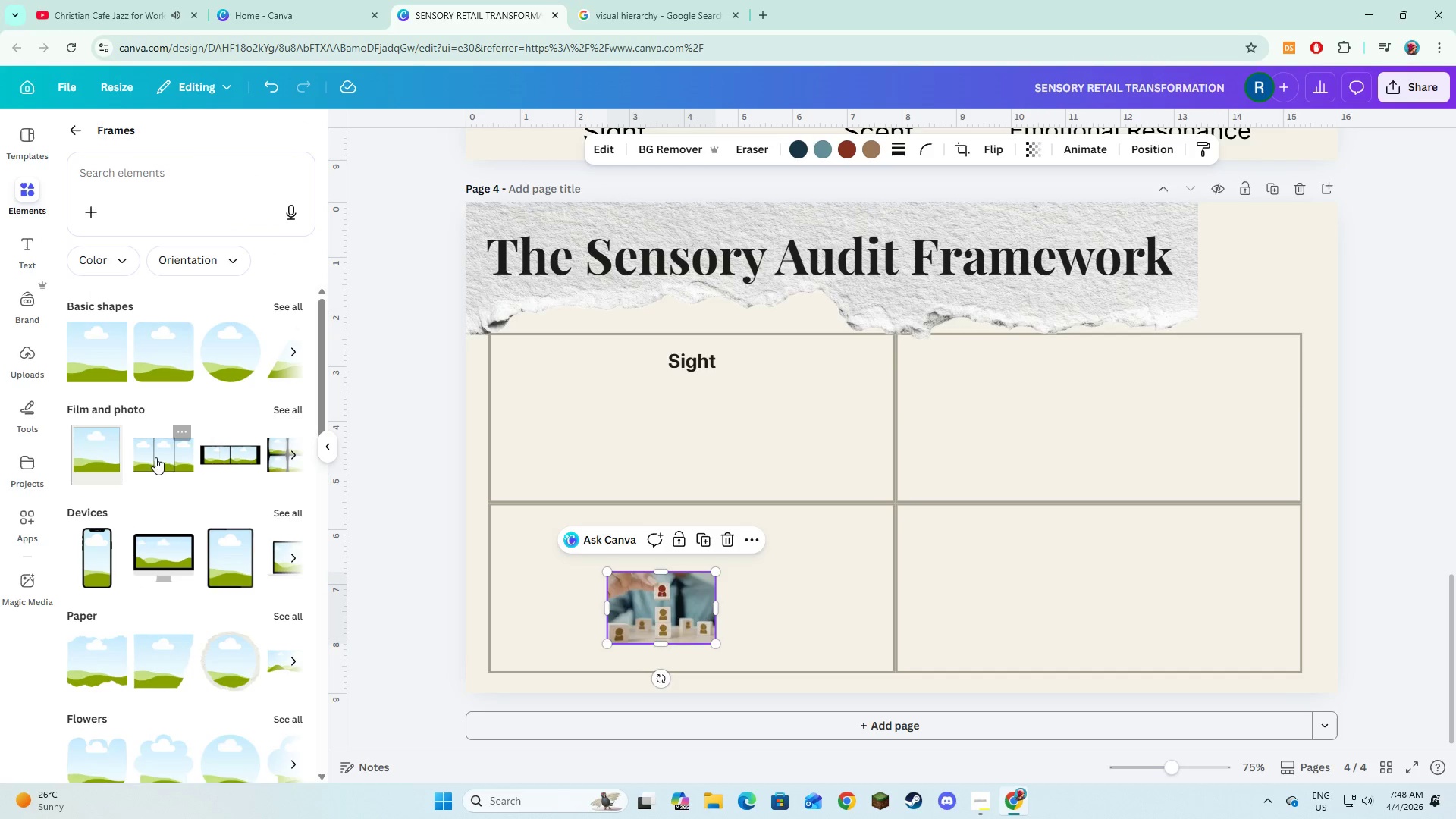 
mouse_move([149, 467])
 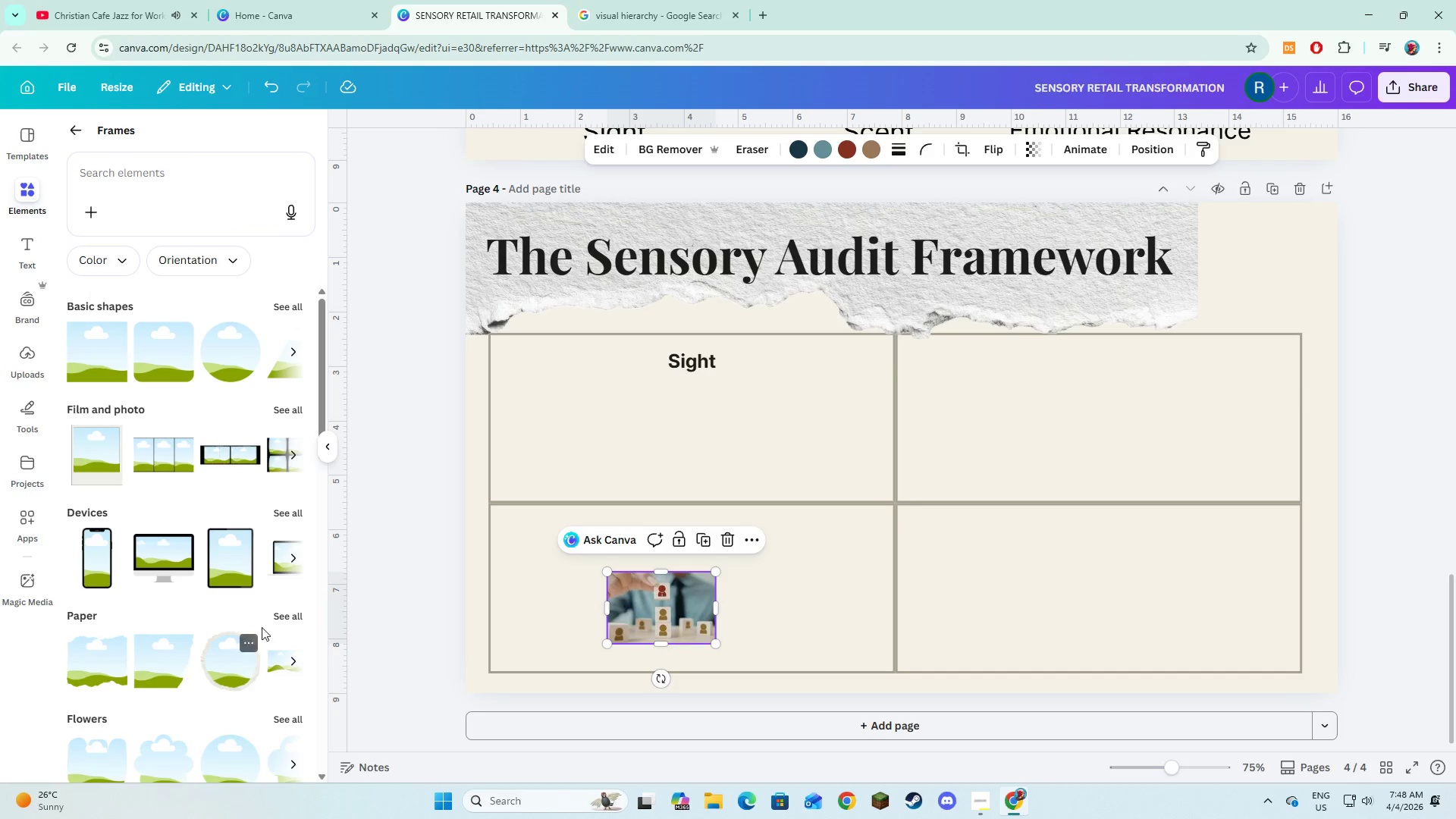 
left_click([287, 616])
 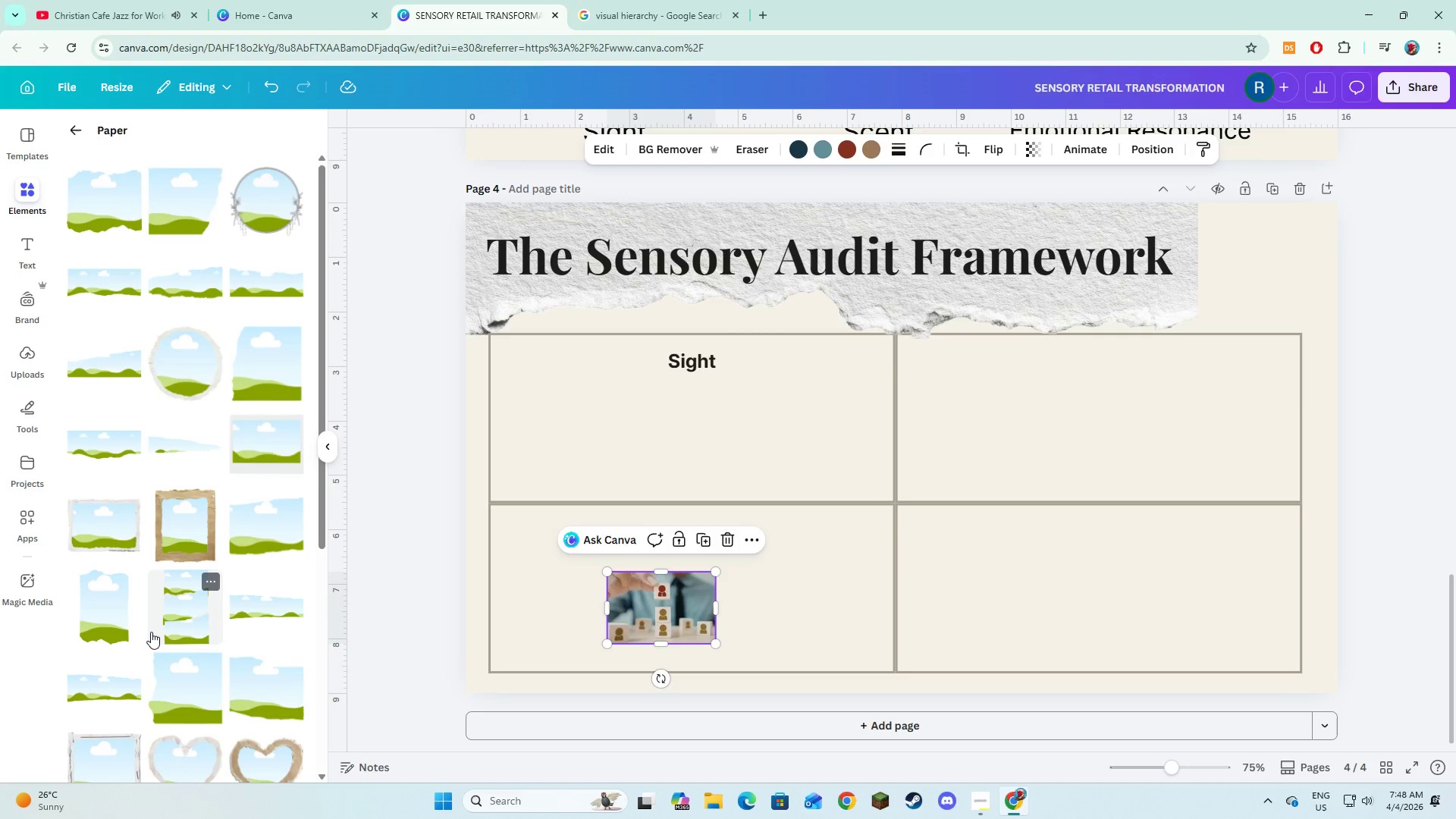 
scroll: coordinate [151, 632], scroll_direction: down, amount: 2.0
 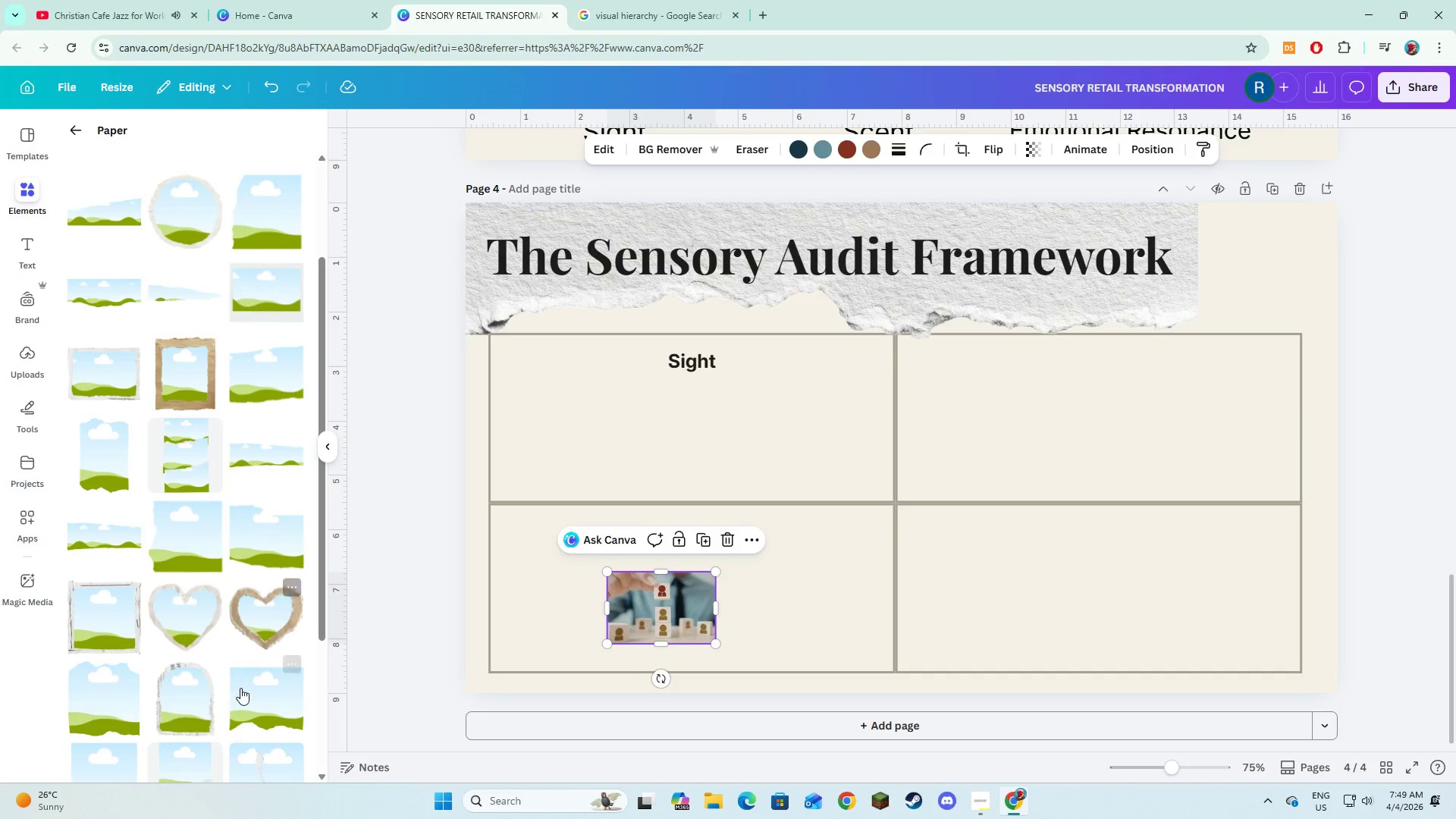 
left_click([112, 712])
 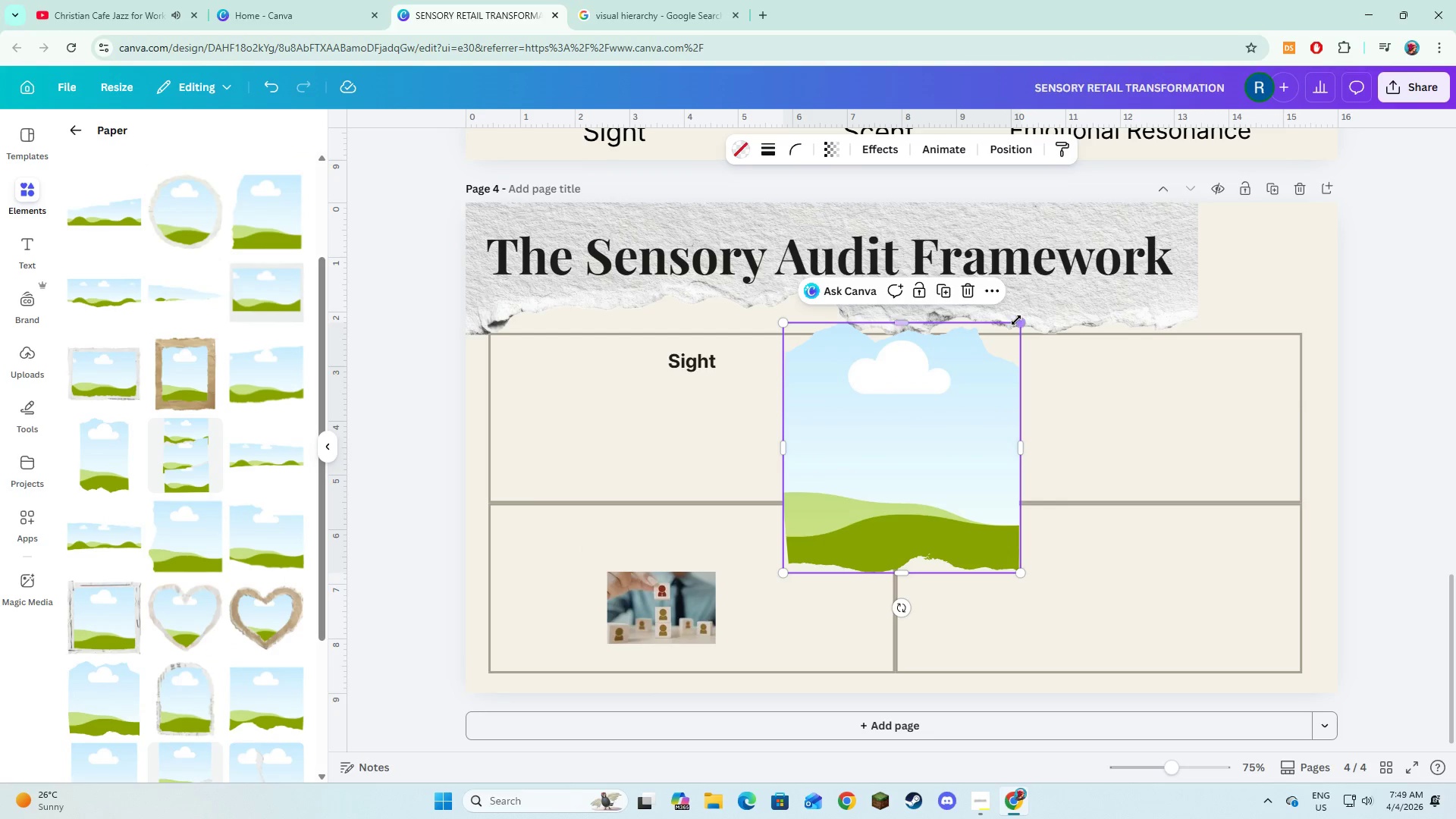 
left_click_drag(start_coordinate=[1018, 320], to_coordinate=[890, 512])
 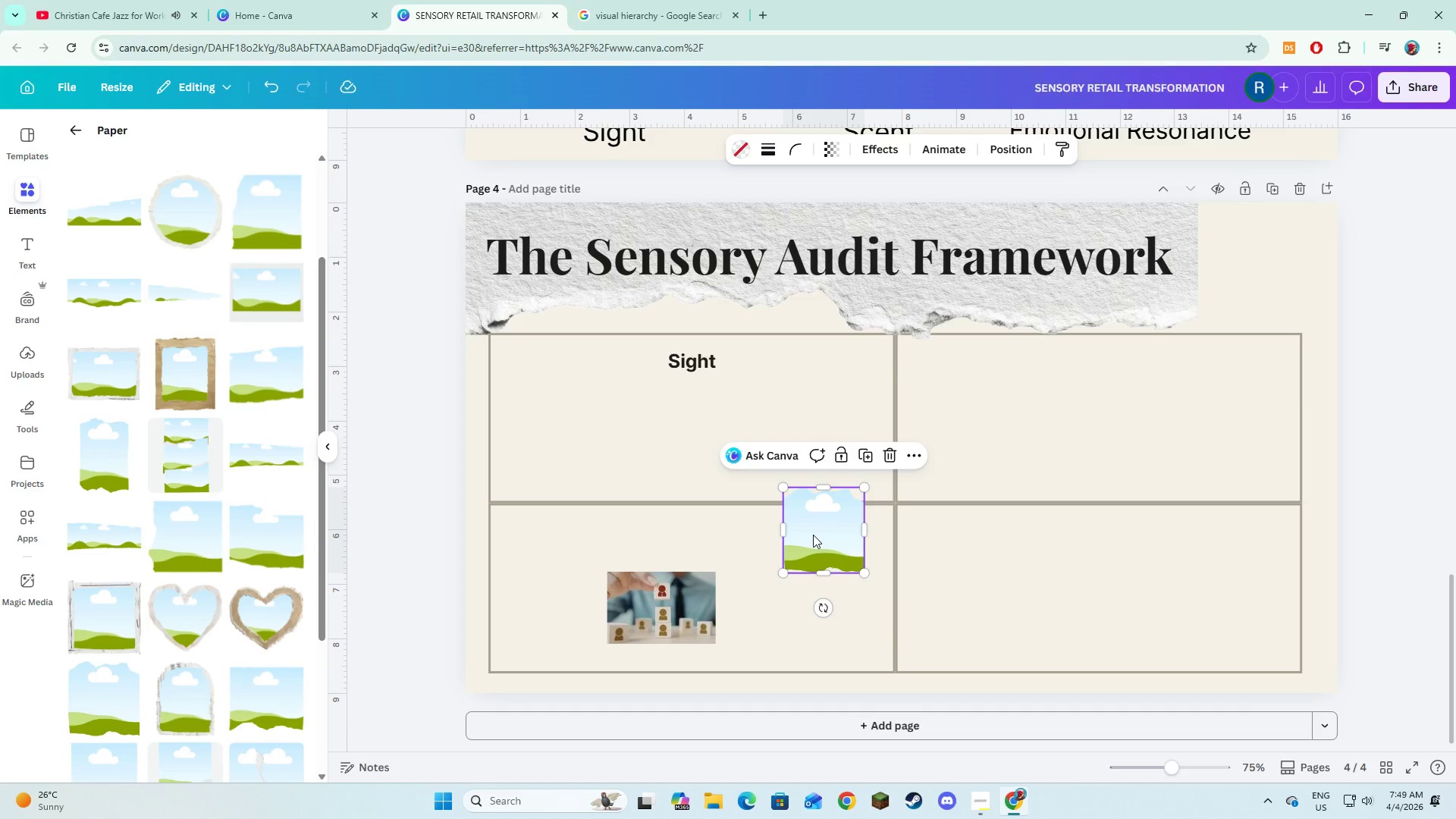 
left_click_drag(start_coordinate=[813, 535], to_coordinate=[570, 453])
 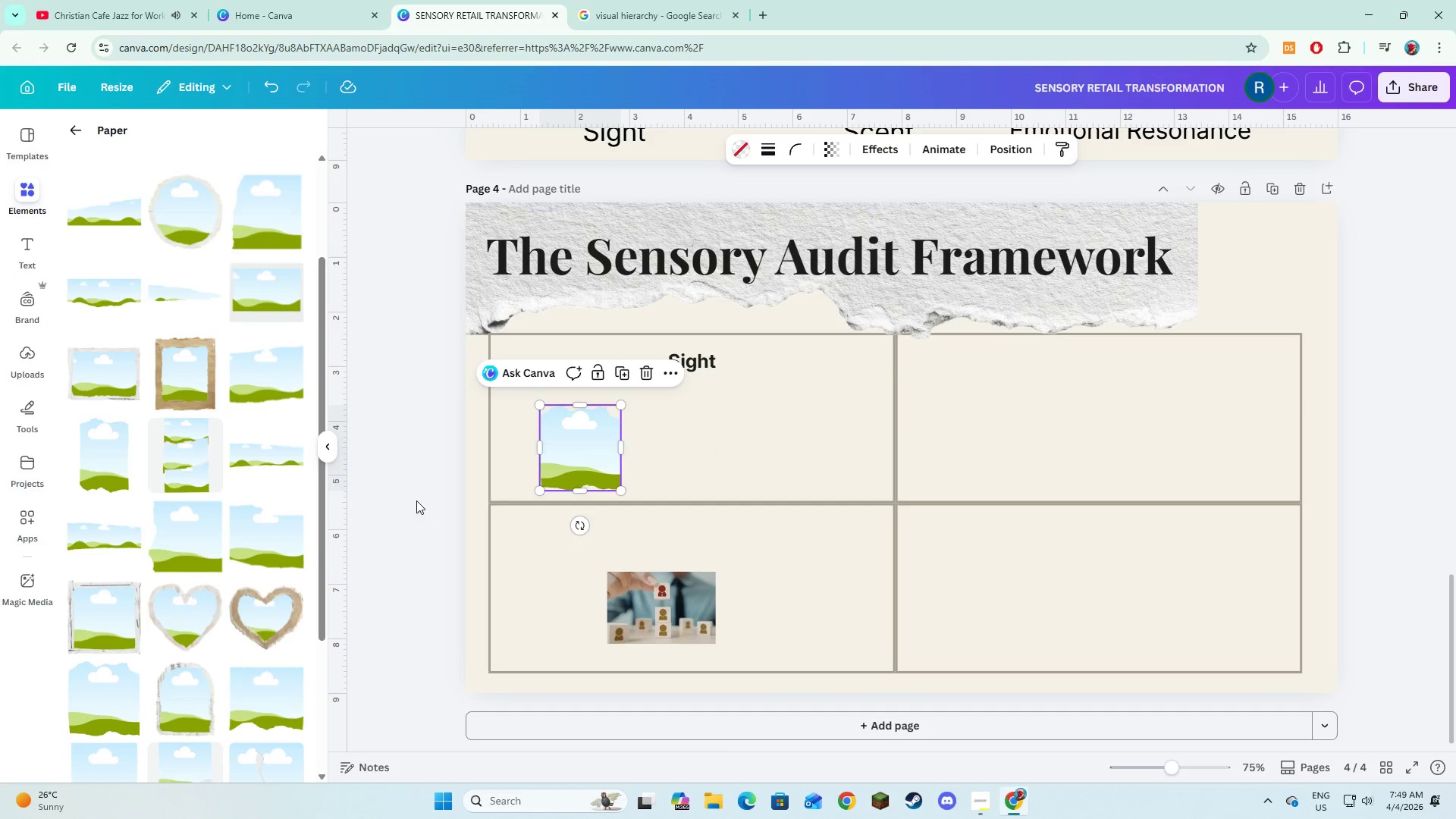 
mouse_move([268, 548])
 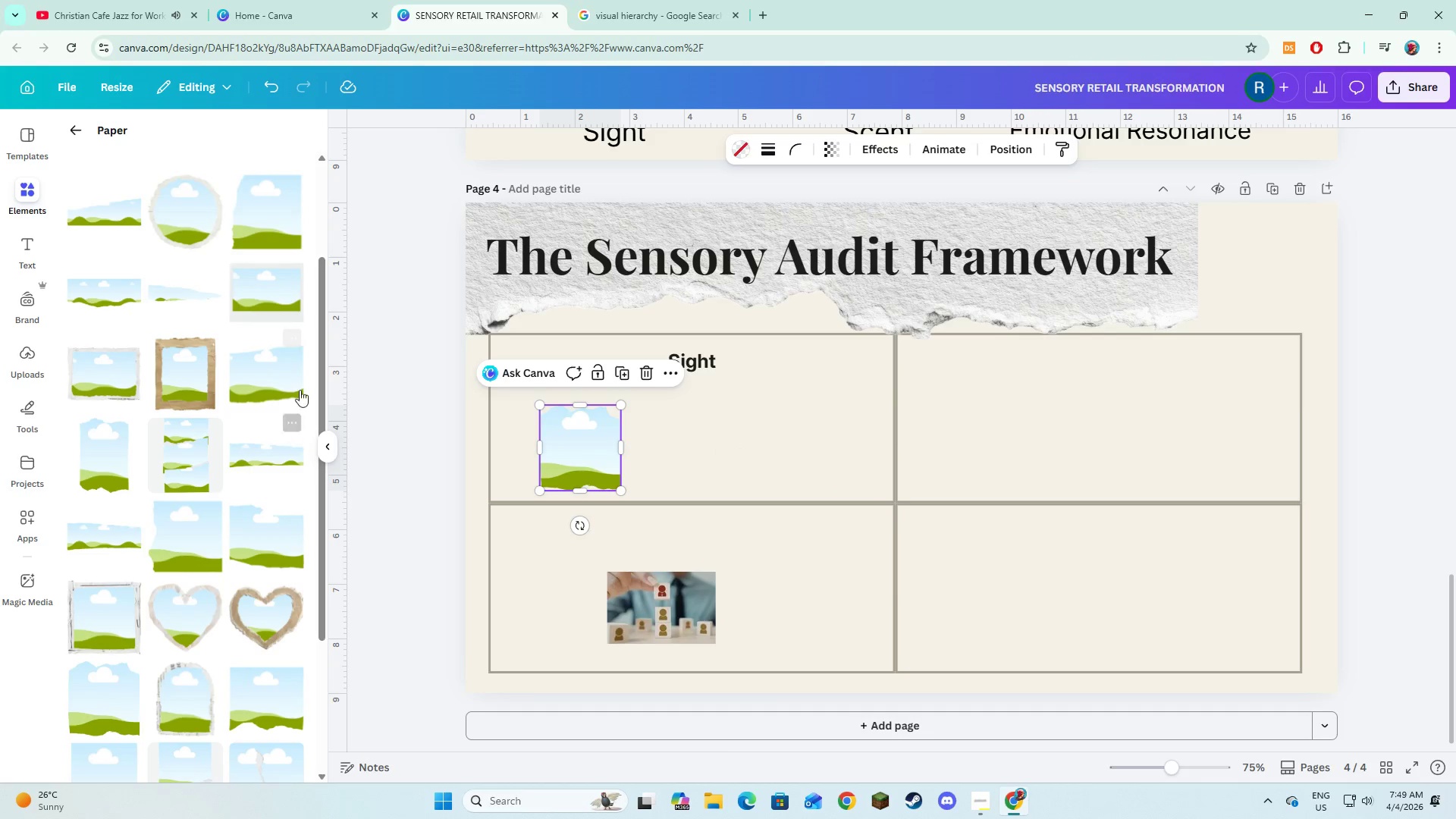 
wait(5.58)
 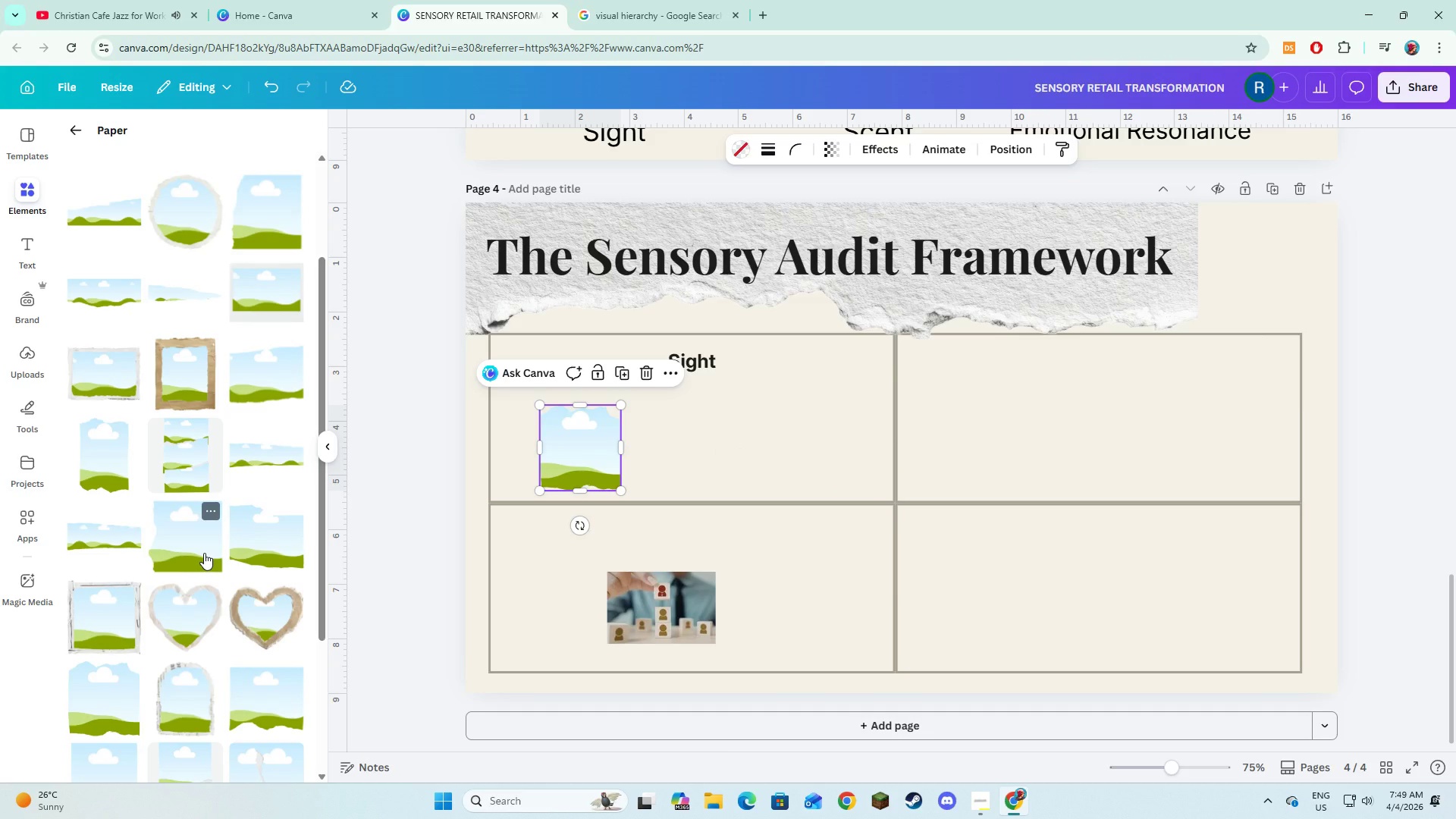 
left_click([281, 386])
 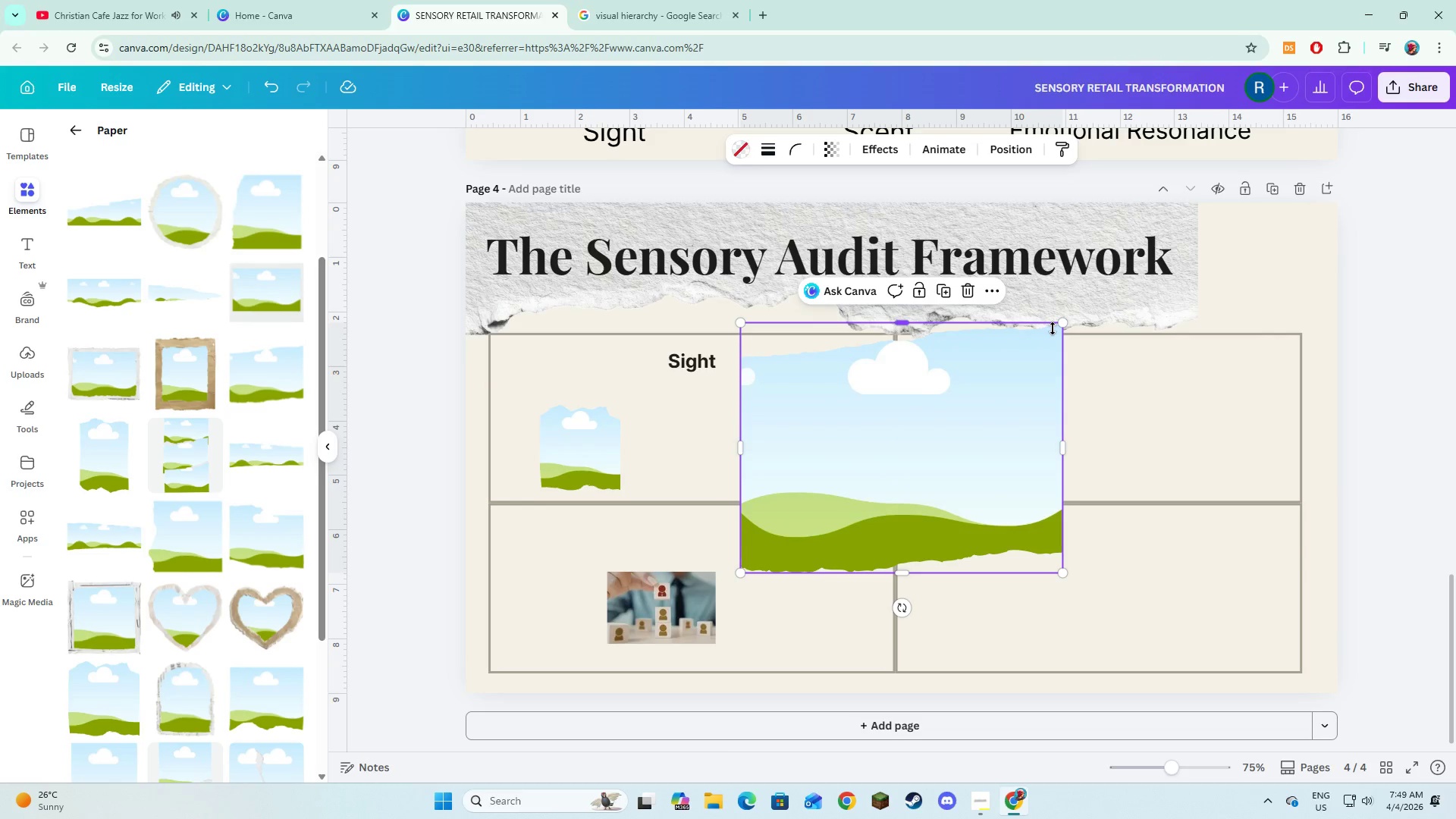 
left_click_drag(start_coordinate=[1062, 325], to_coordinate=[891, 533])
 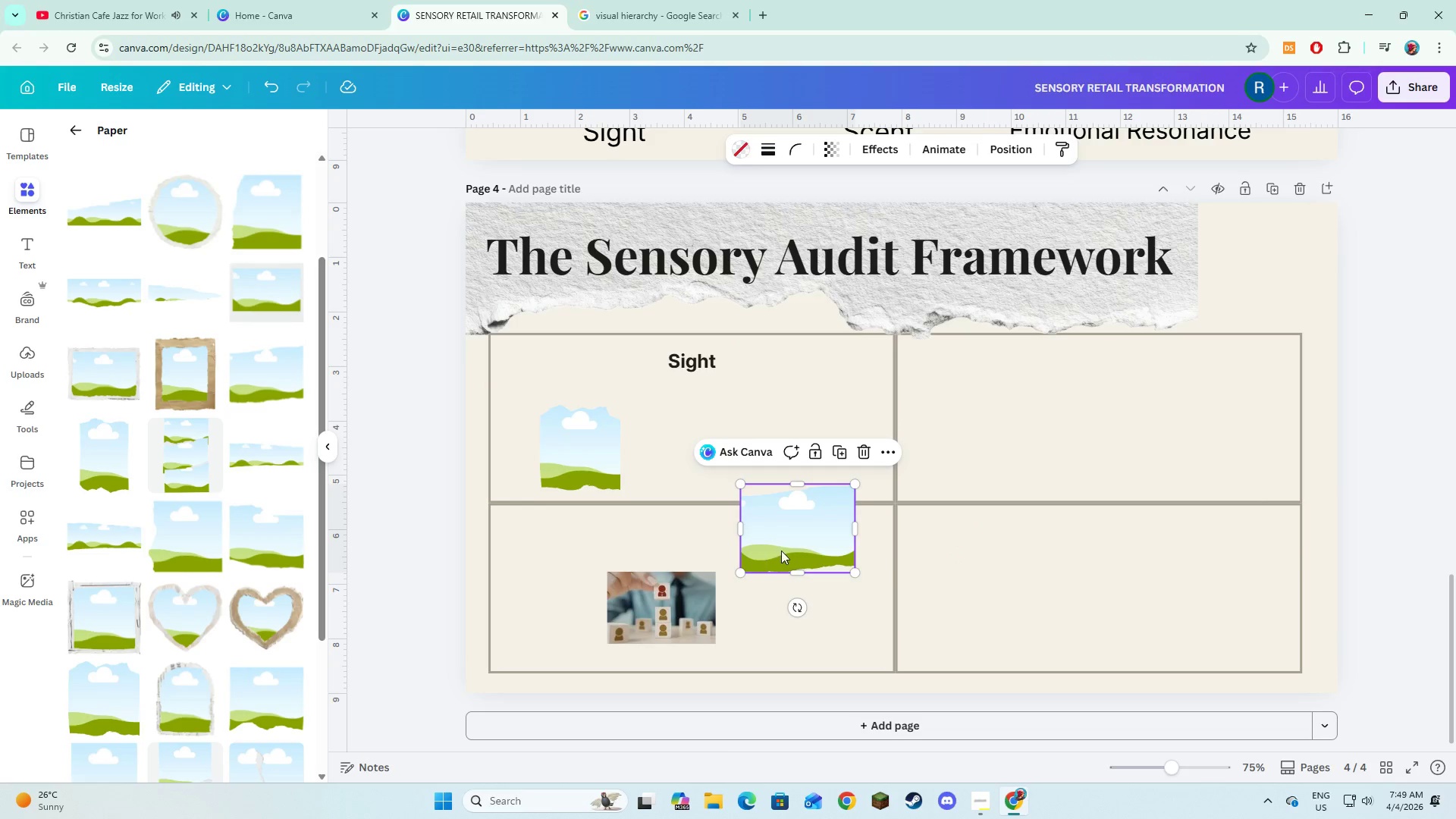 
left_click_drag(start_coordinate=[781, 551], to_coordinate=[680, 472])
 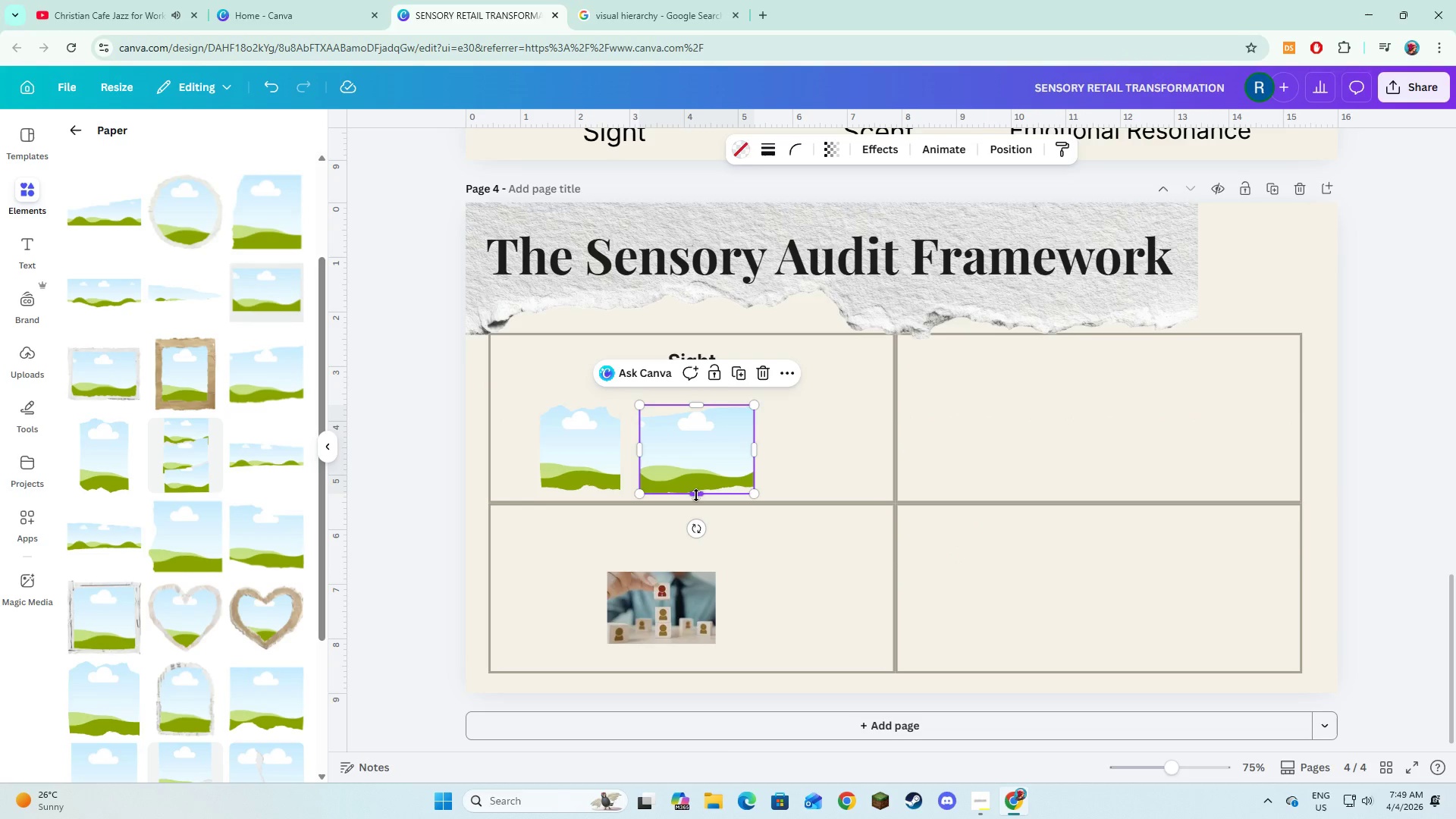 
left_click_drag(start_coordinate=[696, 495], to_coordinate=[698, 488])
 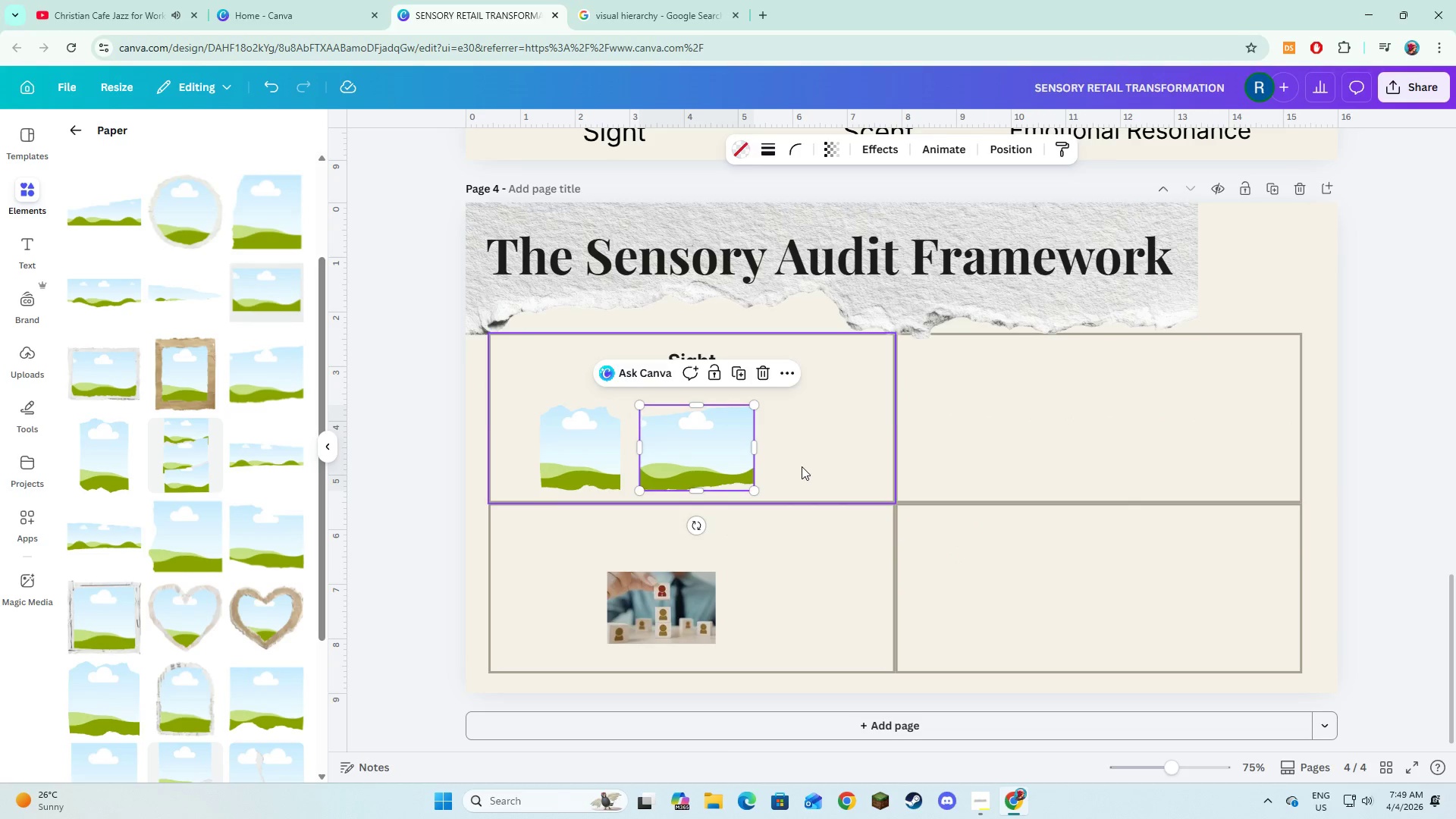 
left_click([802, 466])
 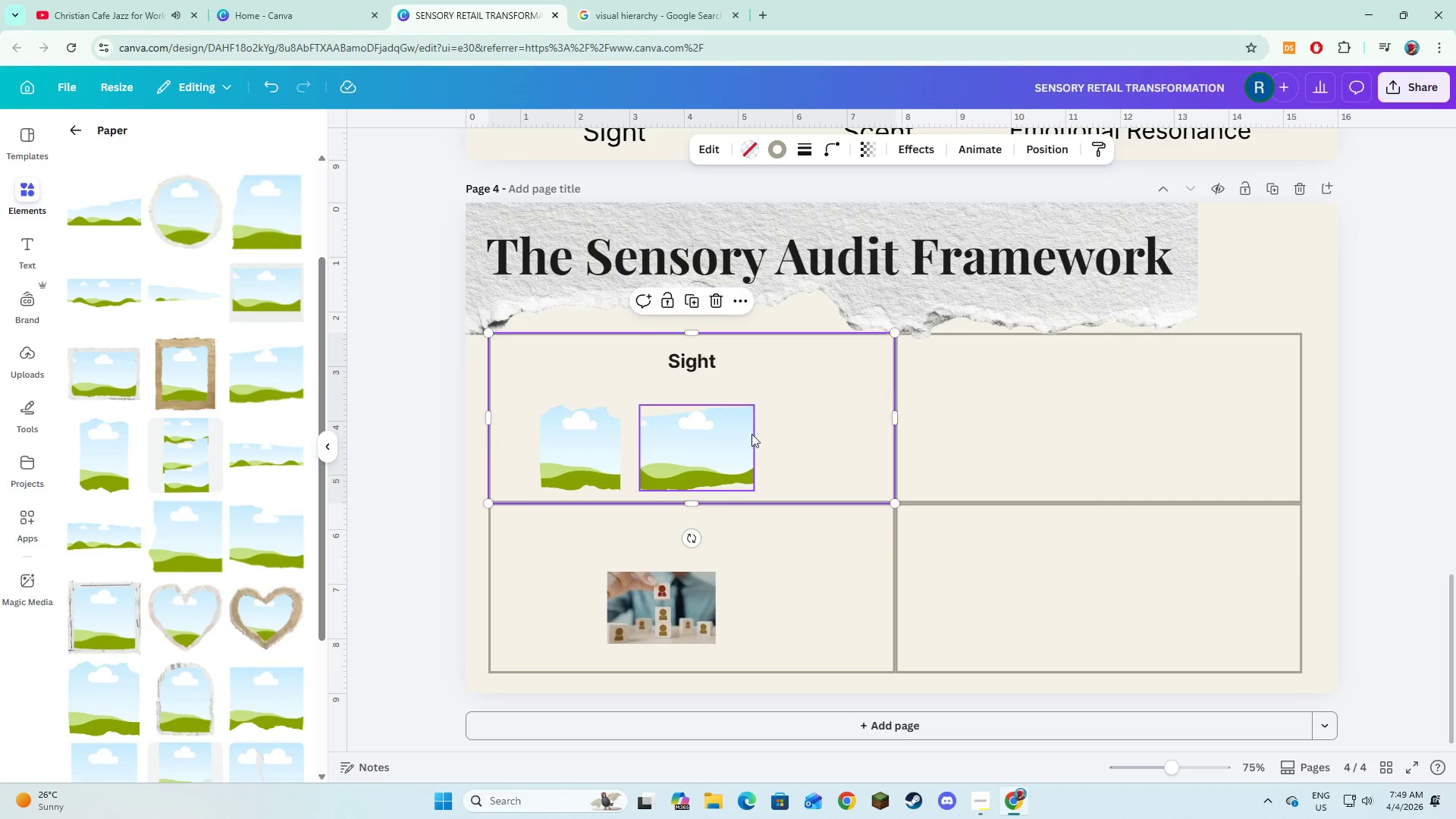 
left_click([752, 449])
 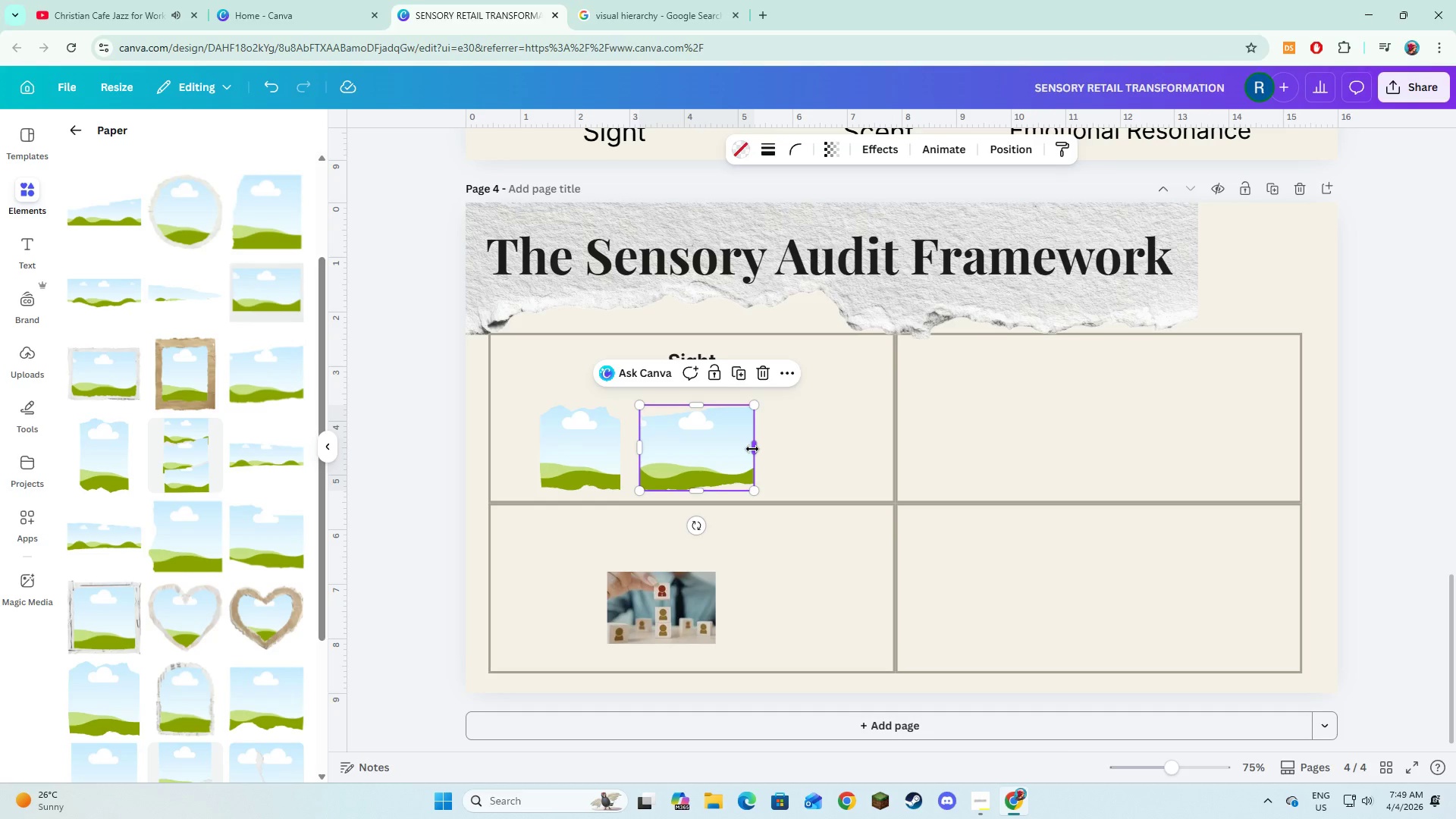 
left_click_drag(start_coordinate=[752, 449], to_coordinate=[743, 449])
 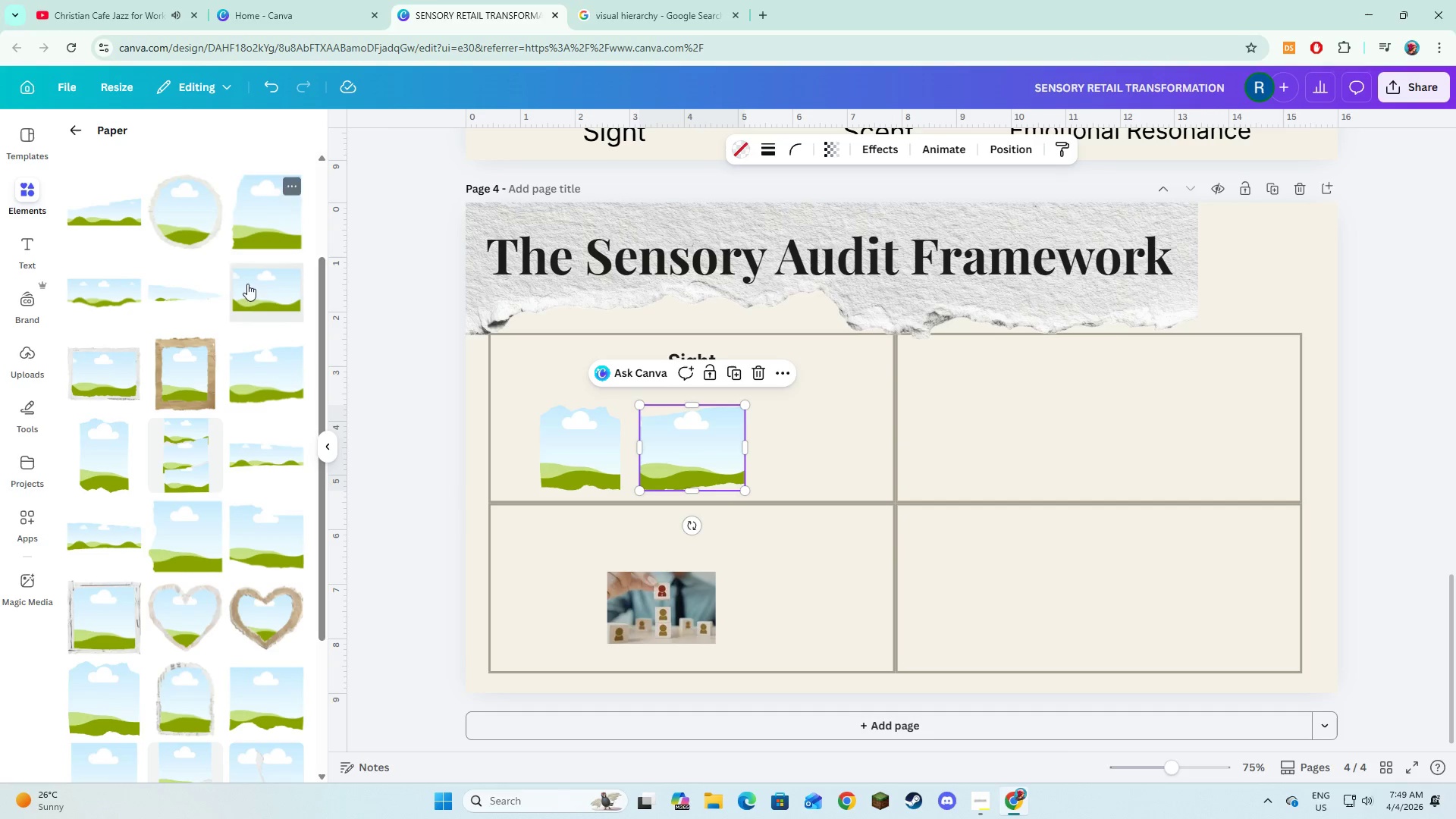 
scroll: coordinate [187, 570], scroll_direction: down, amount: 2.0
 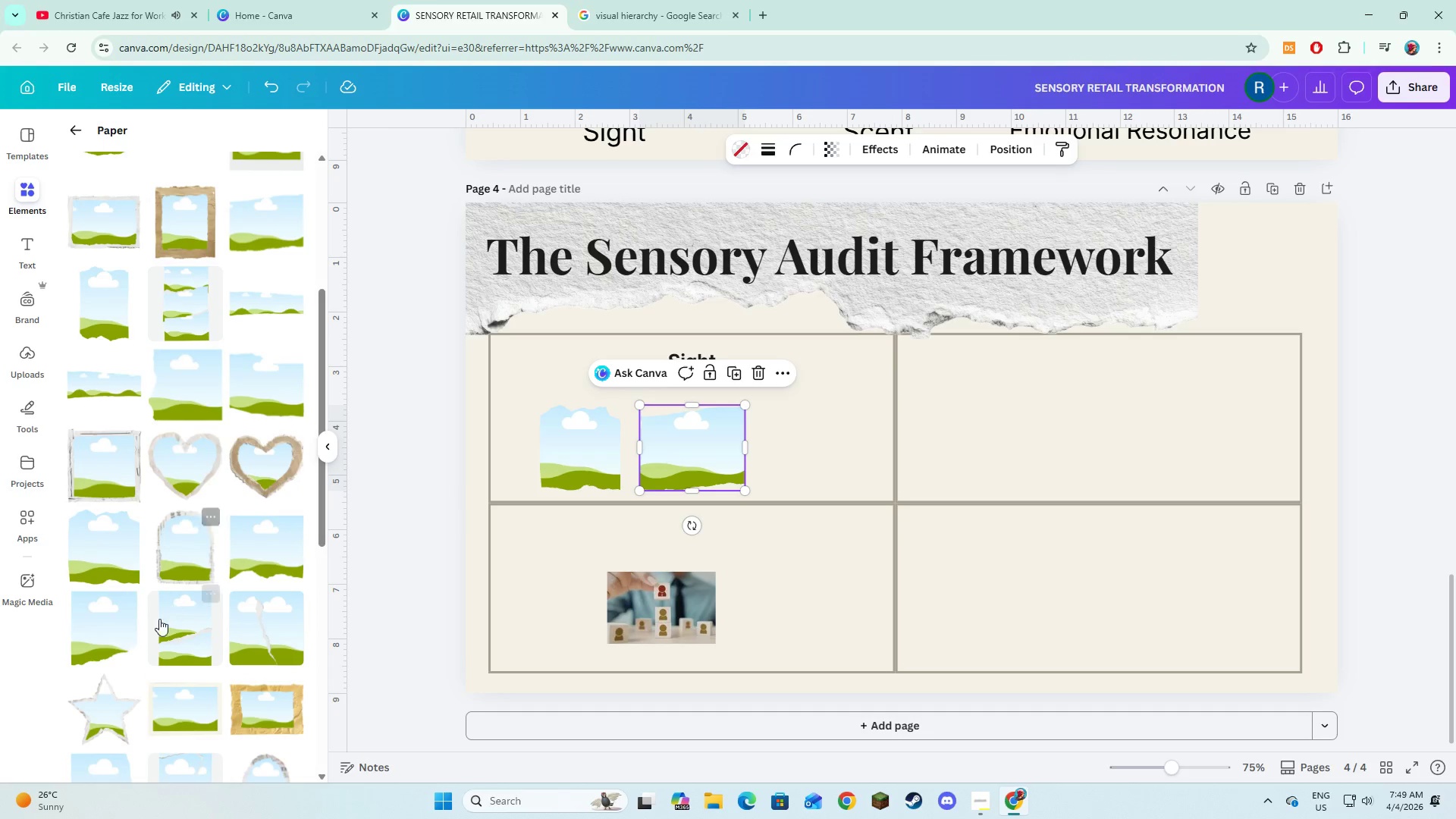 
mouse_move([152, 632])
 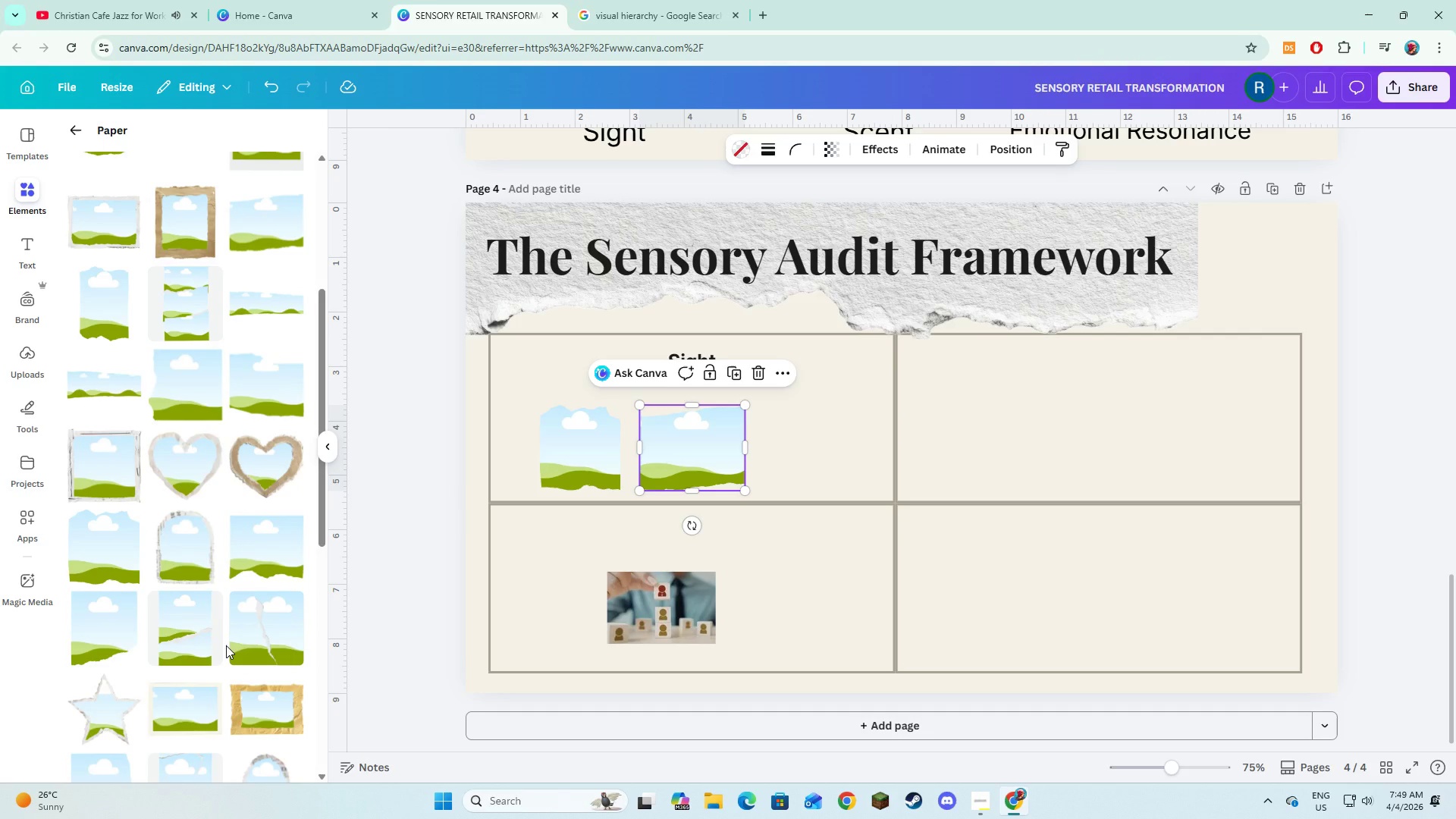 
scroll: coordinate [176, 634], scroll_direction: down, amount: 9.0
 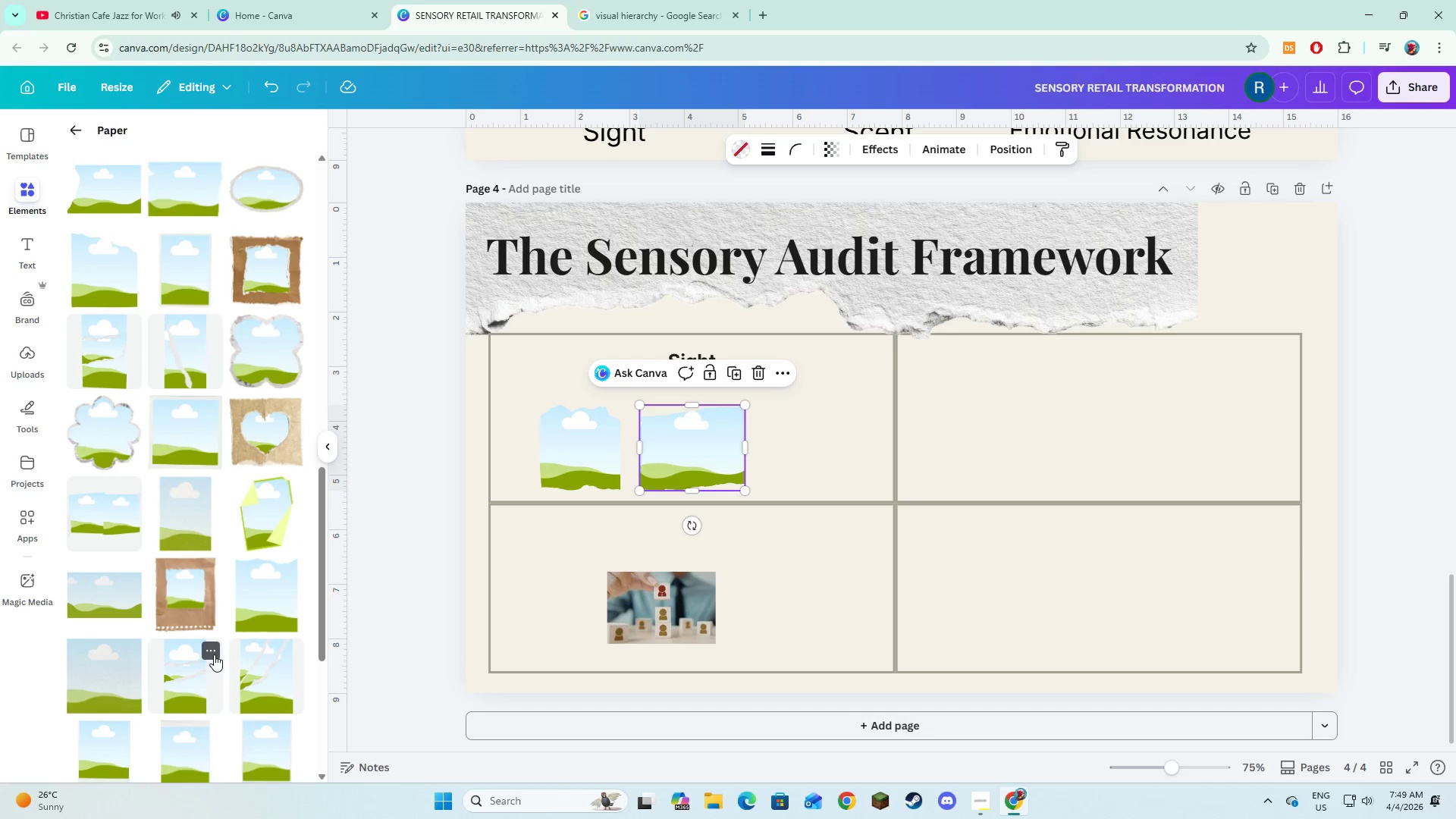 
scroll: coordinate [272, 721], scroll_direction: down, amount: 3.0
 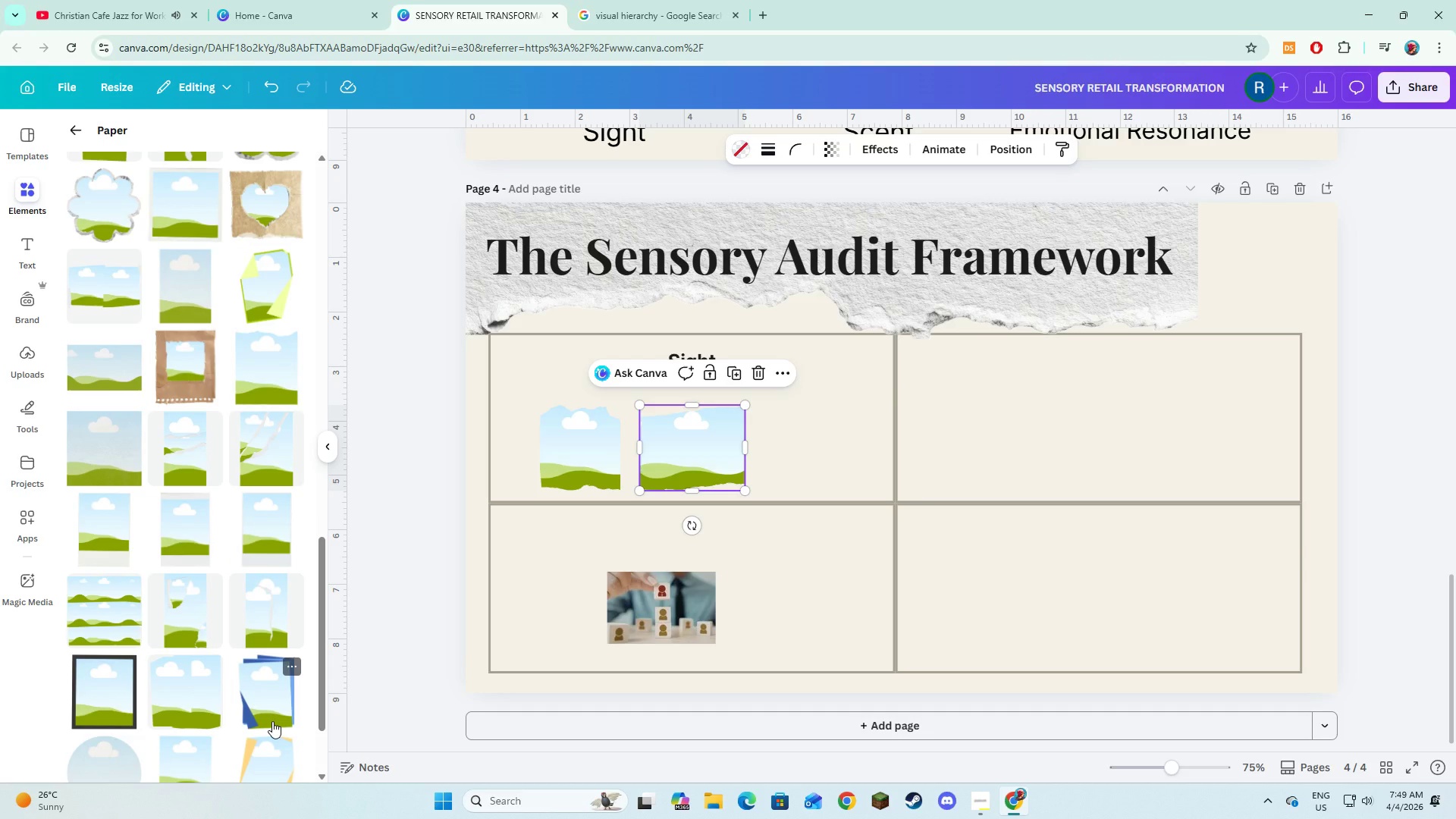 
scroll: coordinate [272, 721], scroll_direction: up, amount: 1.0
 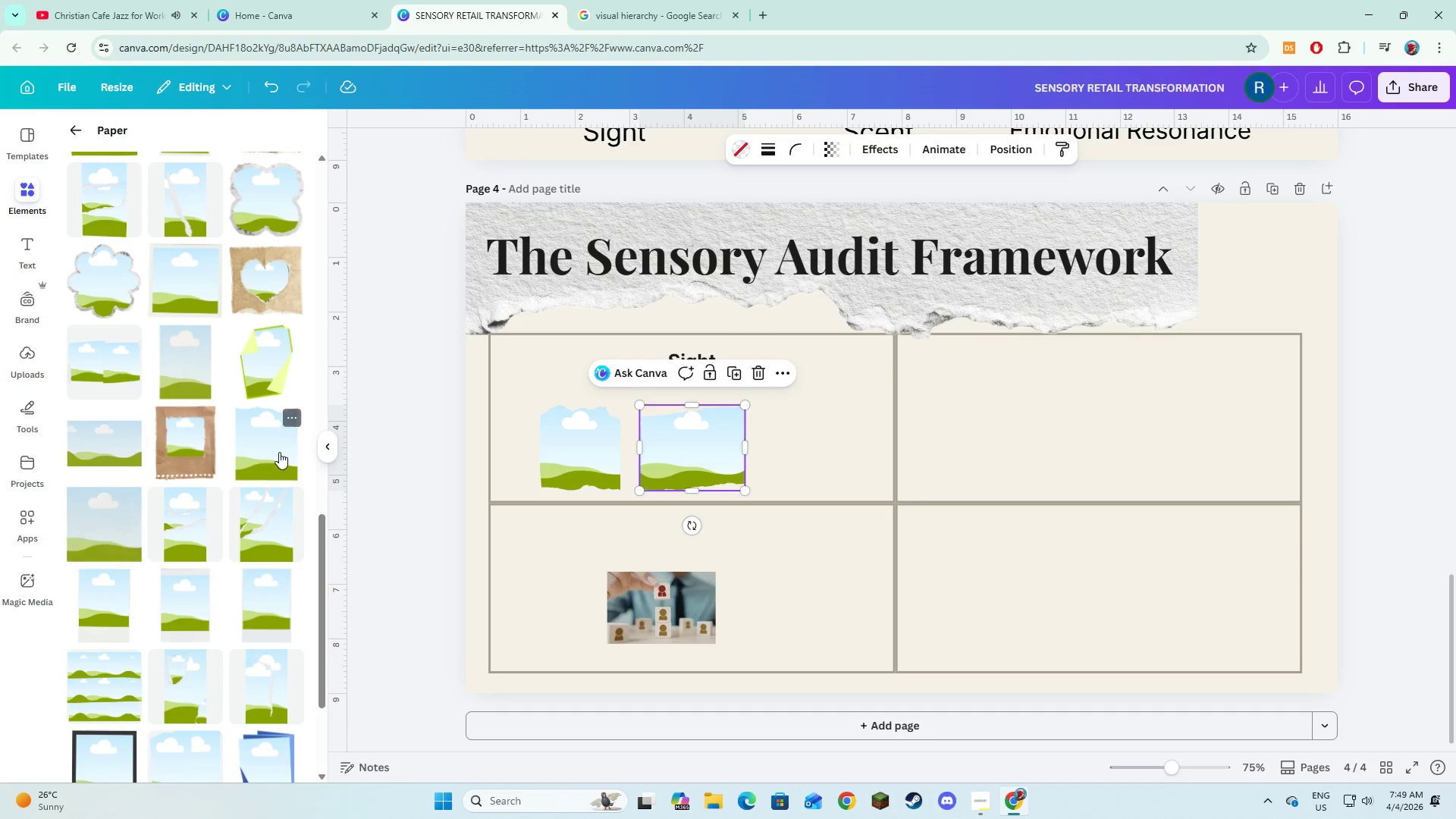 
left_click([279, 451])
 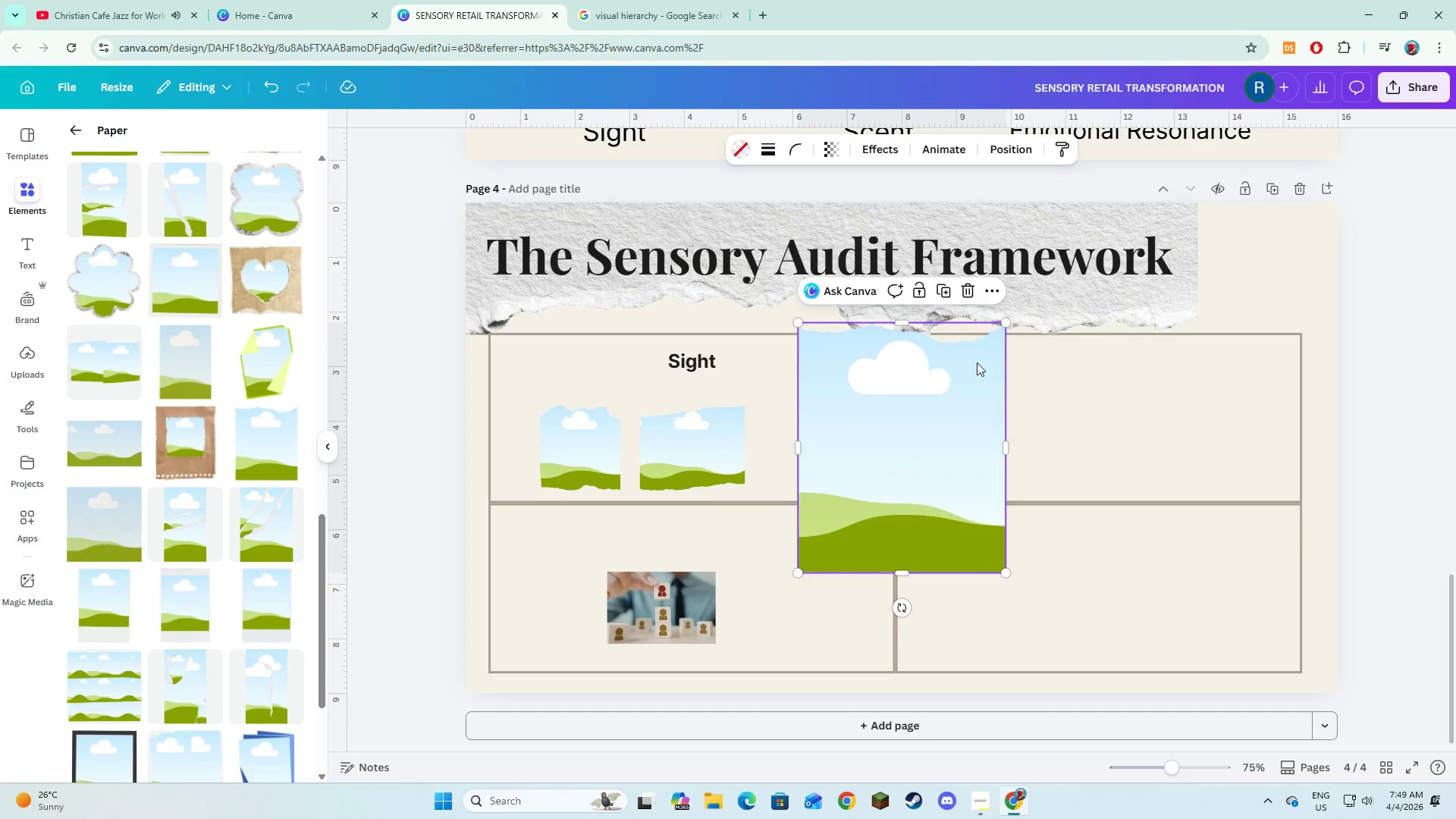 
left_click_drag(start_coordinate=[869, 447], to_coordinate=[832, 367])
 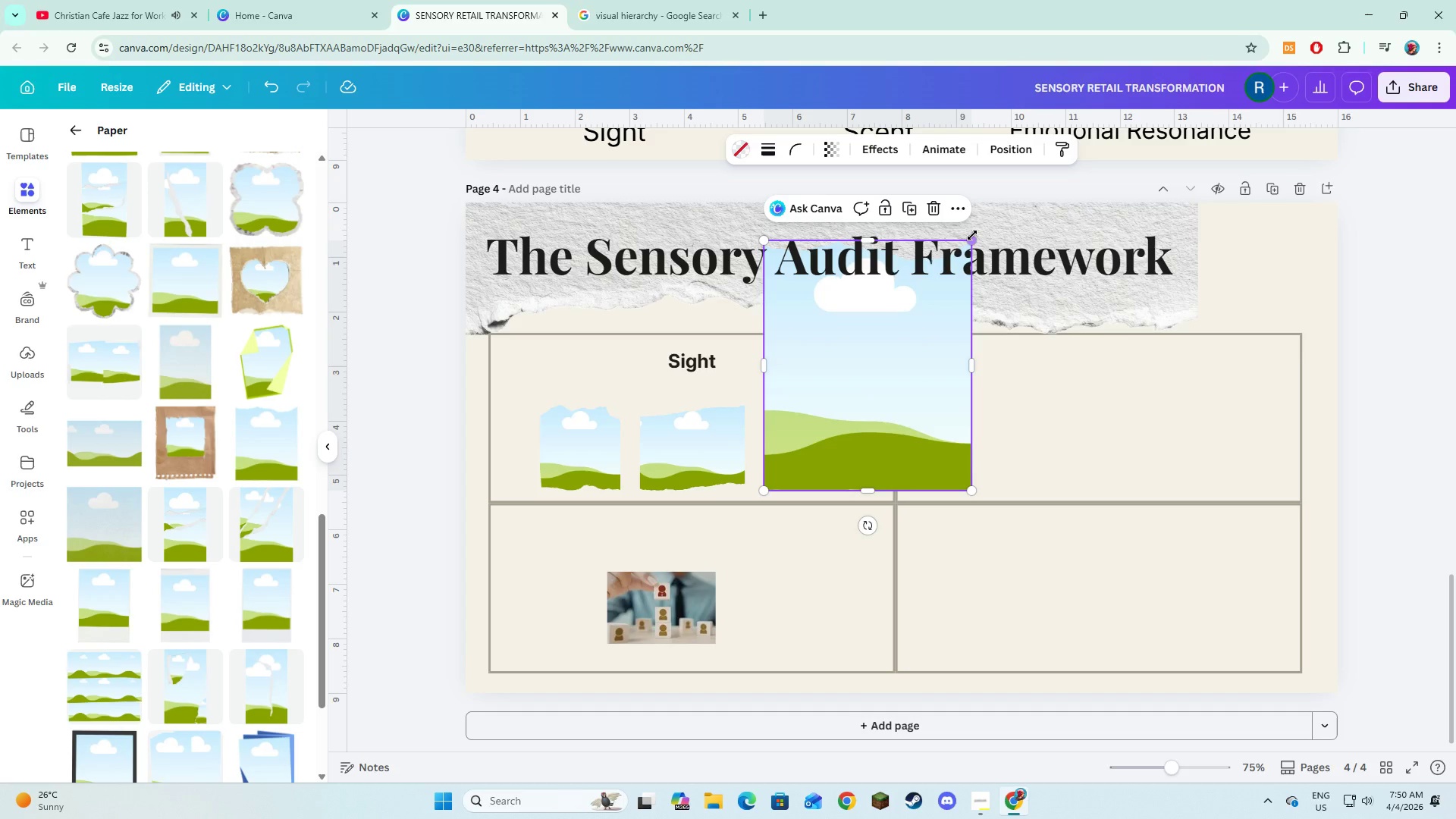 
left_click_drag(start_coordinate=[971, 240], to_coordinate=[874, 441])
 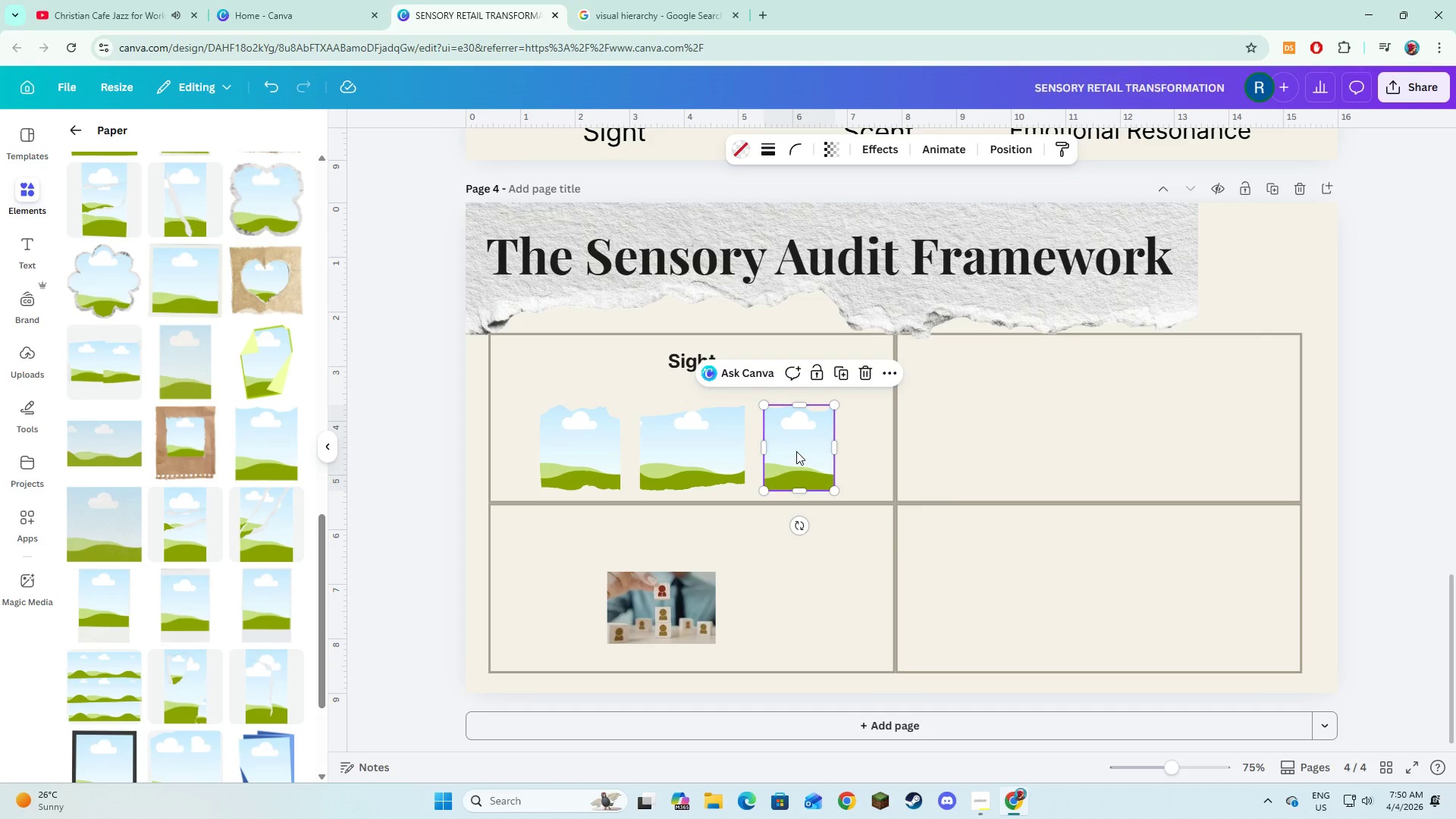 
left_click_drag(start_coordinate=[796, 451], to_coordinate=[804, 451])
 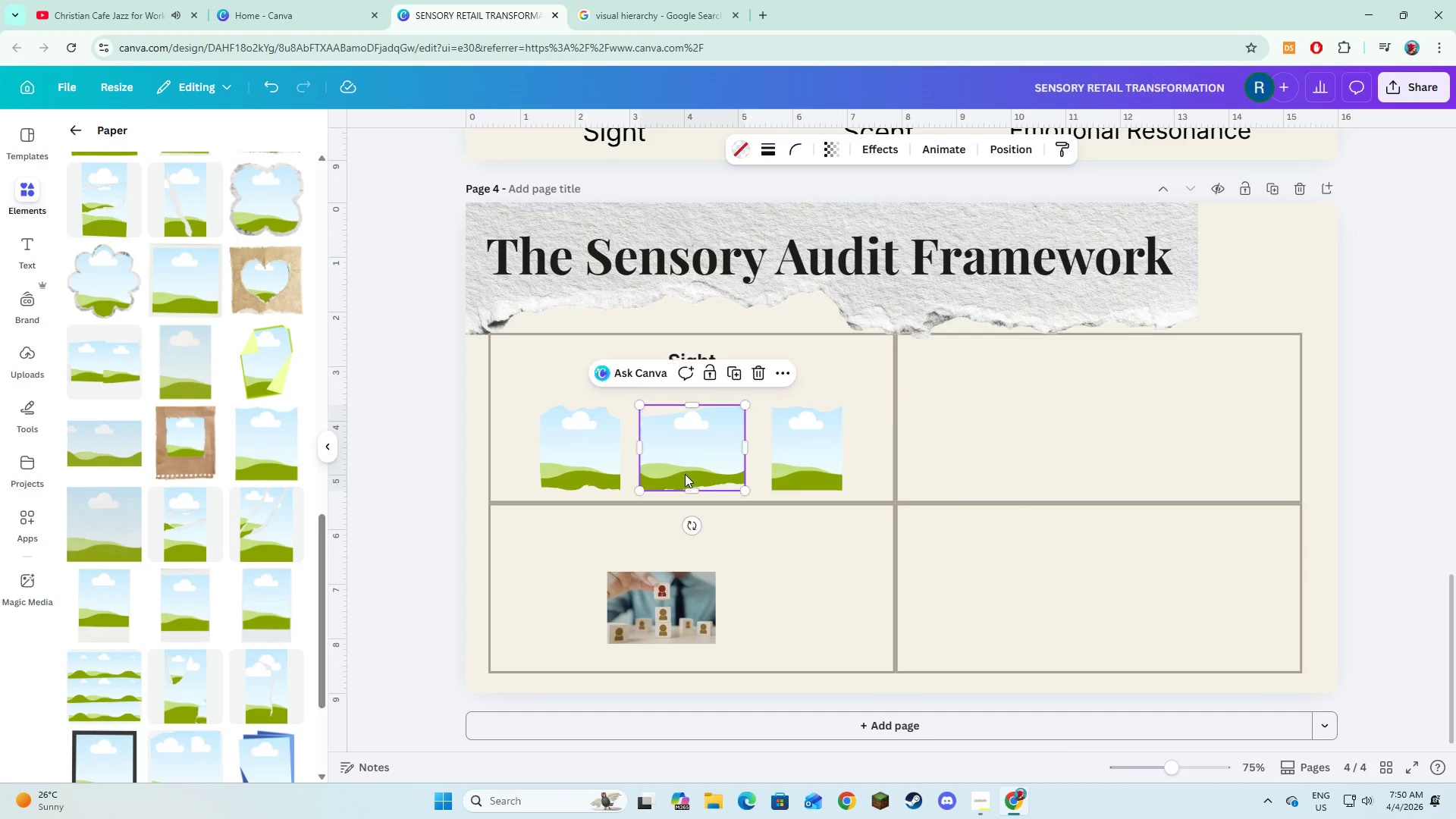 
left_click_drag(start_coordinate=[682, 474], to_coordinate=[688, 474])
 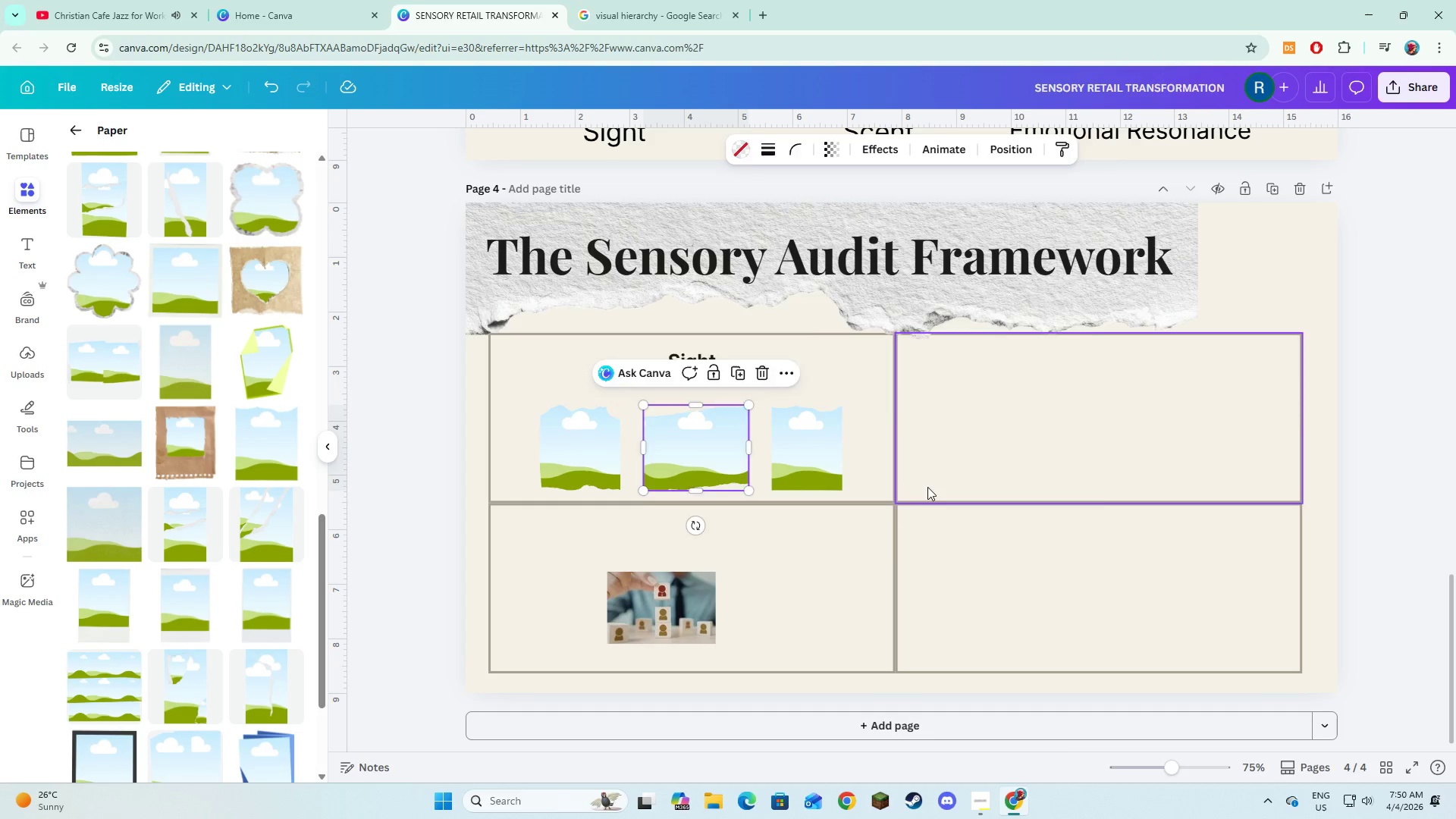 
left_click([927, 487])
 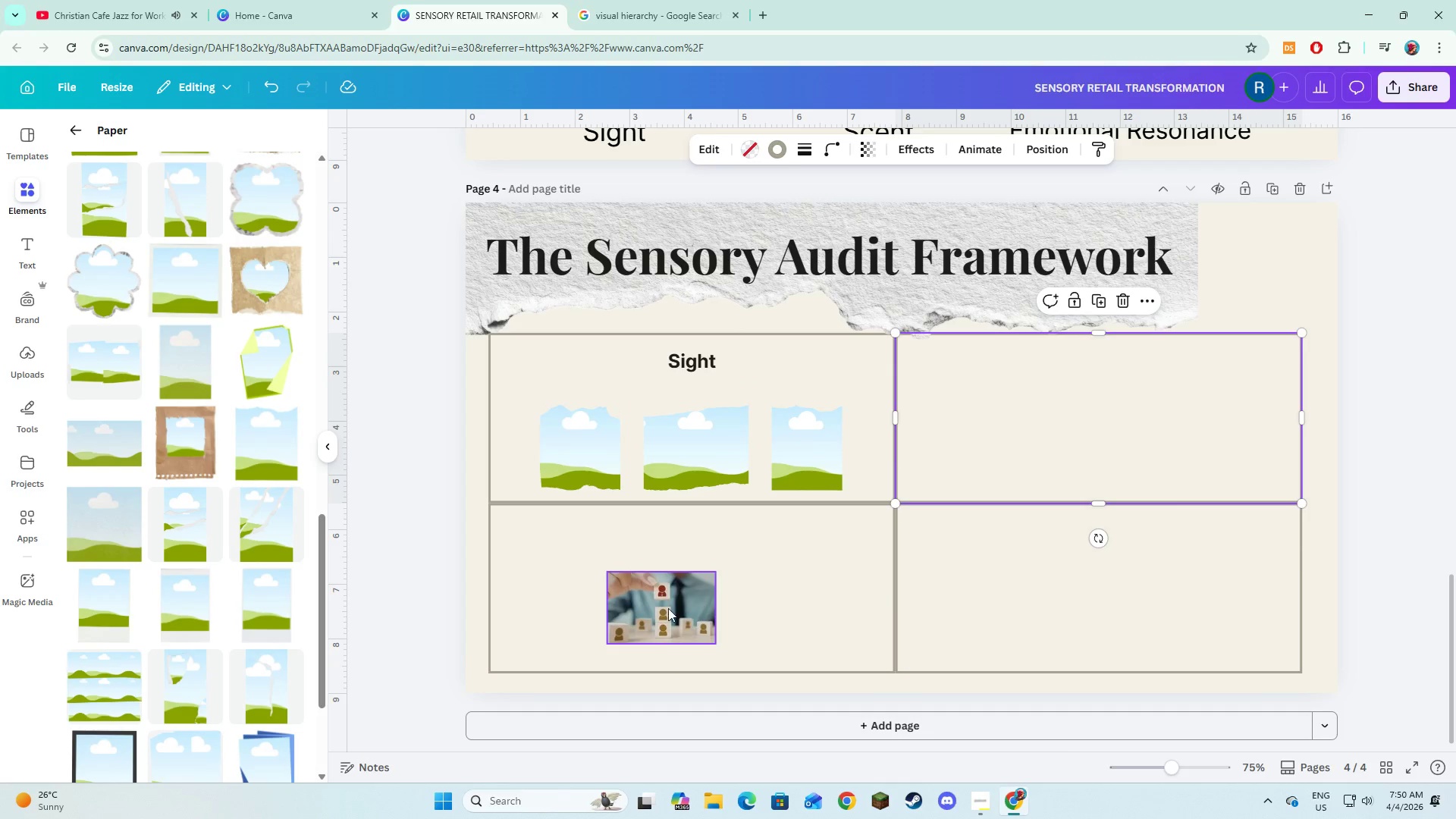 
left_click([668, 608])
 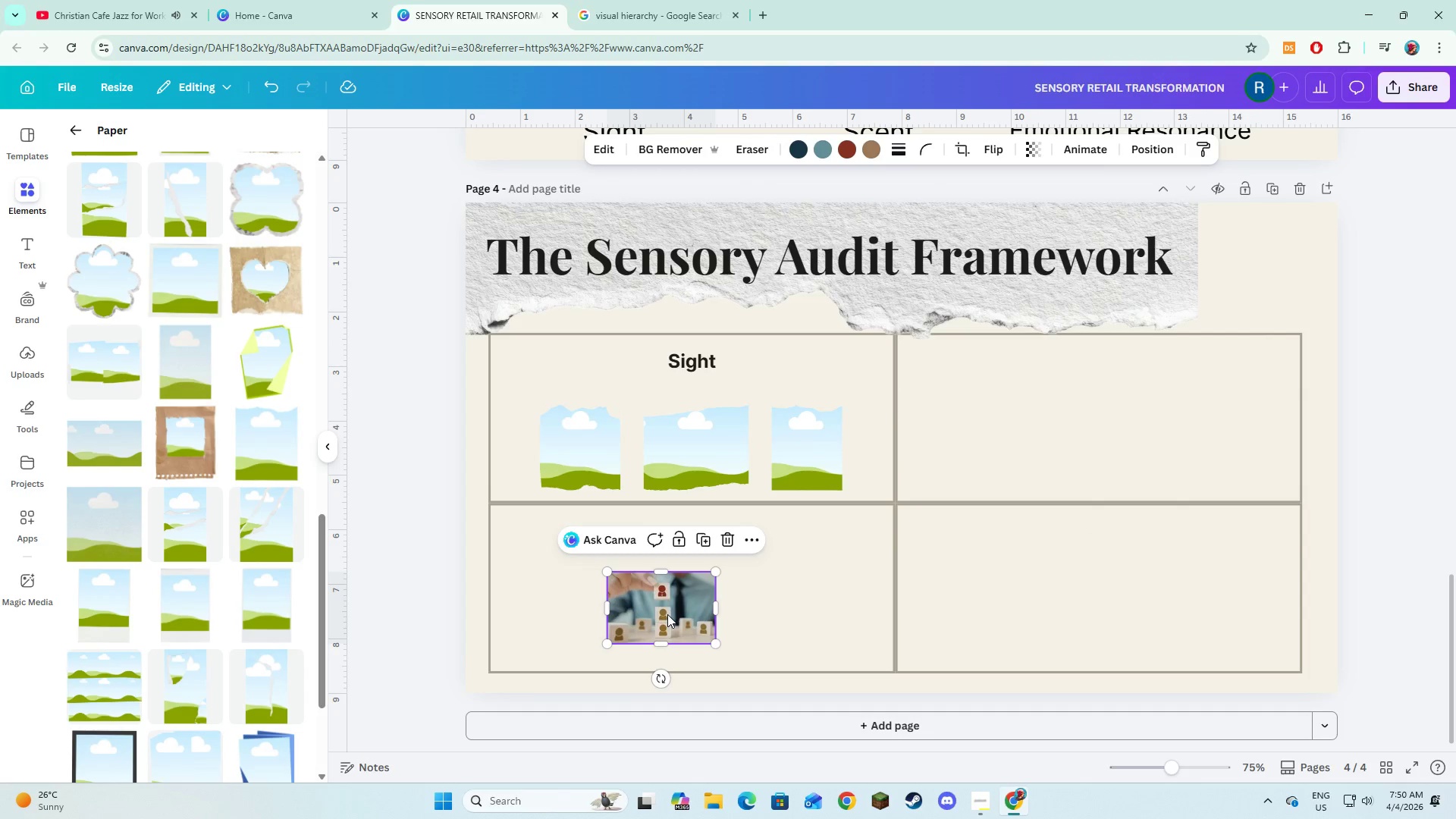 
left_click_drag(start_coordinate=[667, 614], to_coordinate=[594, 472])
 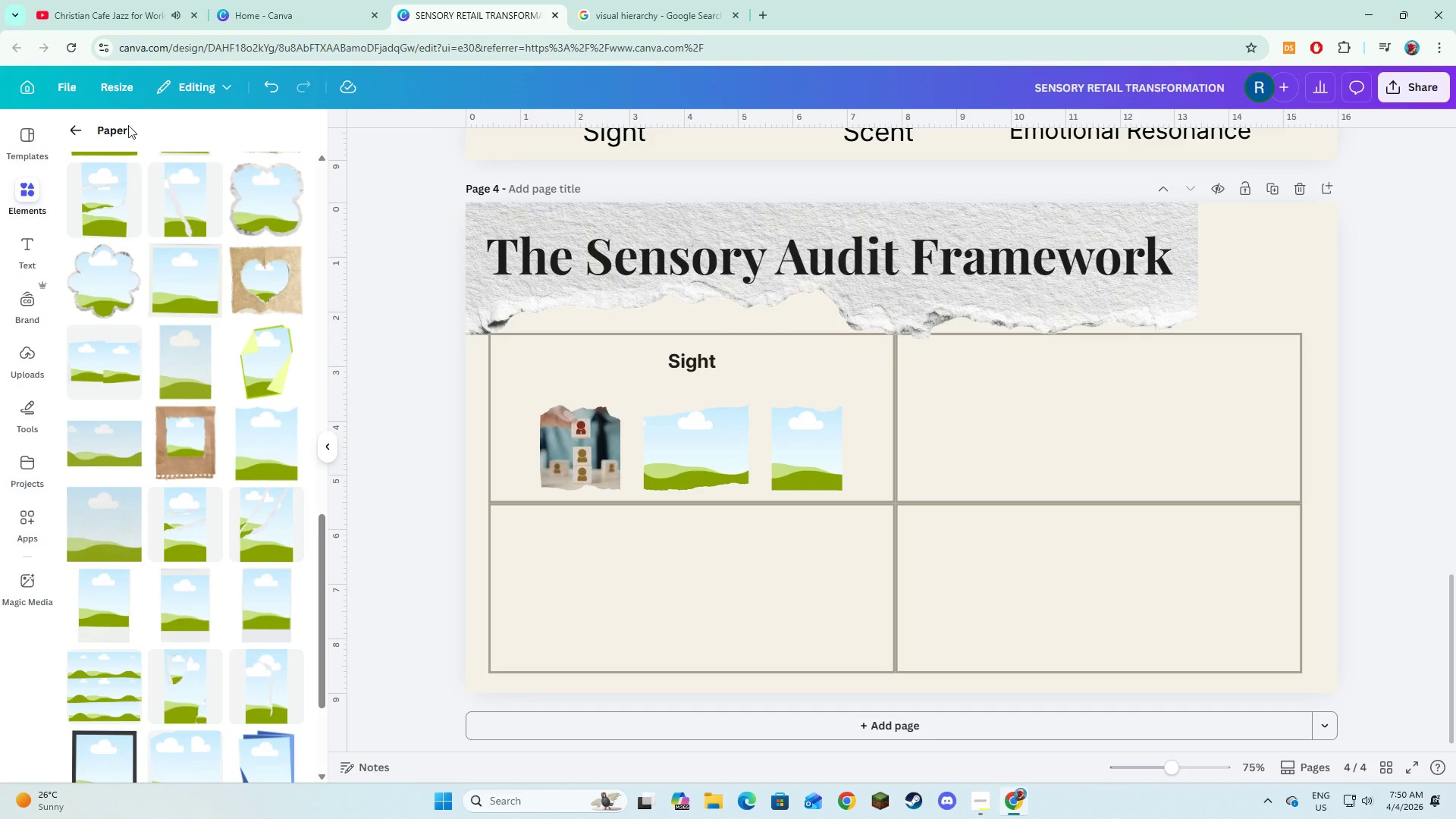 
left_click([67, 138])
 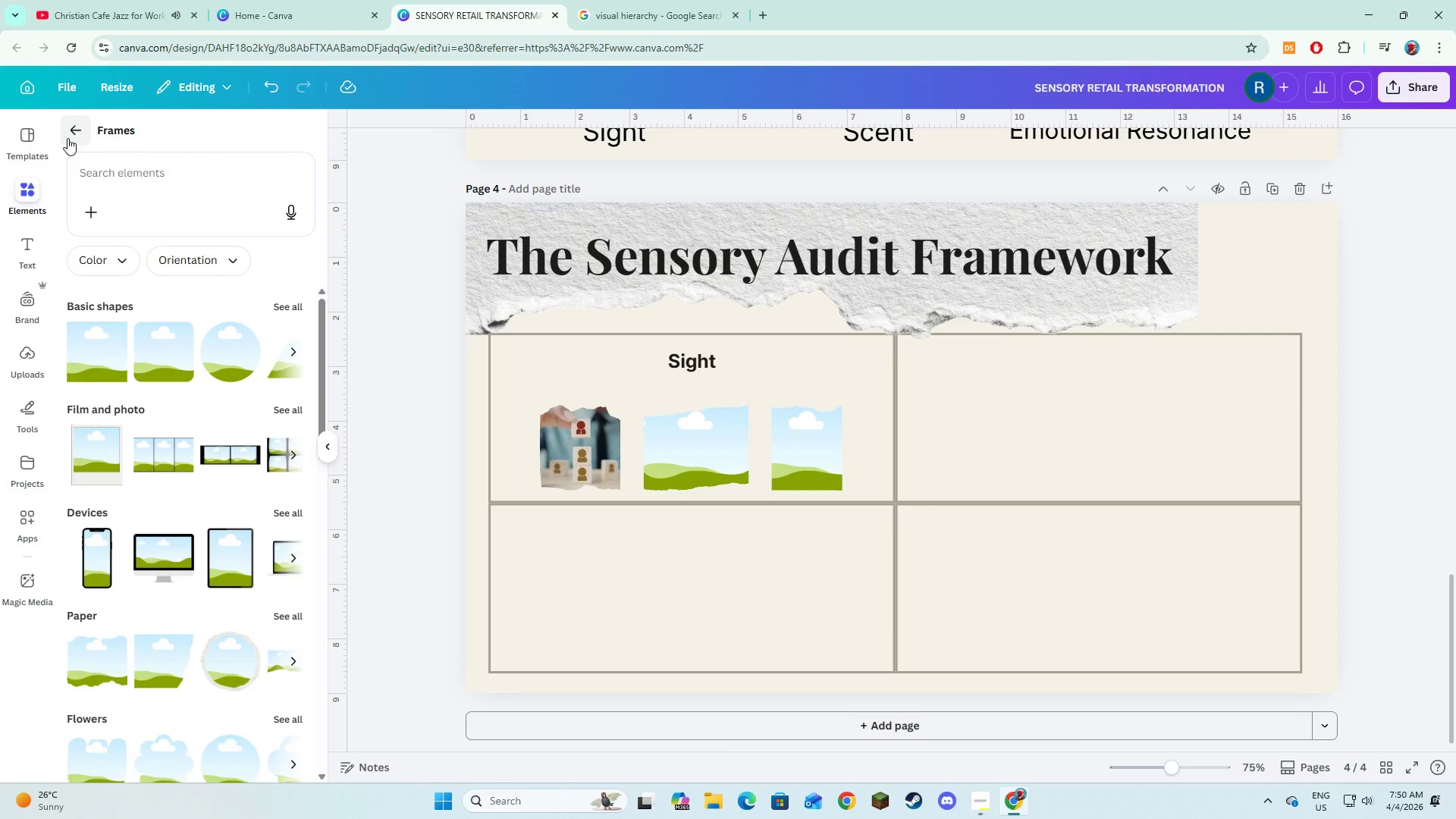 
left_click([67, 138])
 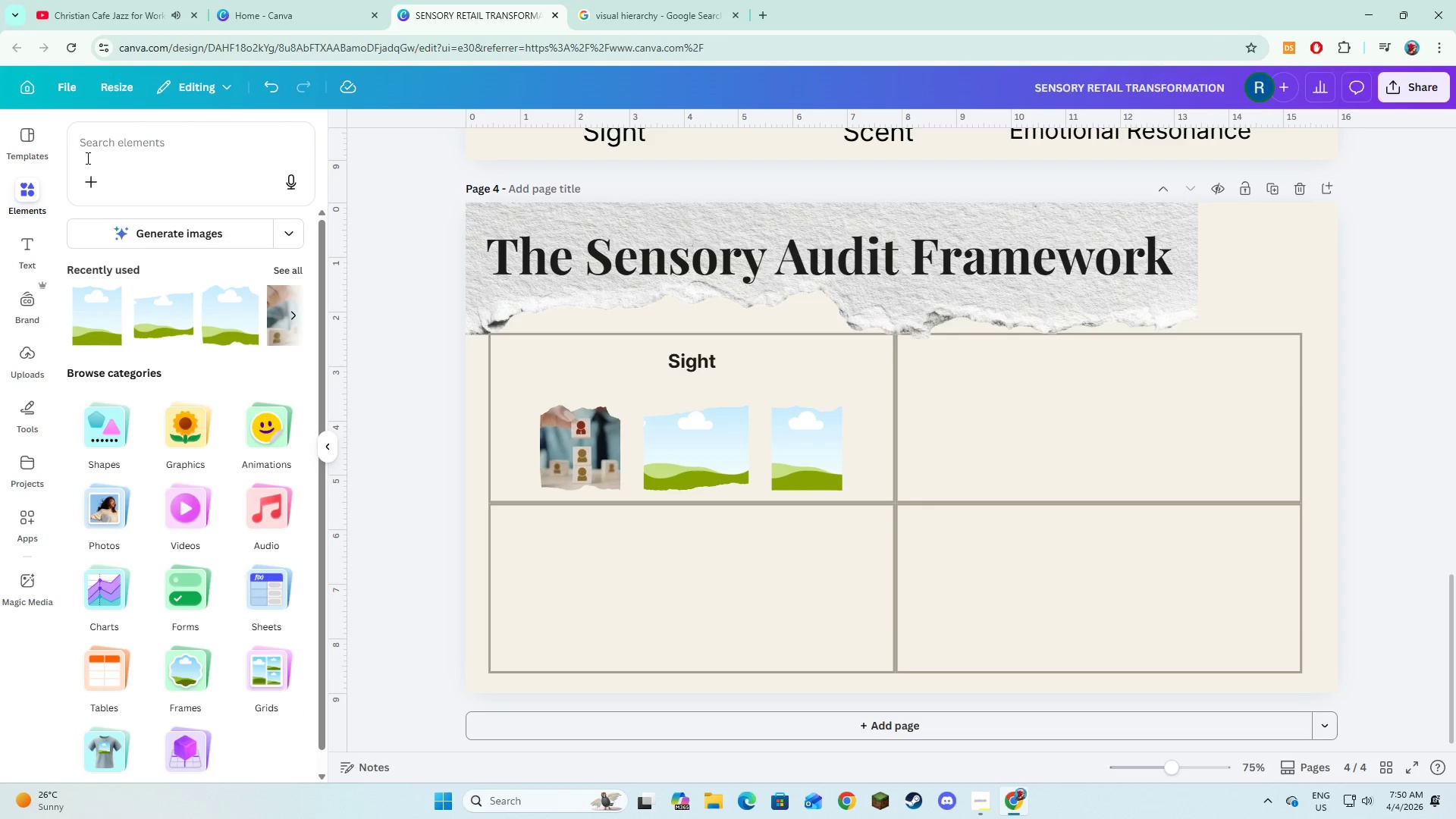 
left_click([87, 153])
 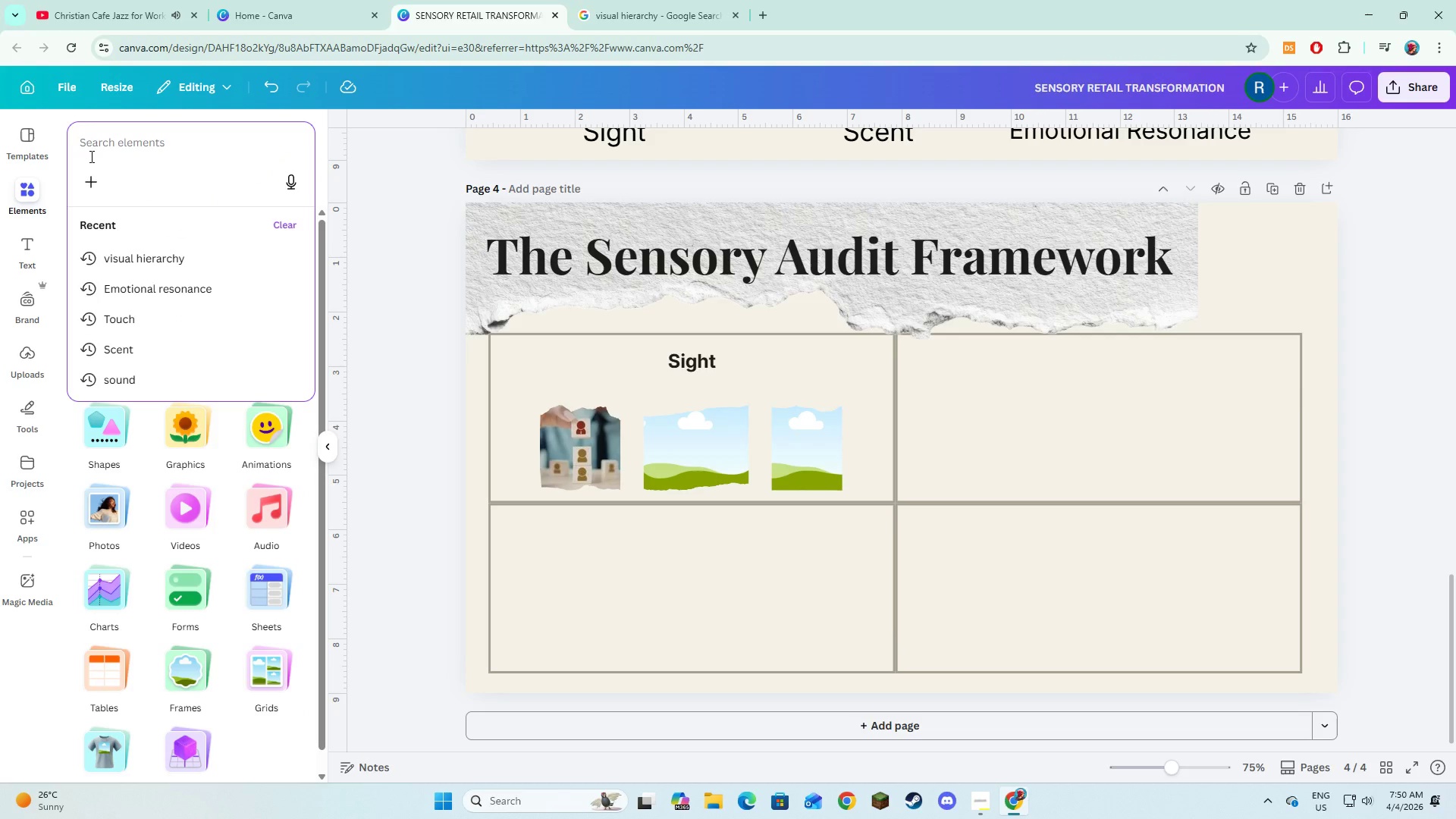 
left_click([91, 156])
 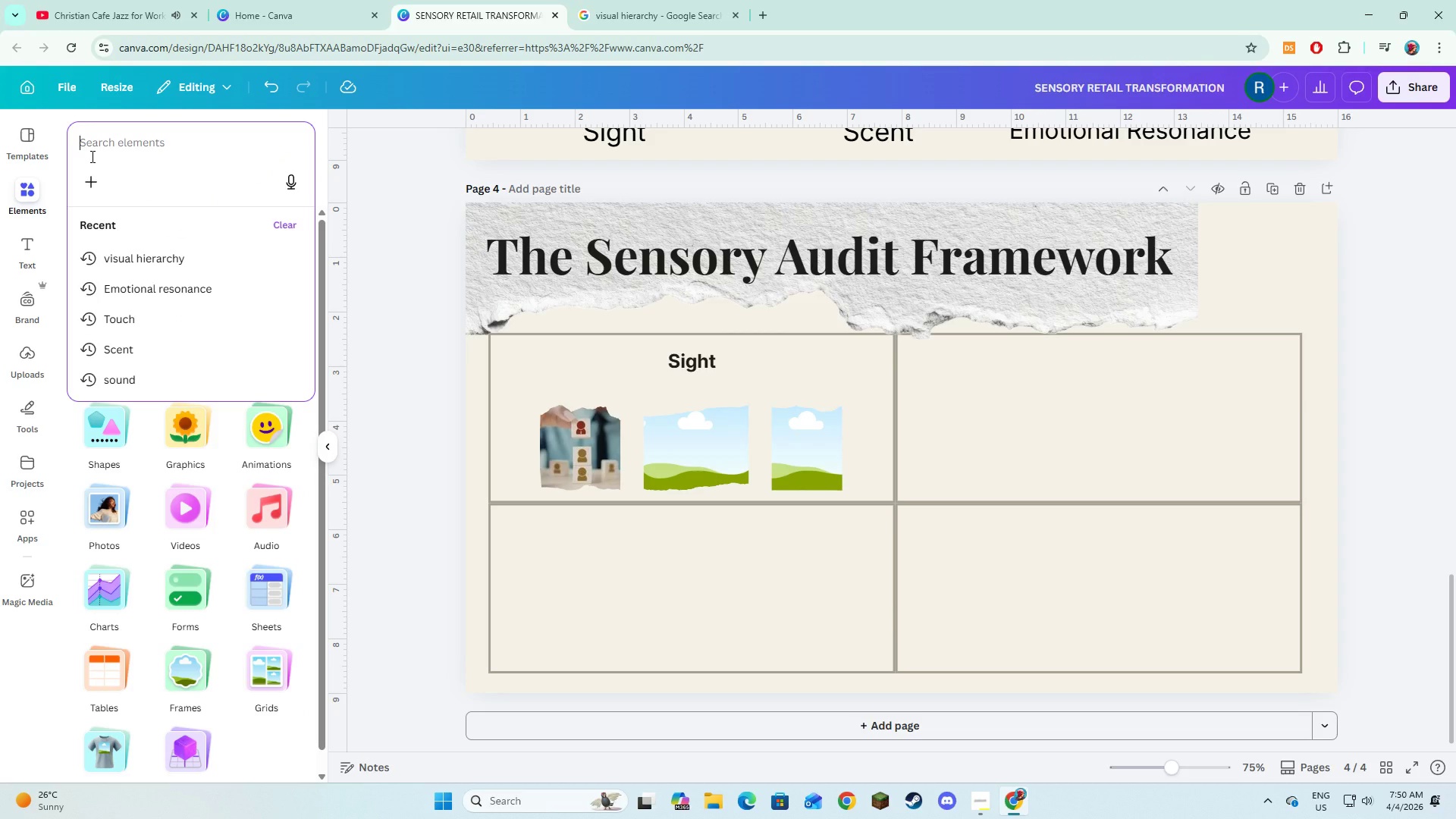 
type(lighting)
 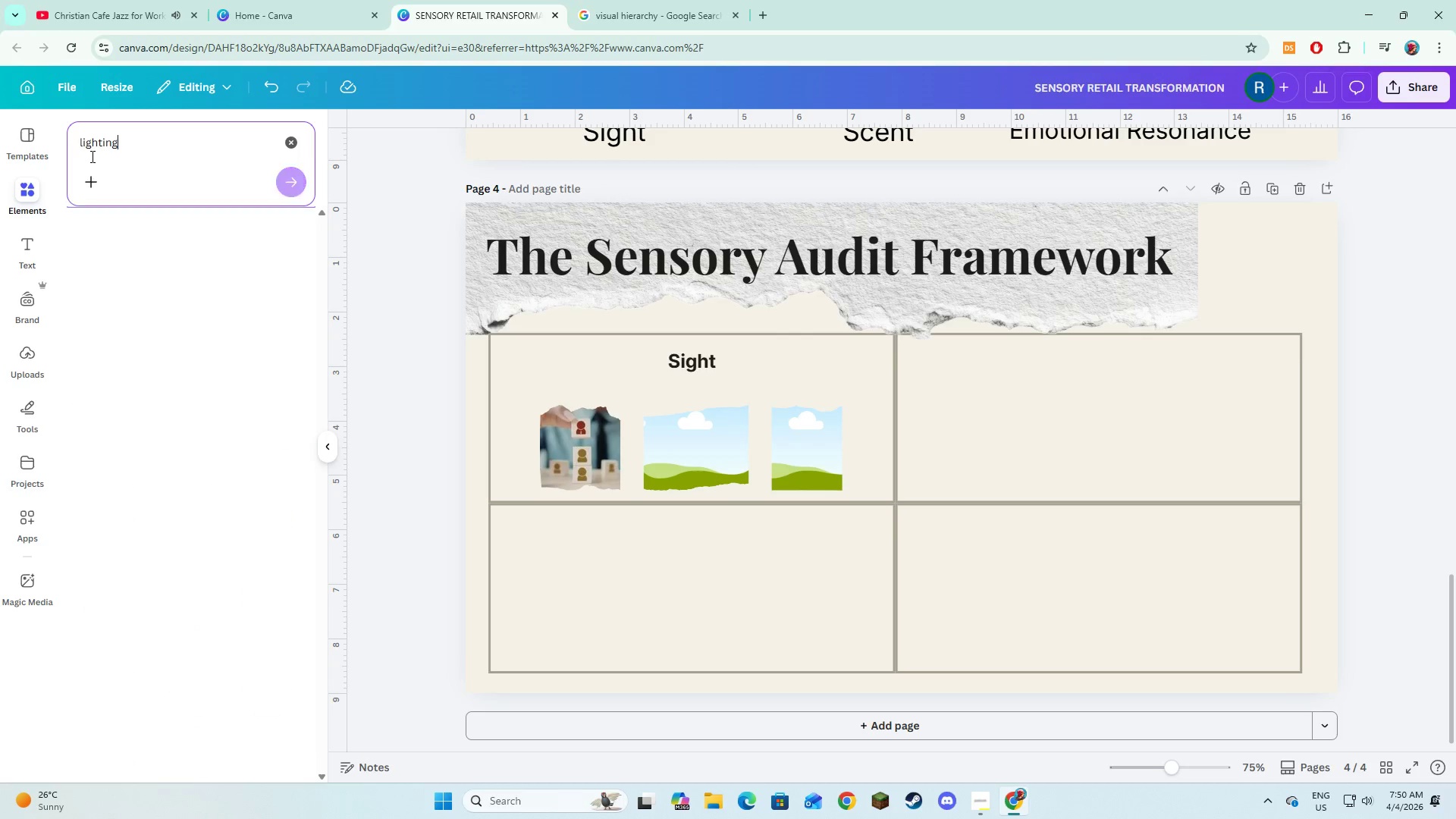 
key(Enter)
 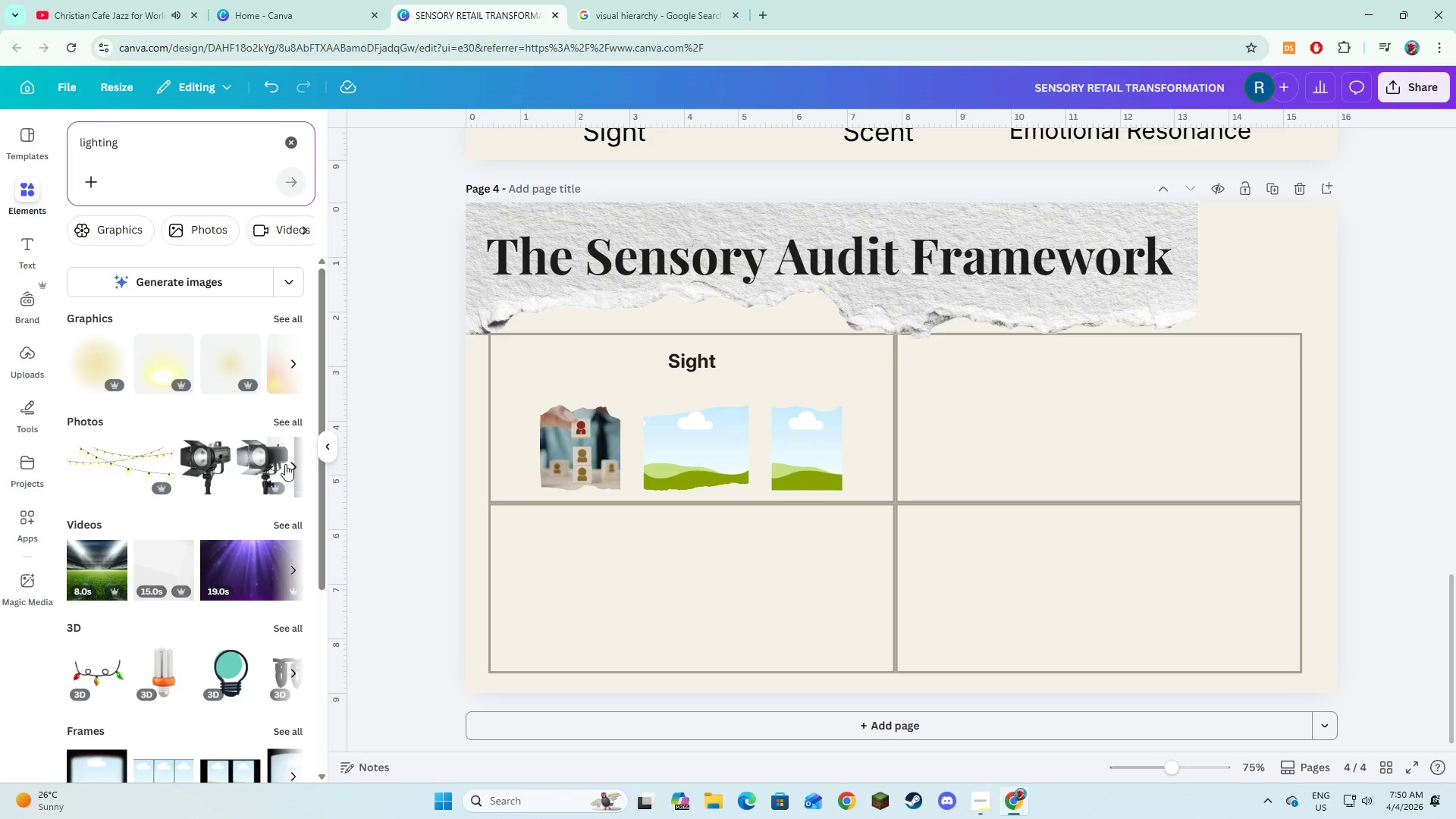 
left_click([284, 422])
 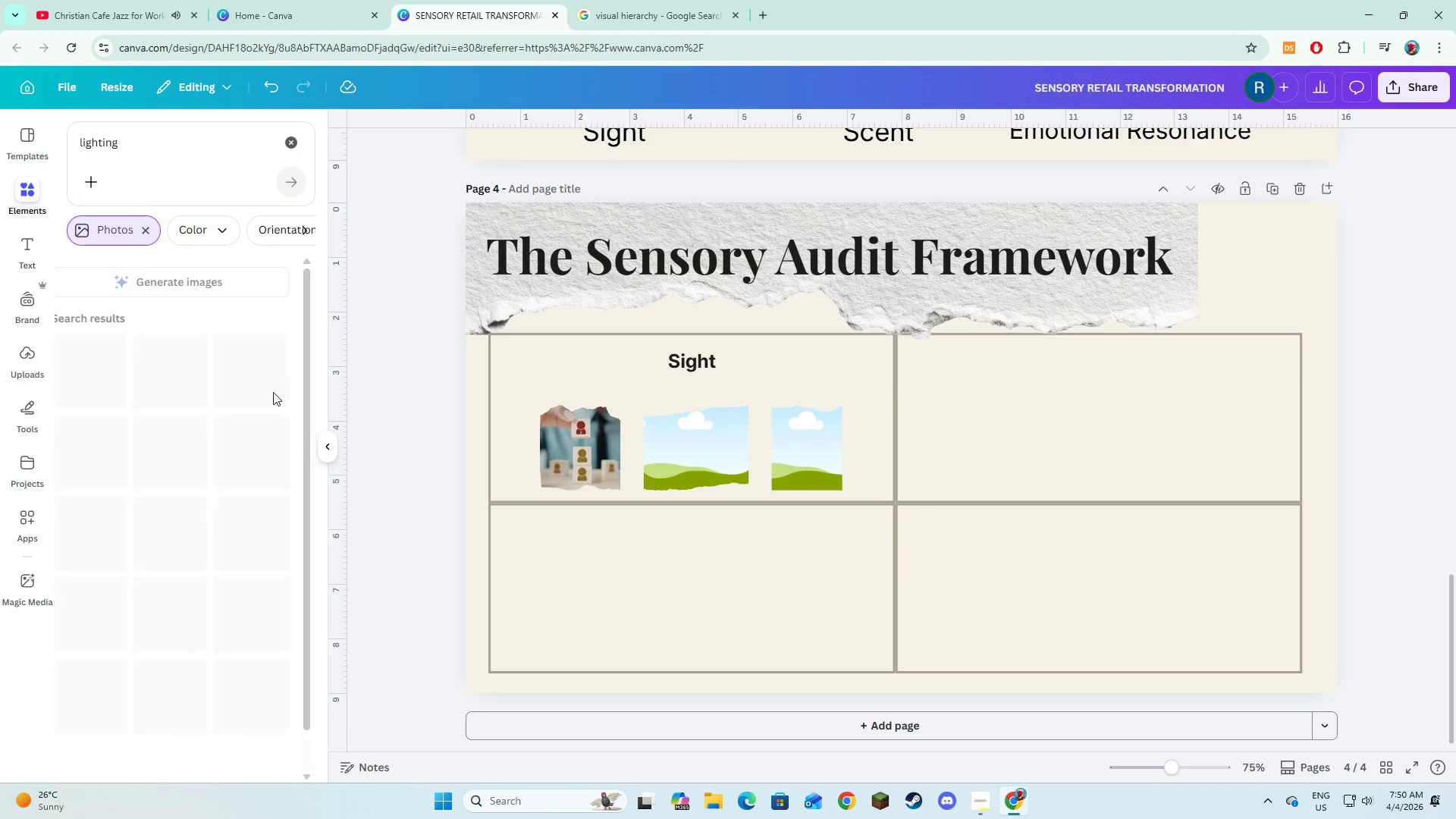 
mouse_move([278, 410])
 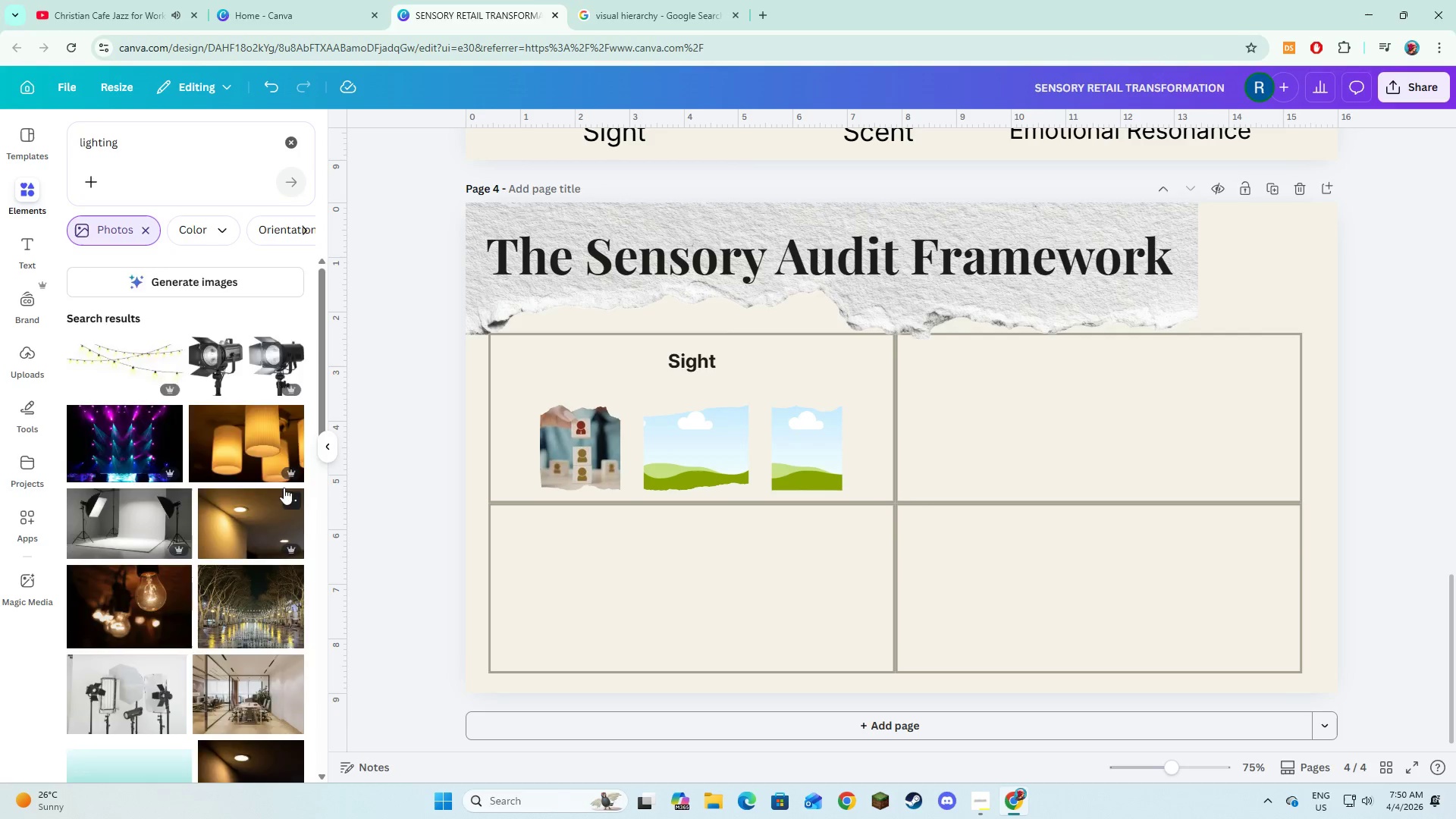 
scroll: coordinate [231, 647], scroll_direction: down, amount: 10.0
 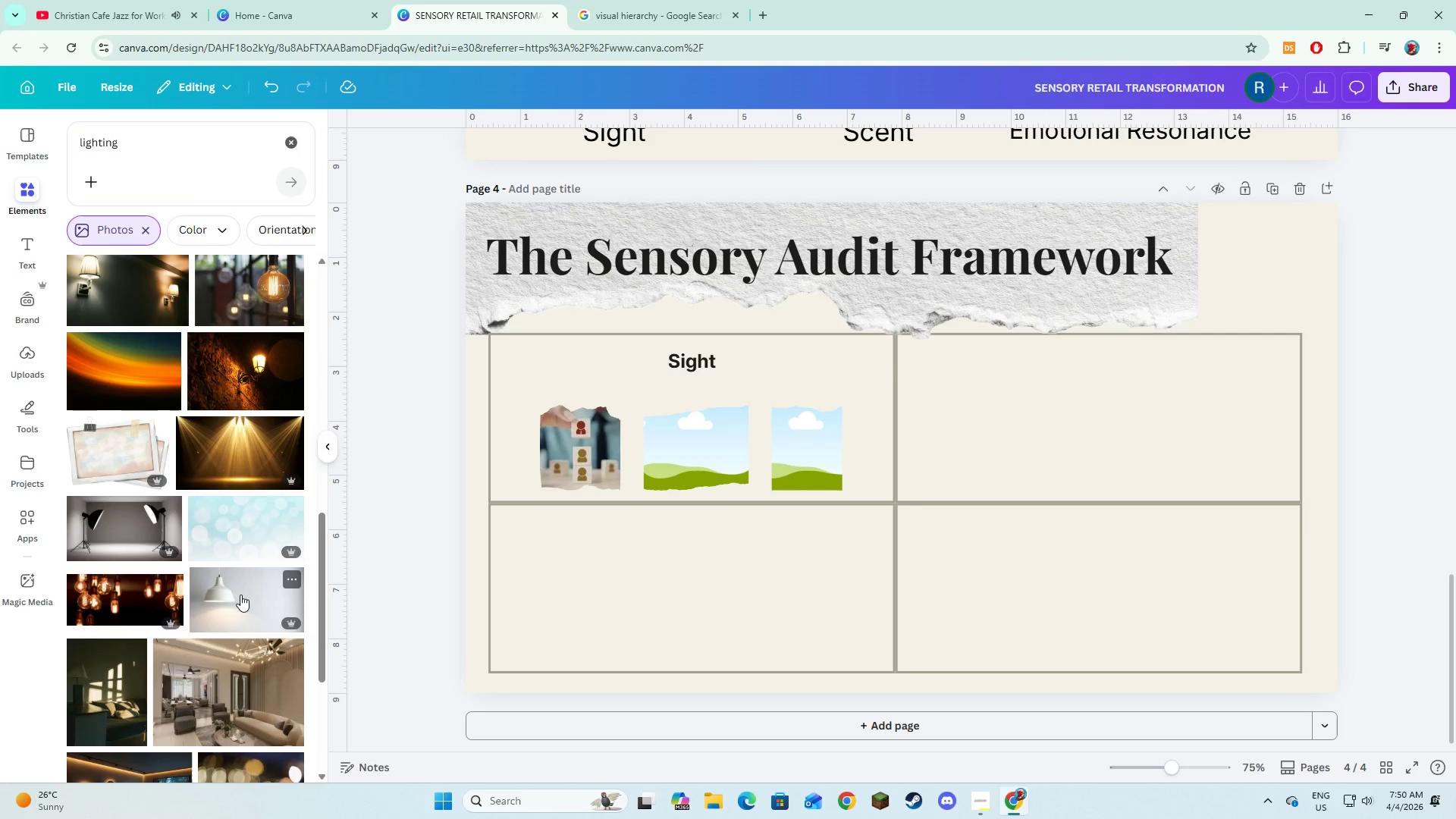 
left_click([237, 601])
 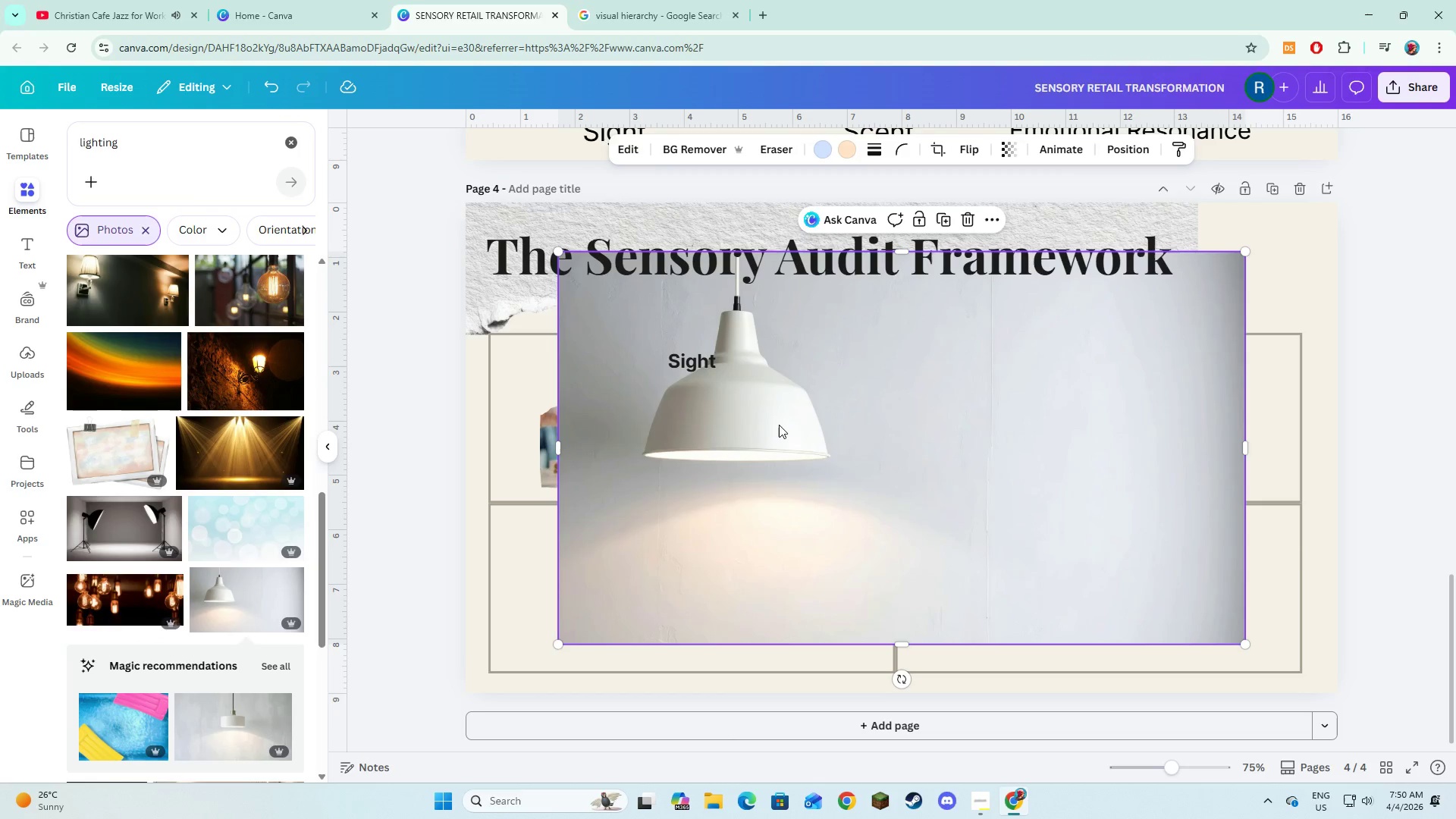 
left_click_drag(start_coordinate=[752, 429], to_coordinate=[676, 456])
 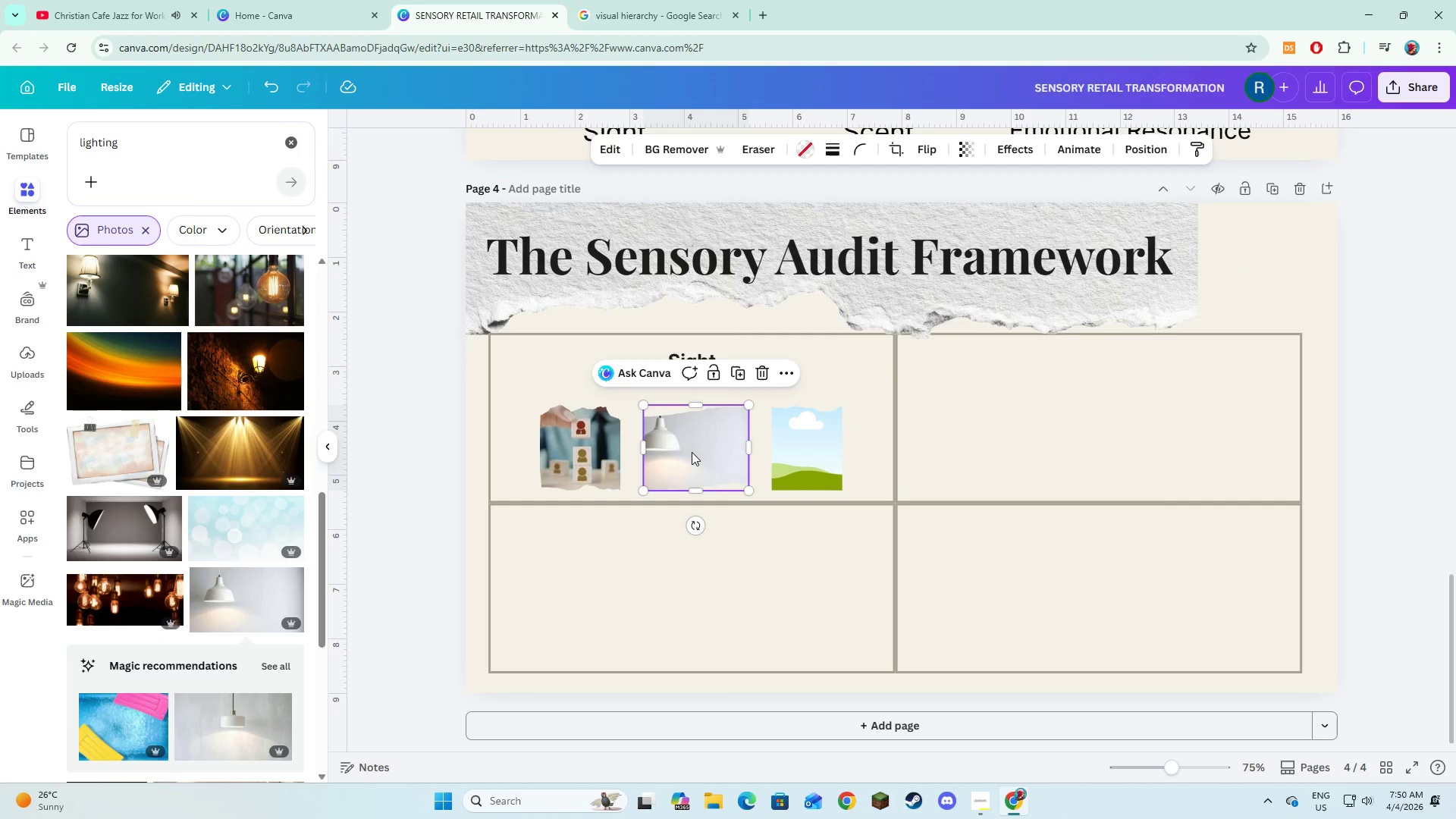 
double_click([692, 452])
 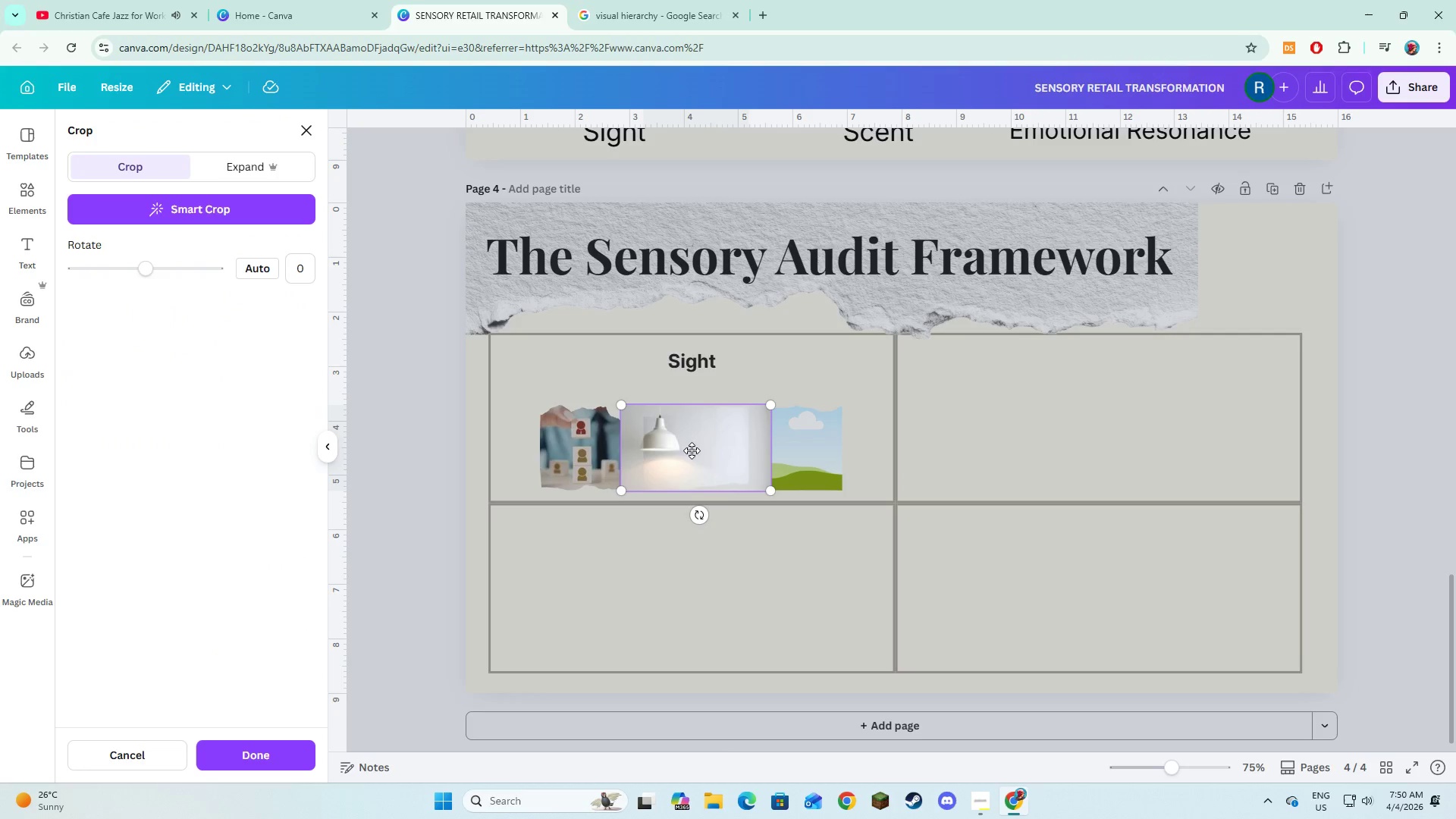 
left_click_drag(start_coordinate=[692, 450], to_coordinate=[730, 452])
 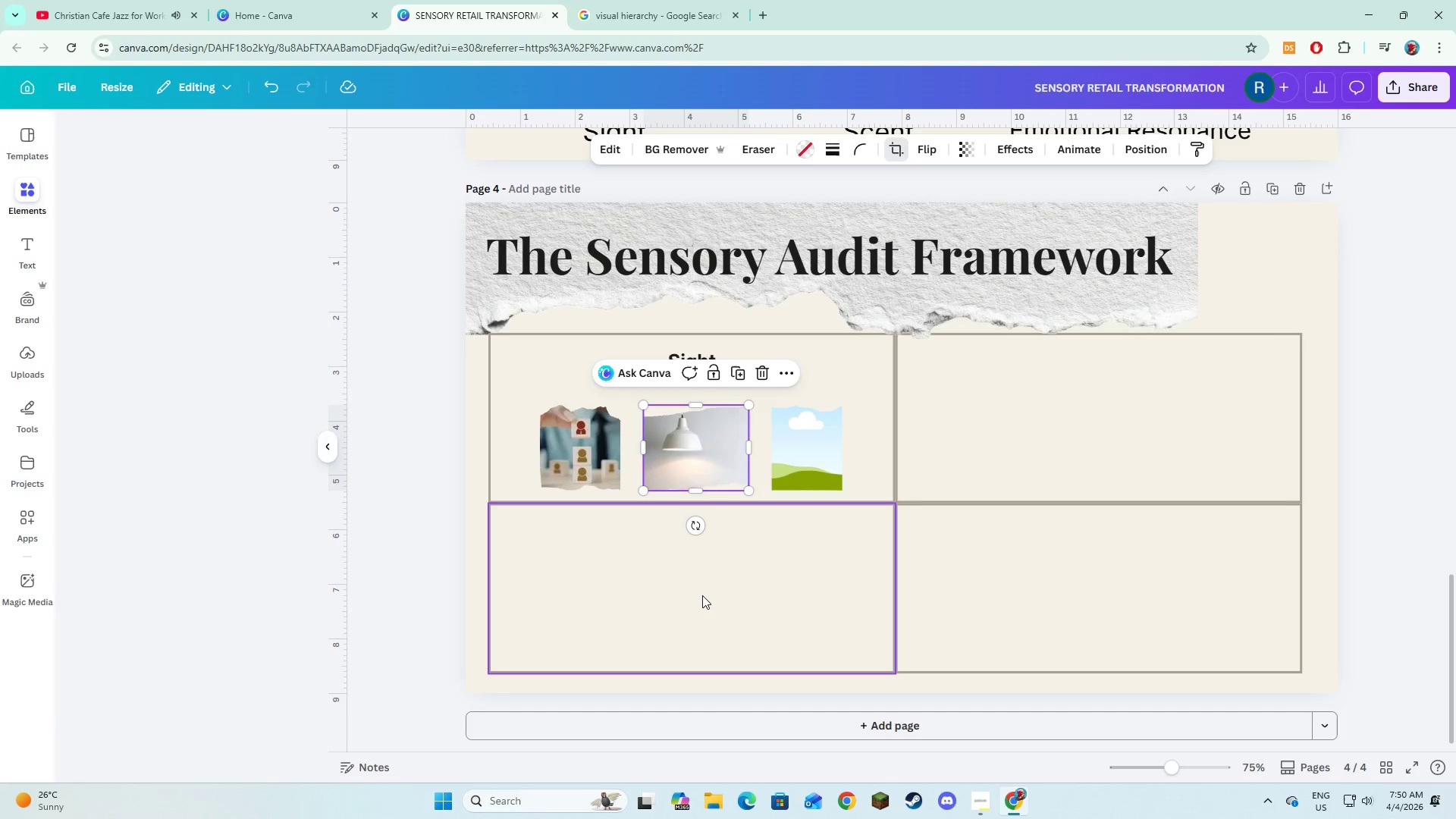 
left_click([702, 595])
 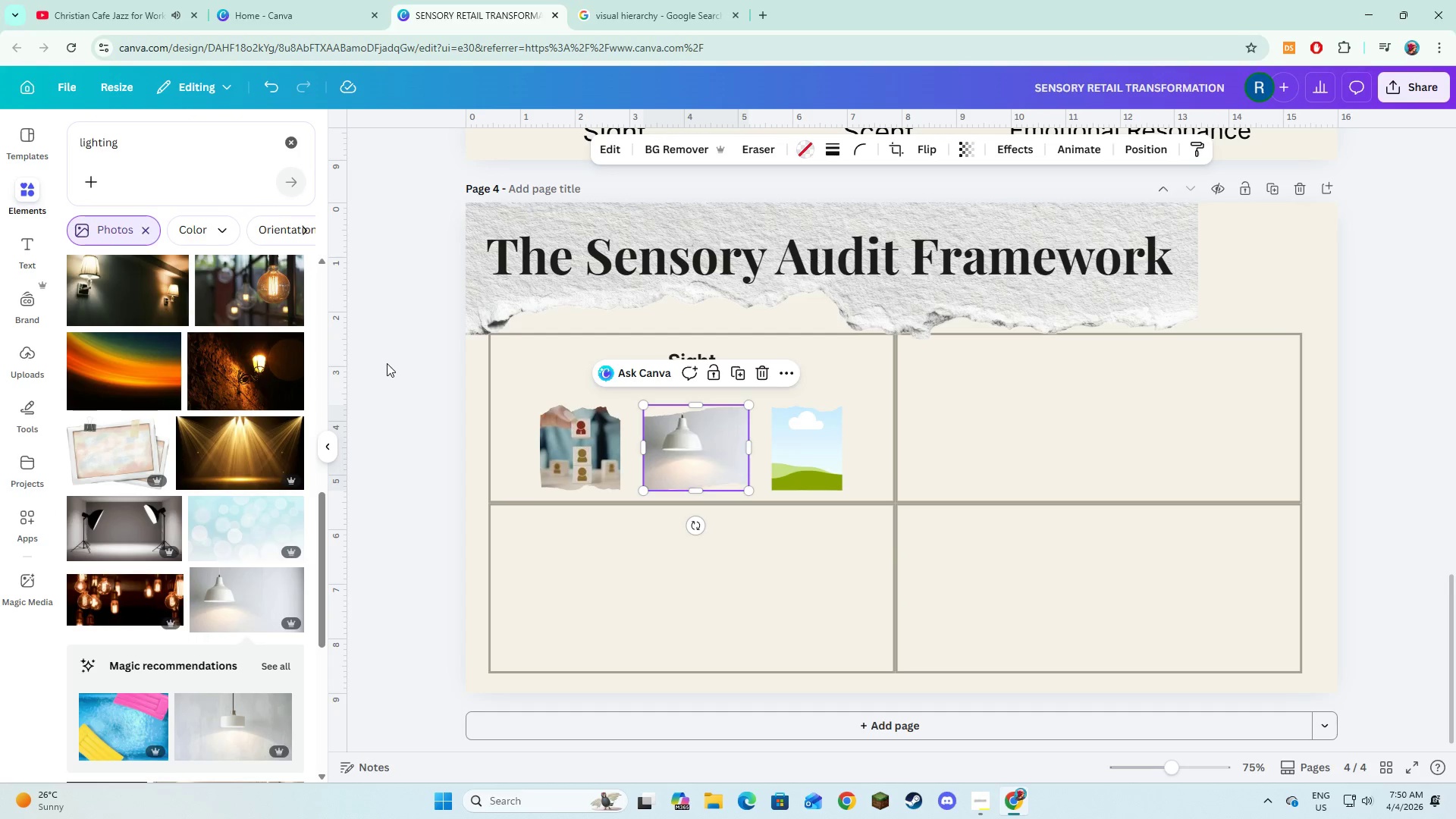 
left_click_drag(start_coordinate=[151, 138], to_coordinate=[72, 139])
 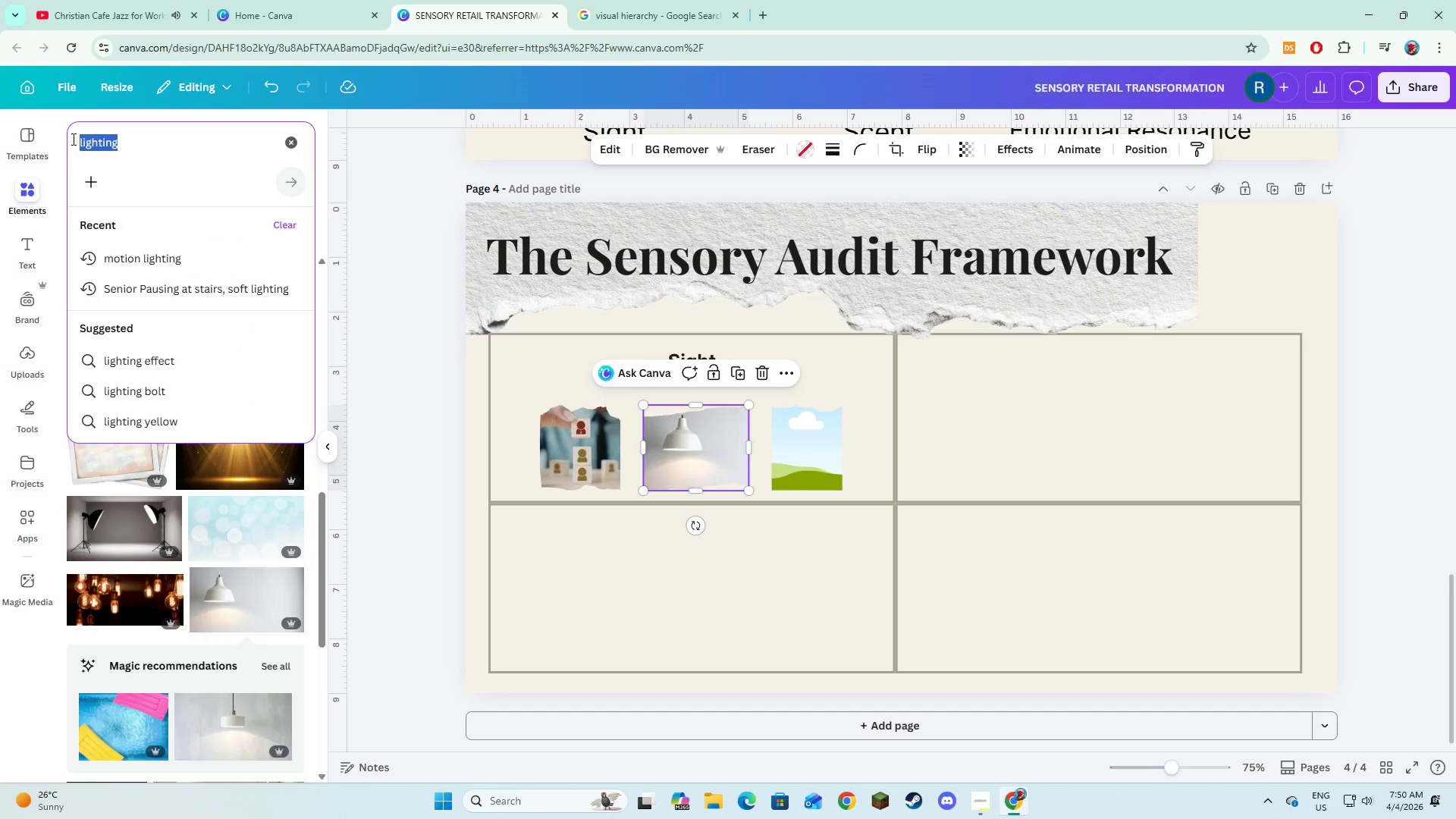 
type(color harmony)
 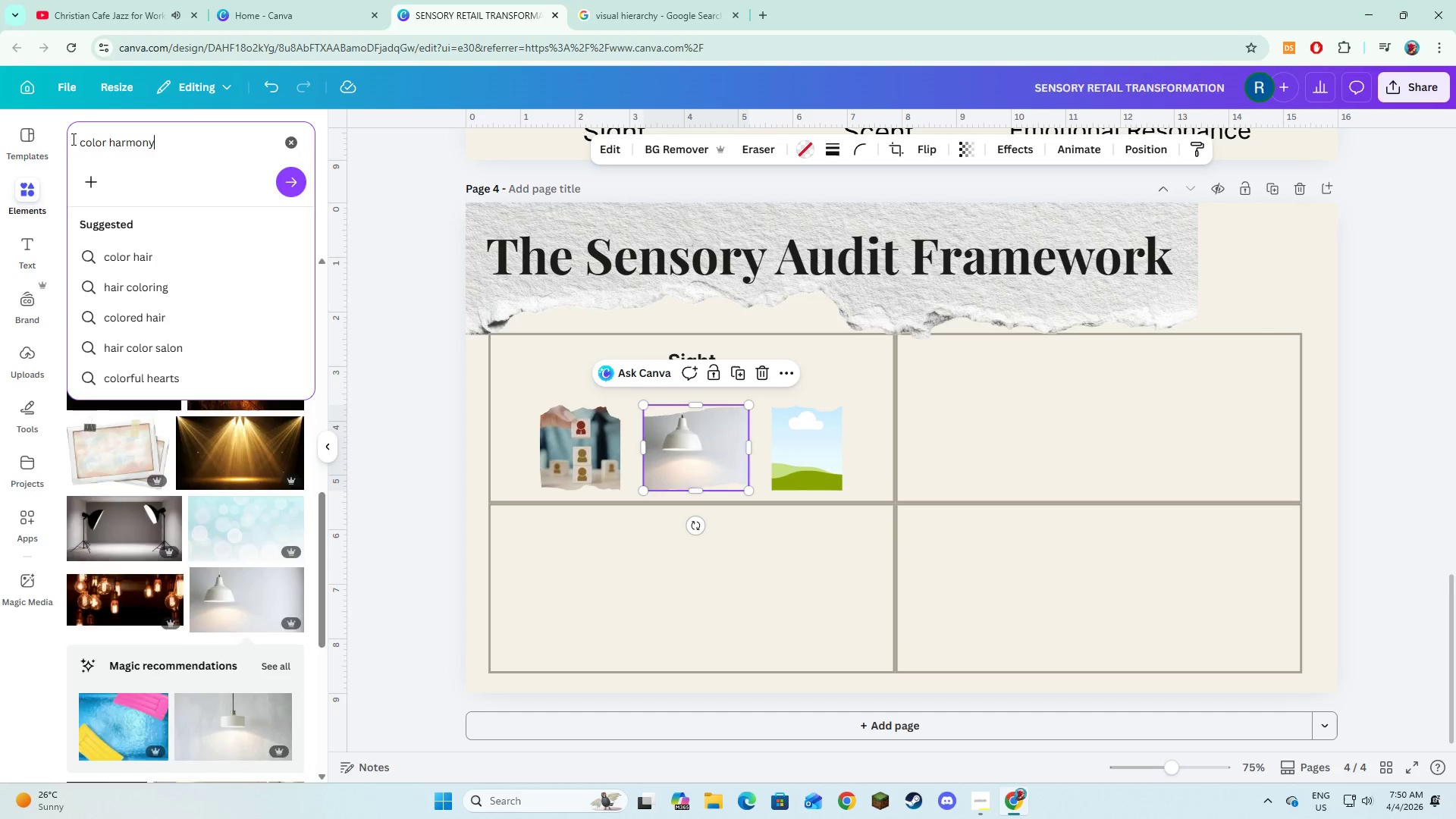 
key(Enter)
 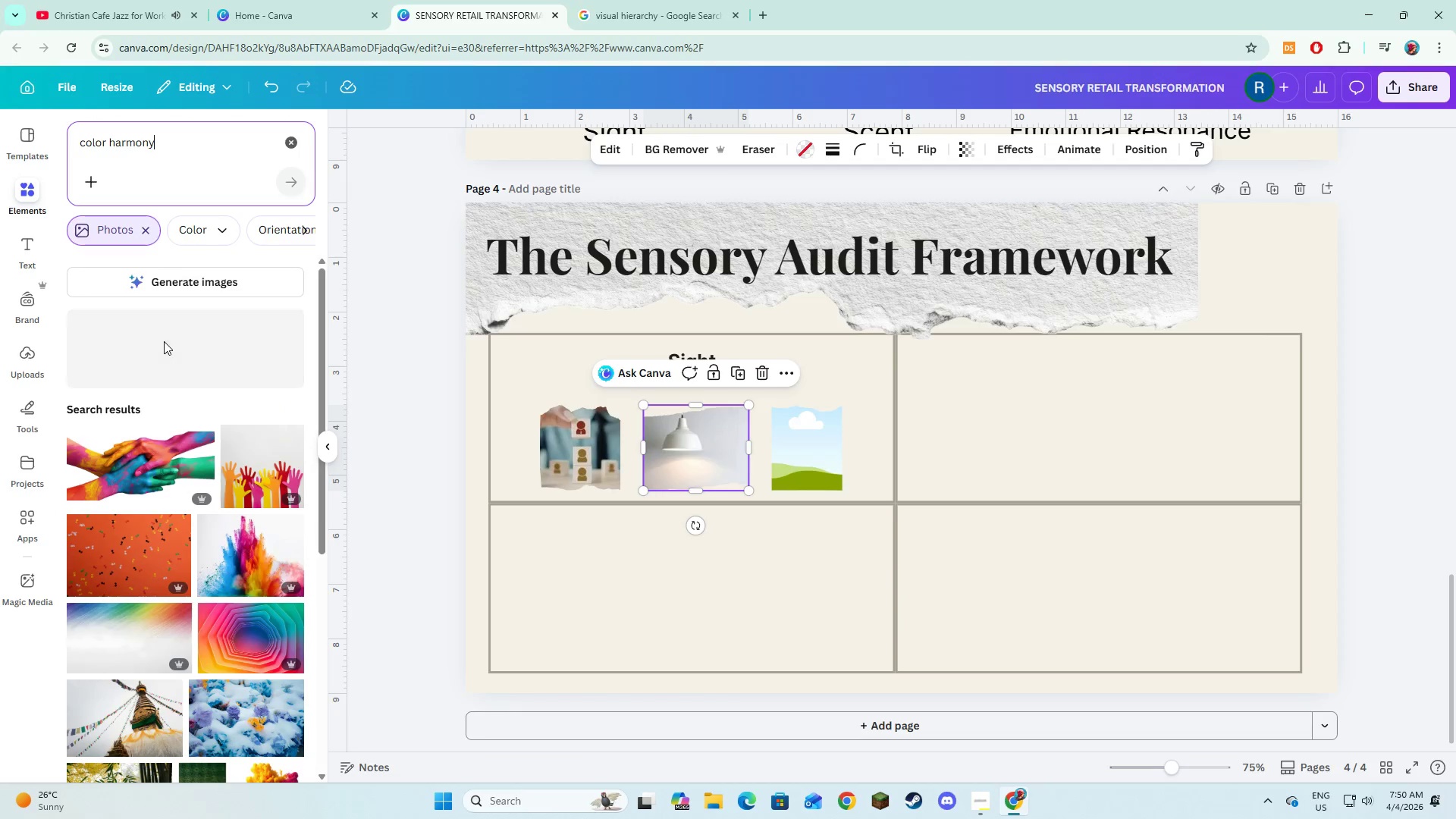 
mouse_move([176, 402])
 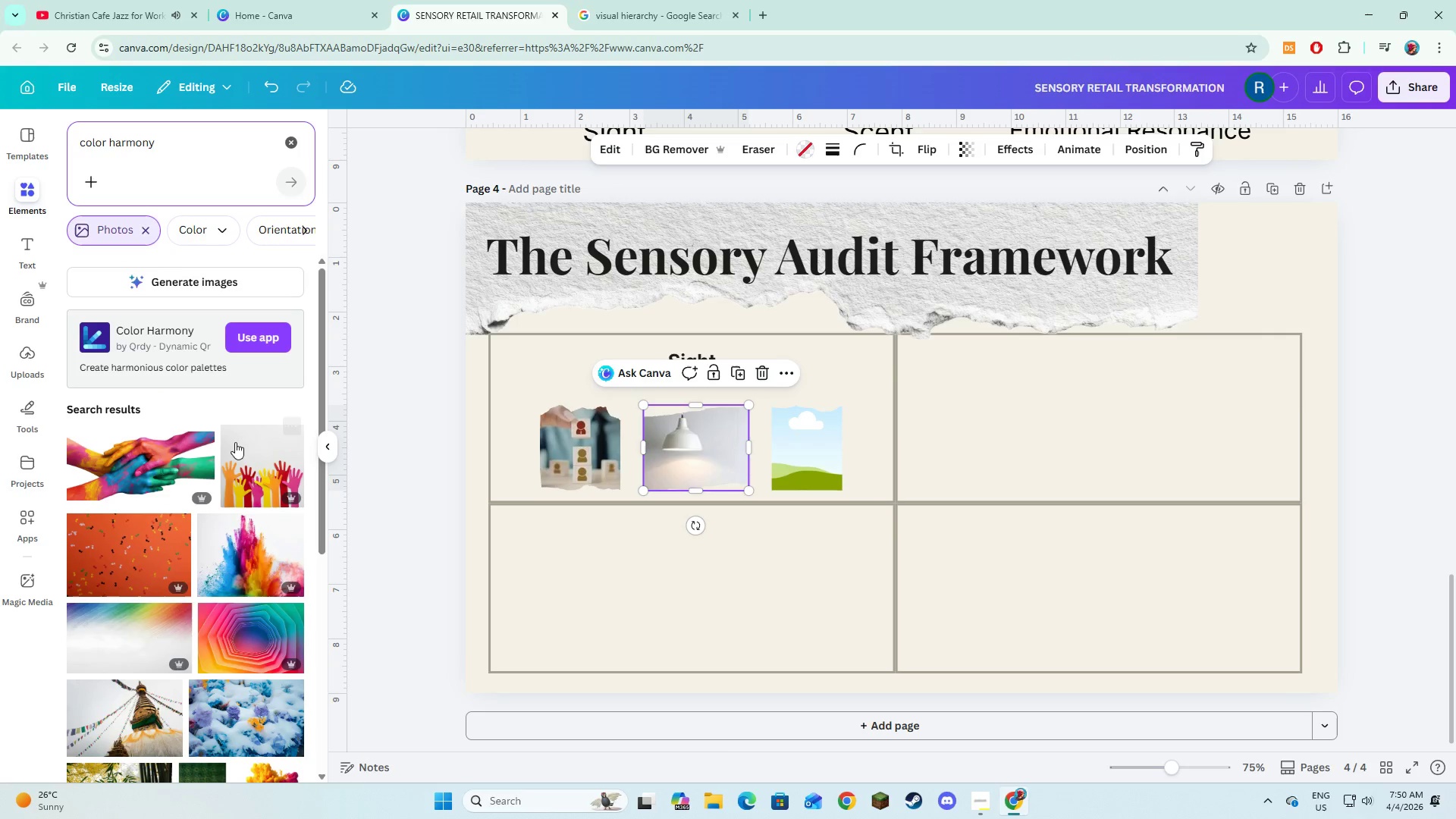 
mouse_move([197, 446])
 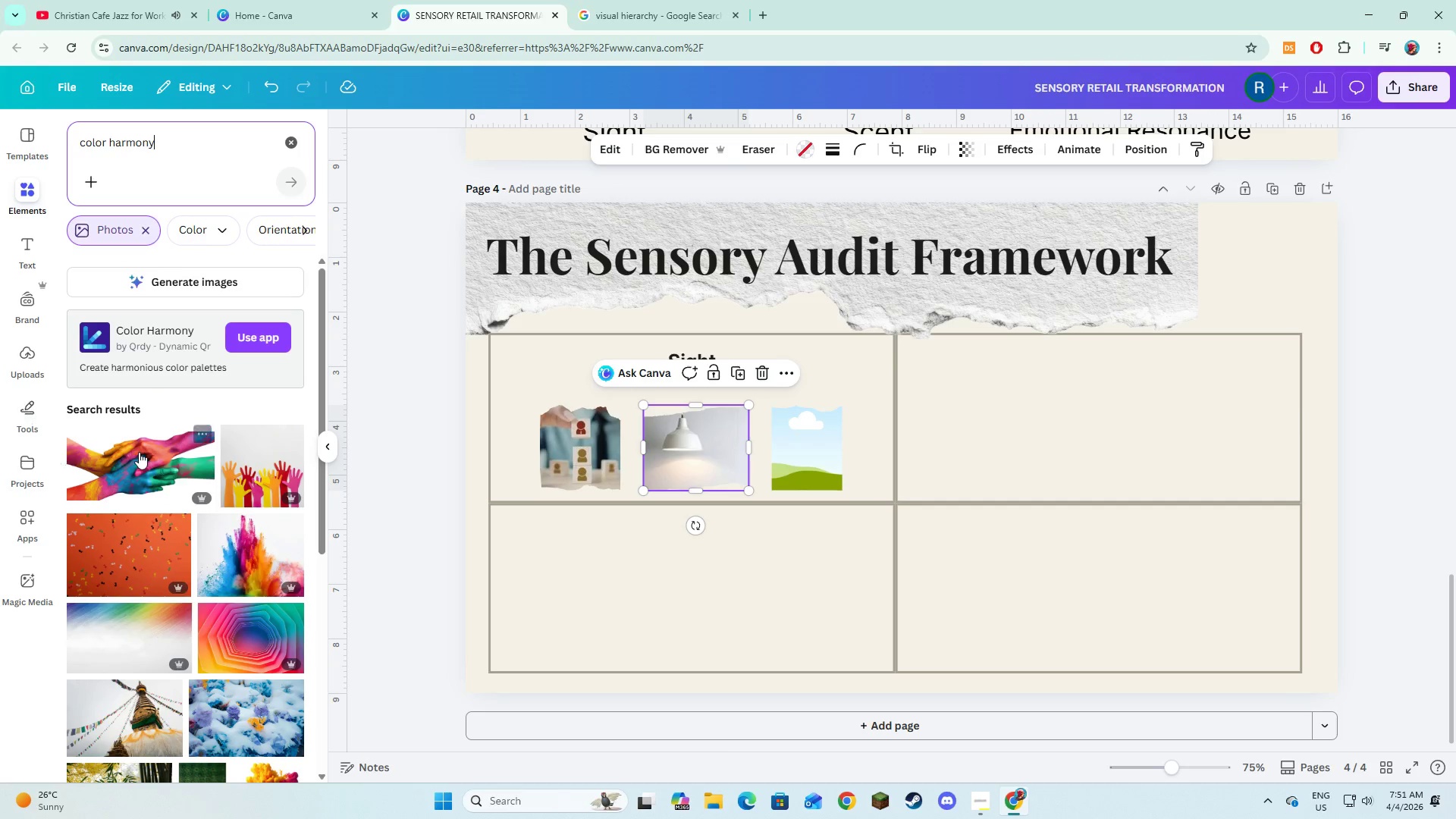 
left_click([139, 452])
 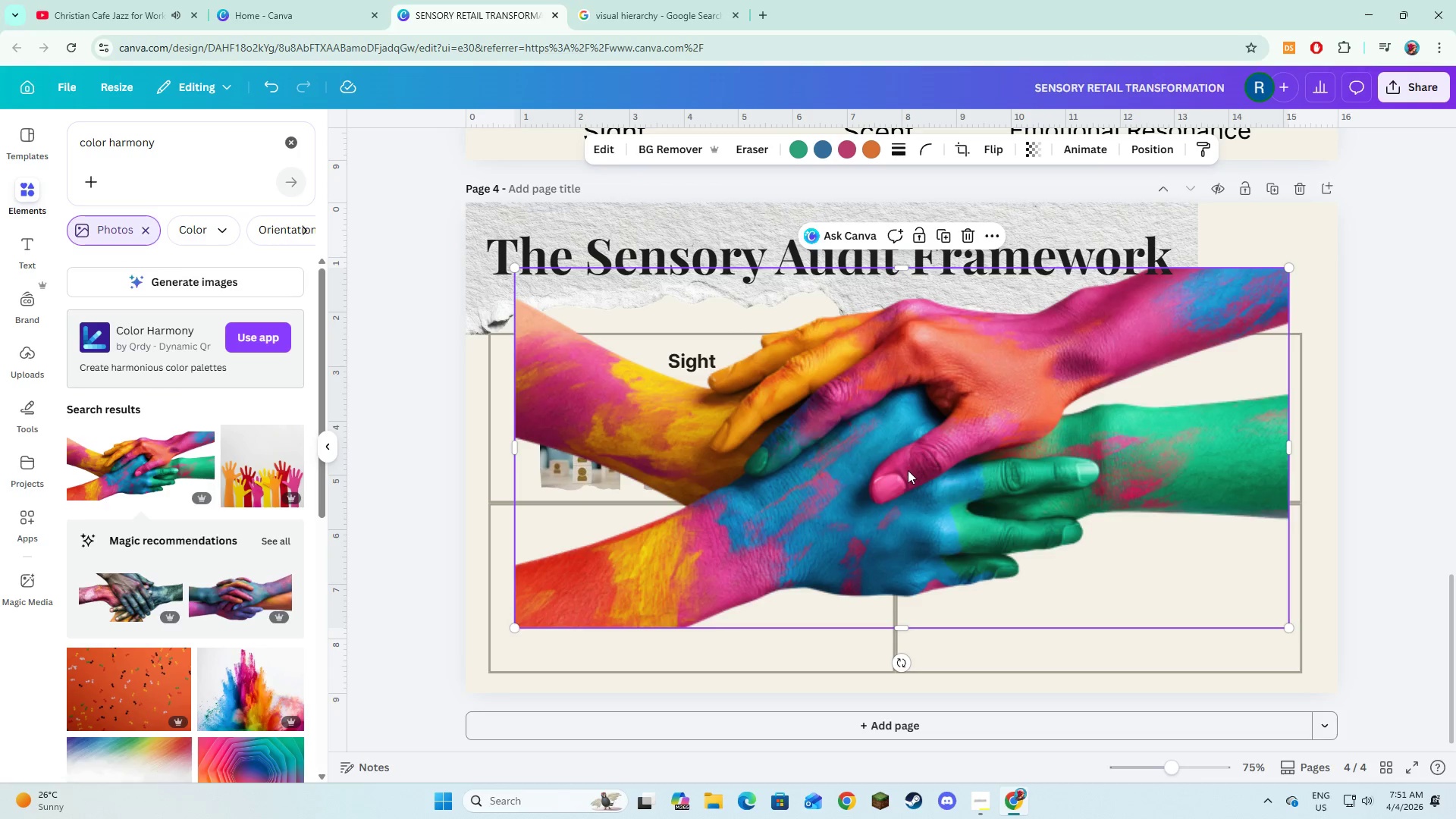 
left_click_drag(start_coordinate=[904, 476], to_coordinate=[830, 454])
 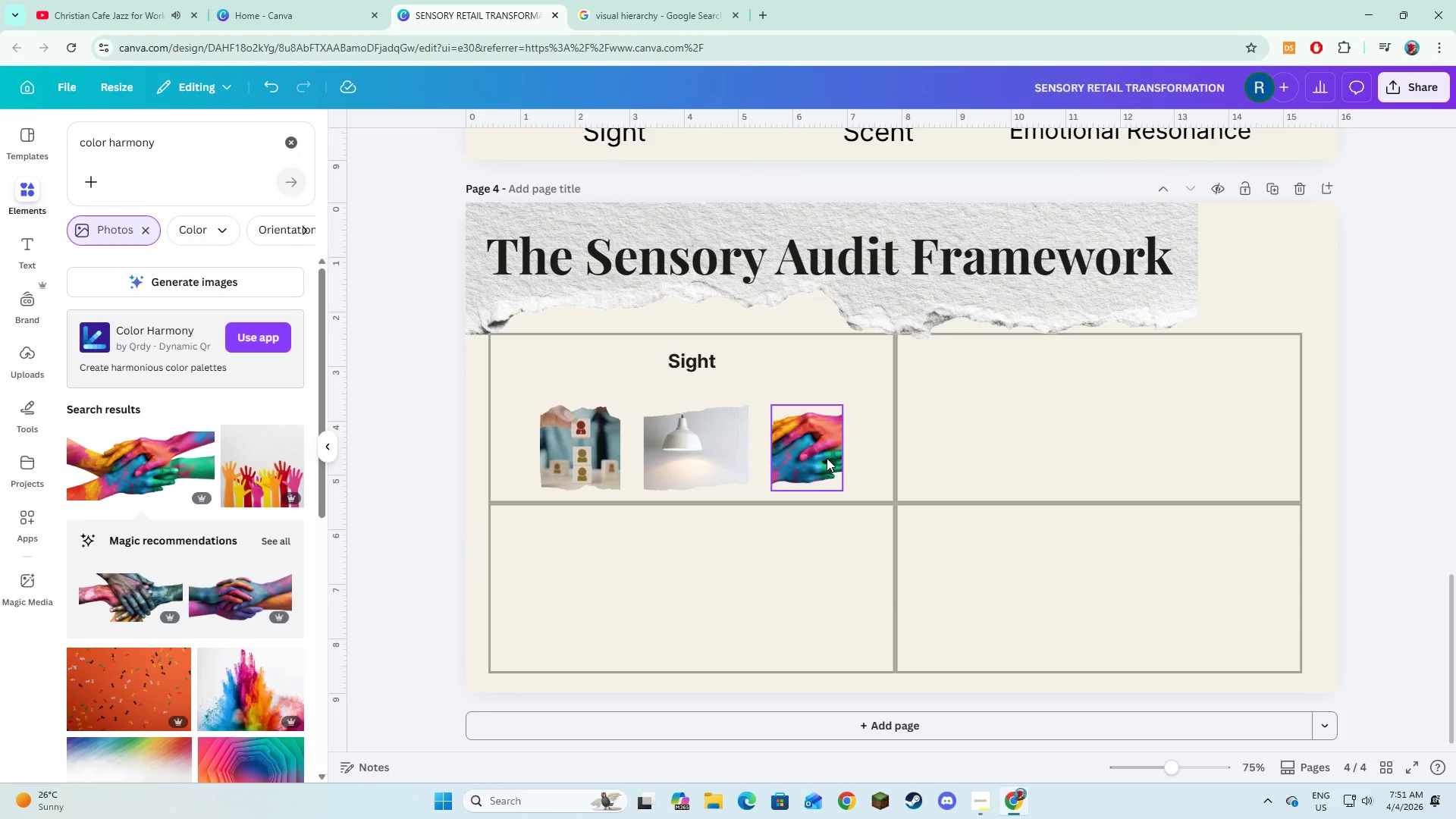 
left_click([827, 458])
 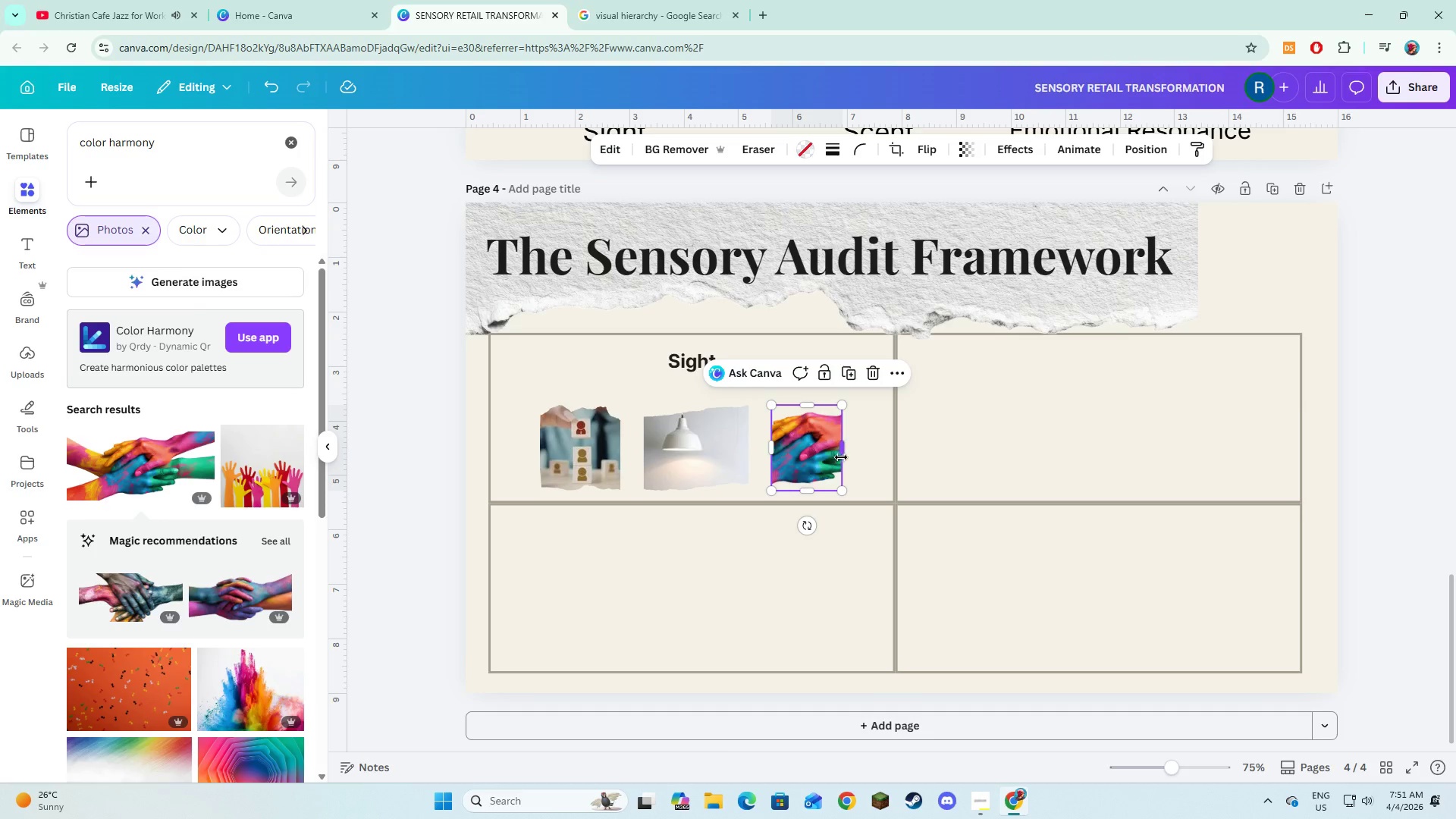 
left_click_drag(start_coordinate=[841, 455], to_coordinate=[854, 454])
 